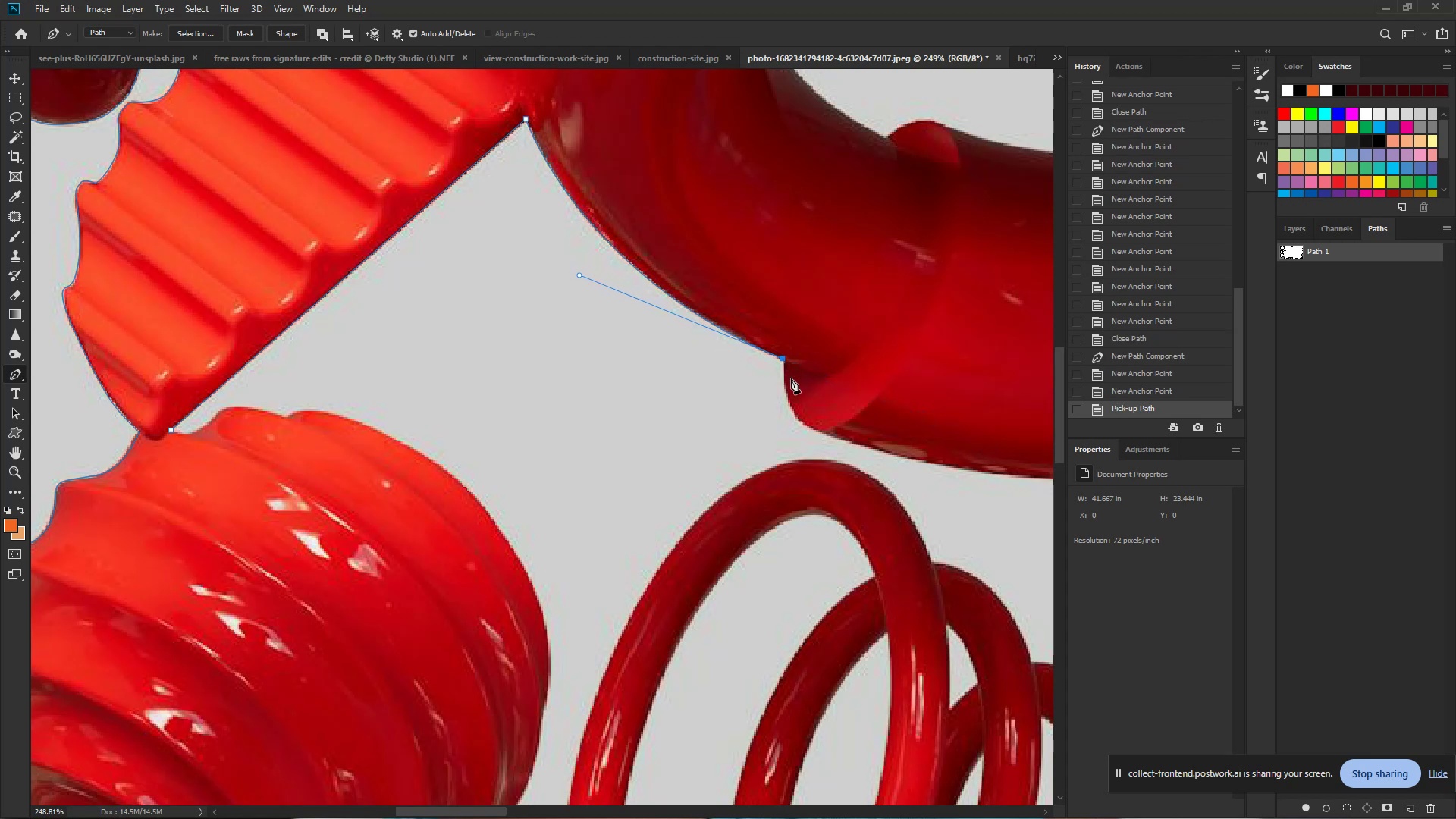 
hold_key(key=Space, duration=0.66)
 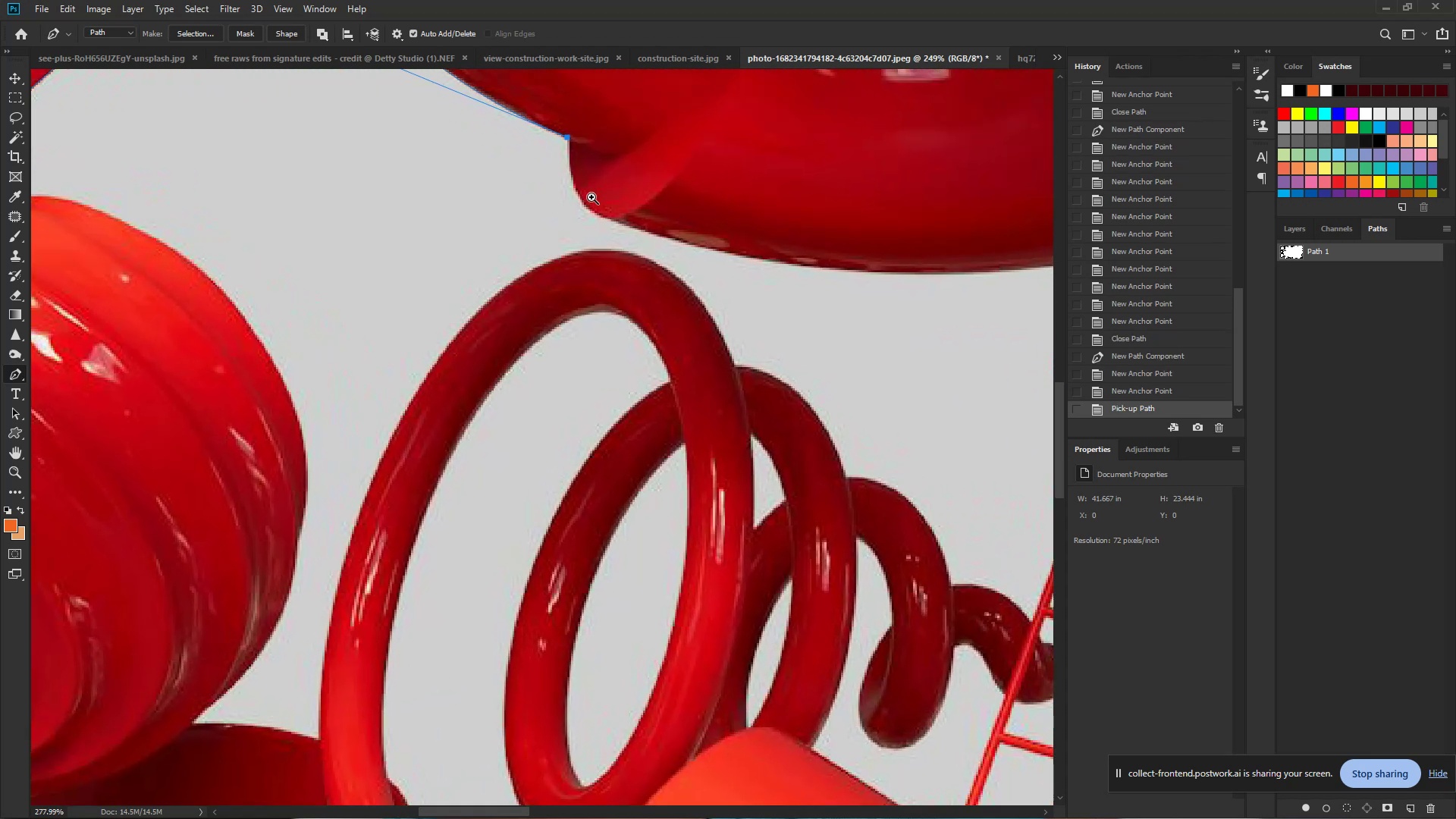 
left_click_drag(start_coordinate=[784, 389], to_coordinate=[569, 171])
 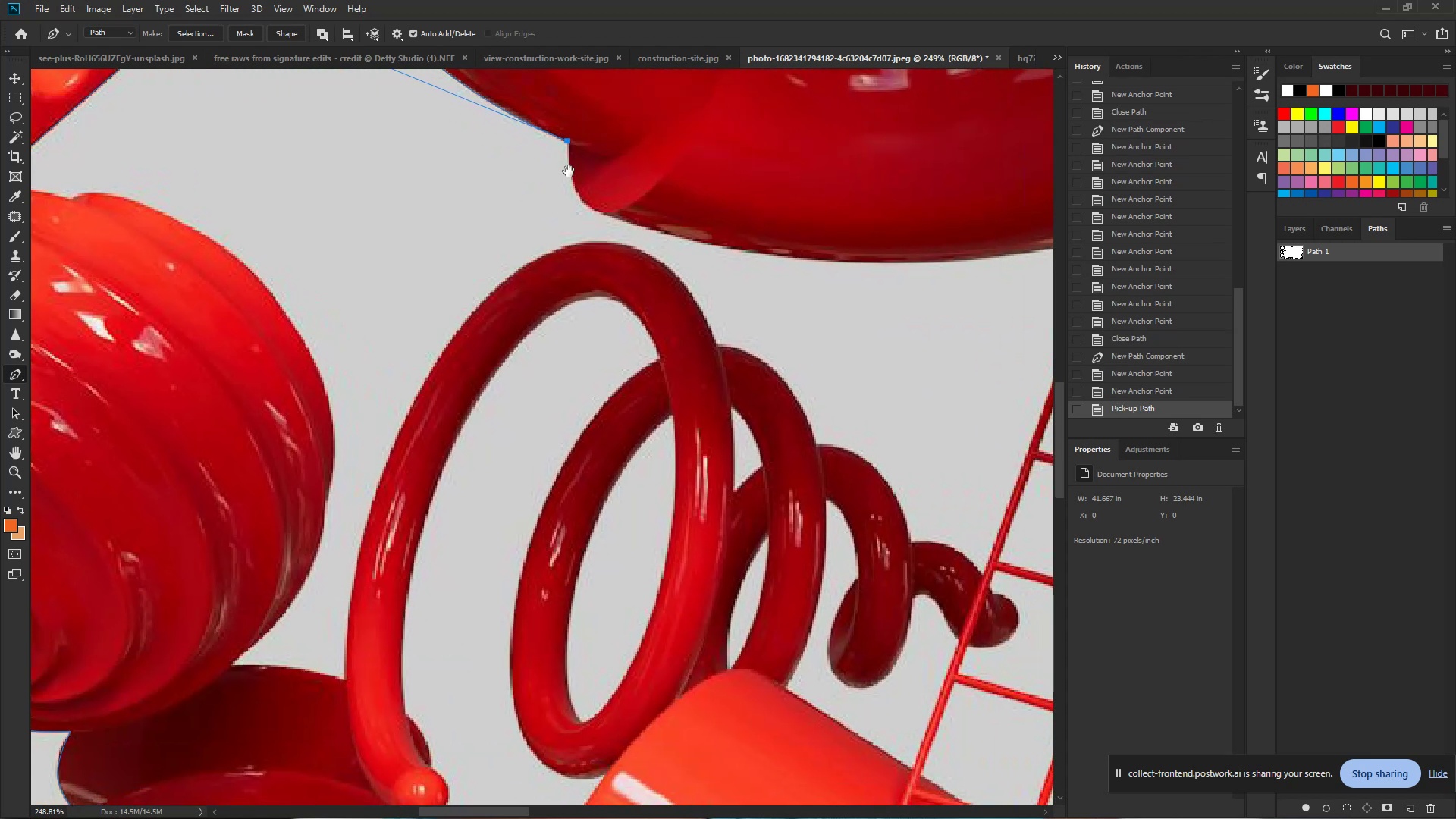 
hold_key(key=ControlLeft, duration=0.69)
 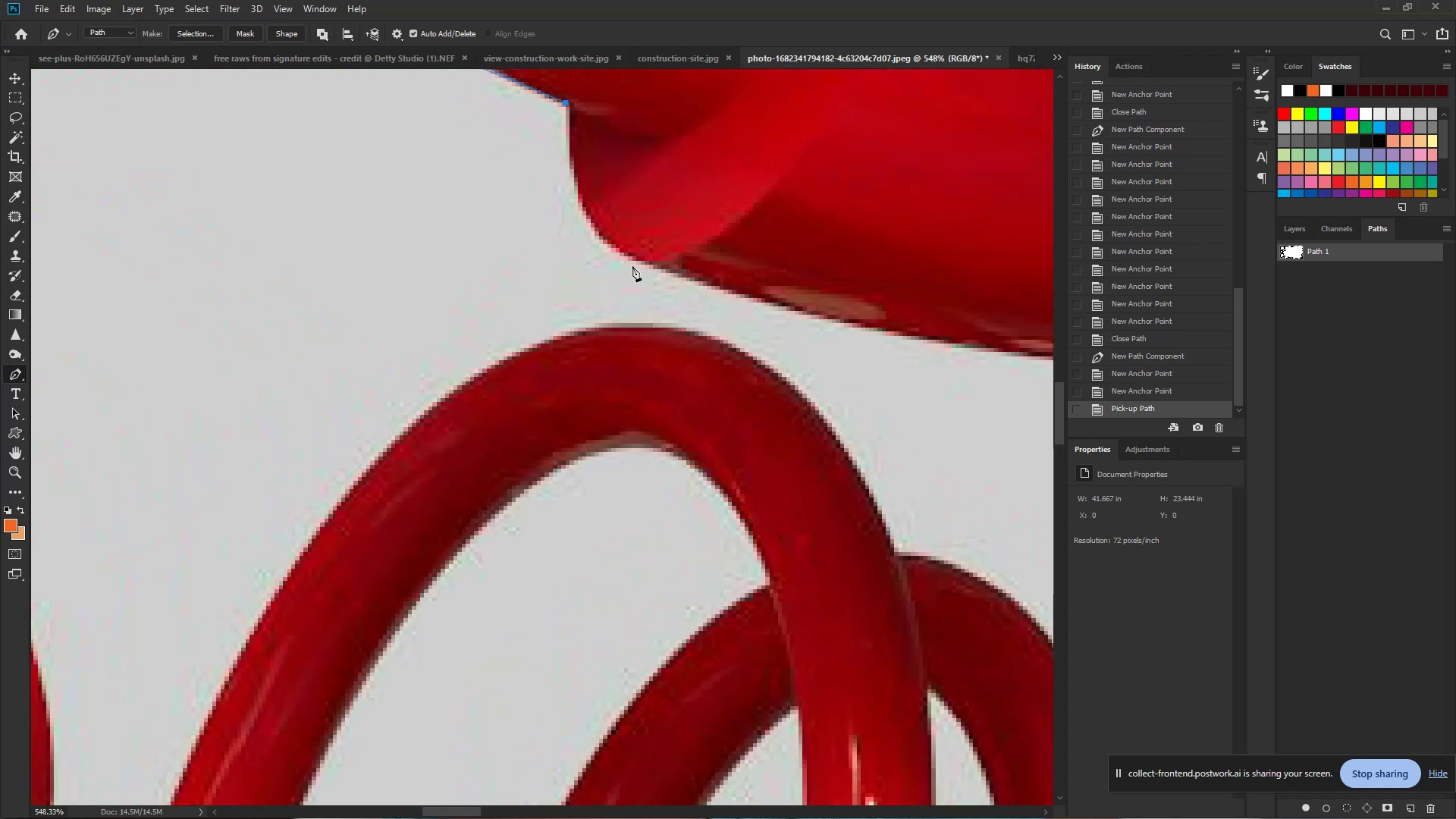 
hold_key(key=Space, duration=0.5)
 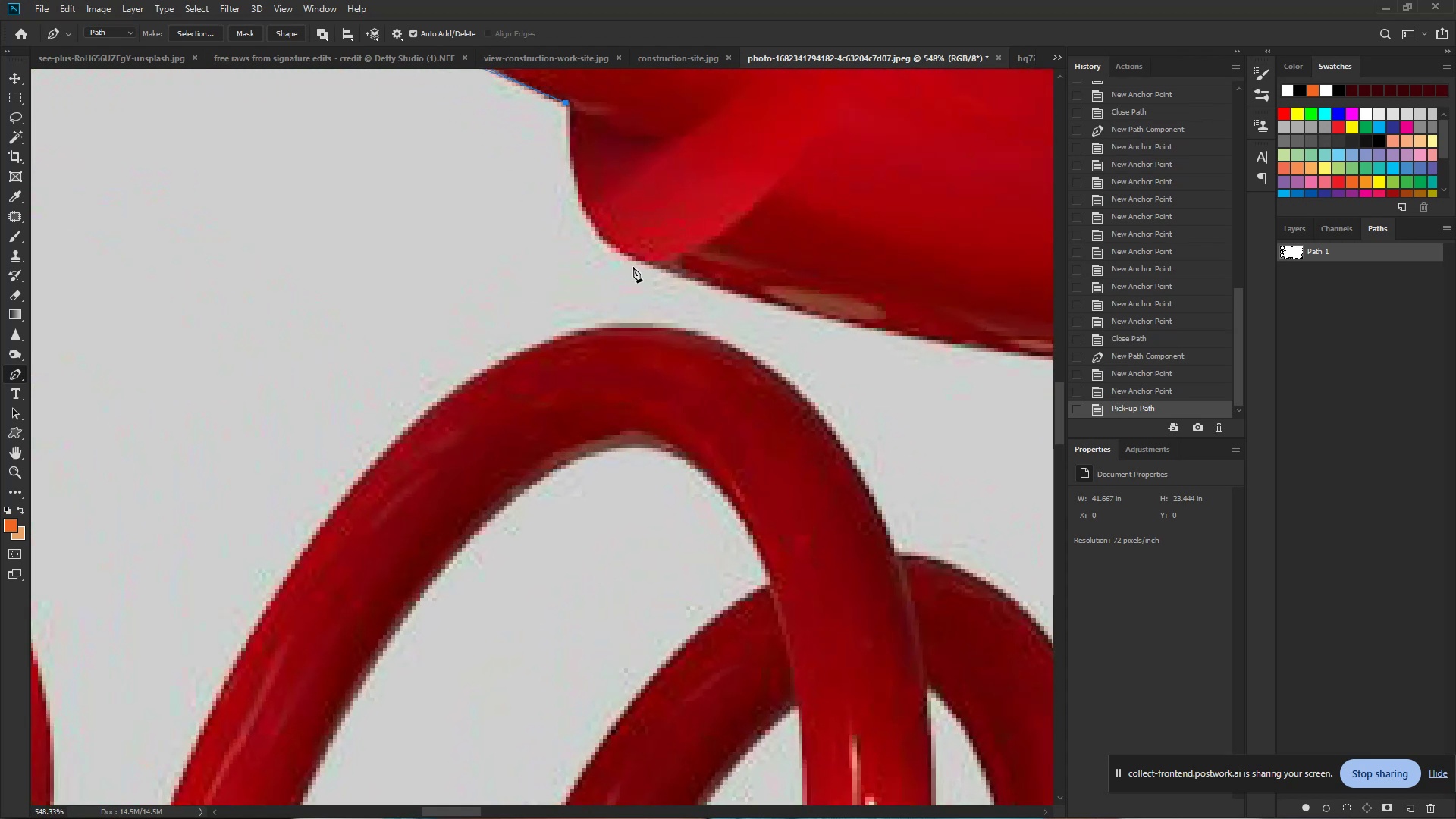 
left_click_drag(start_coordinate=[568, 172], to_coordinate=[620, 215])
 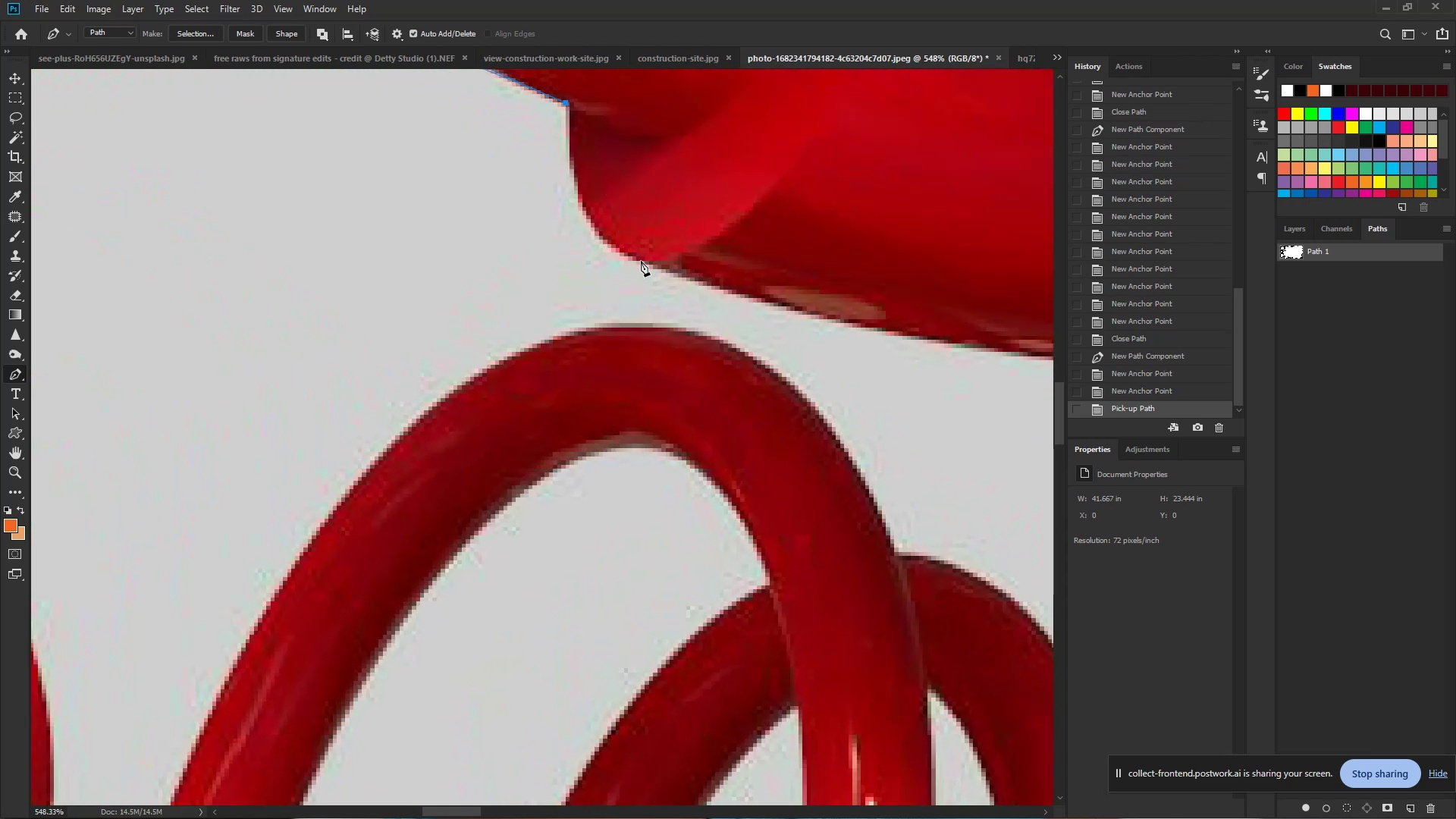 
left_click_drag(start_coordinate=[641, 261], to_coordinate=[721, 277])
 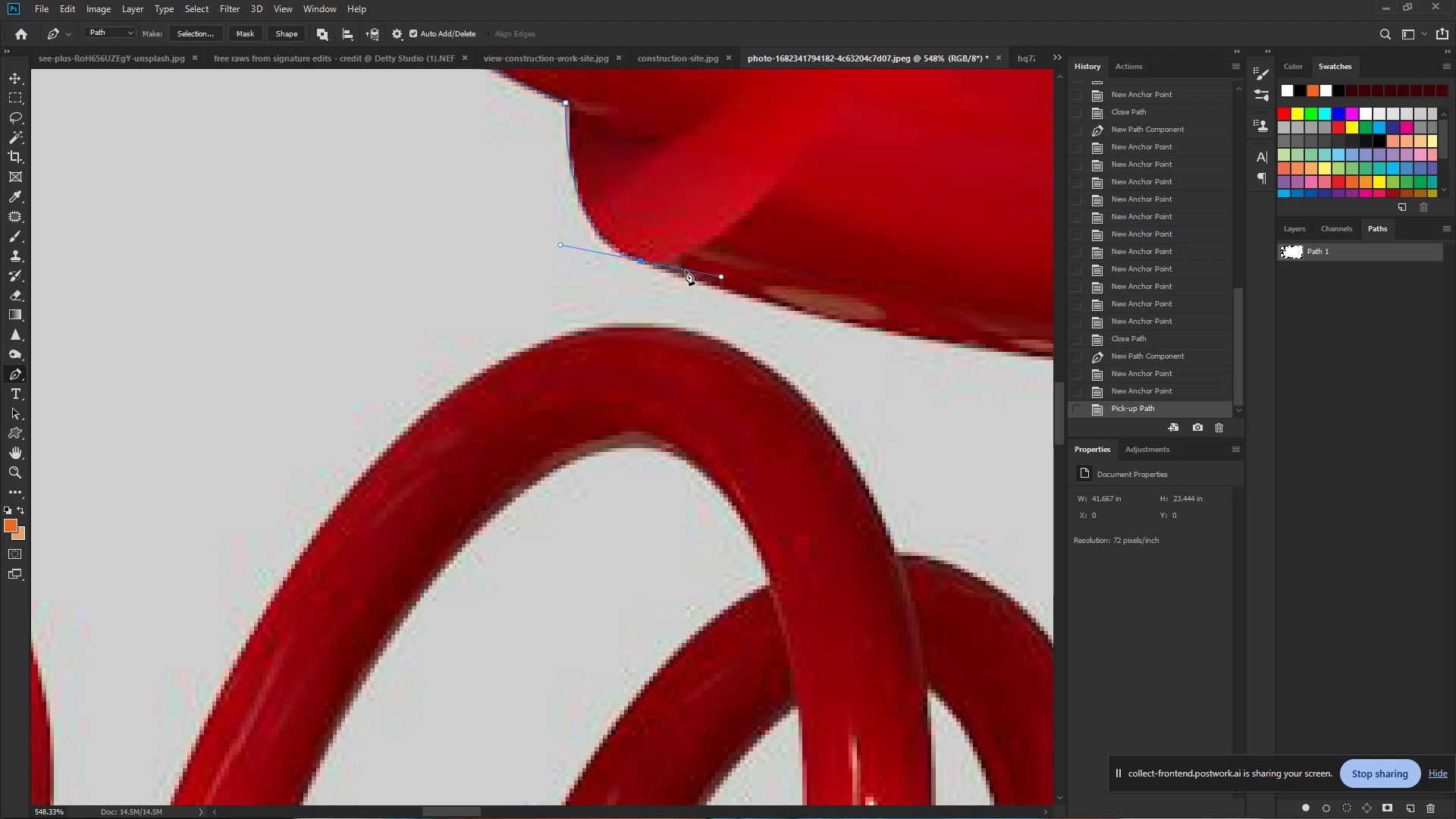 
hold_key(key=AltLeft, duration=0.69)
left_click([642, 261])
 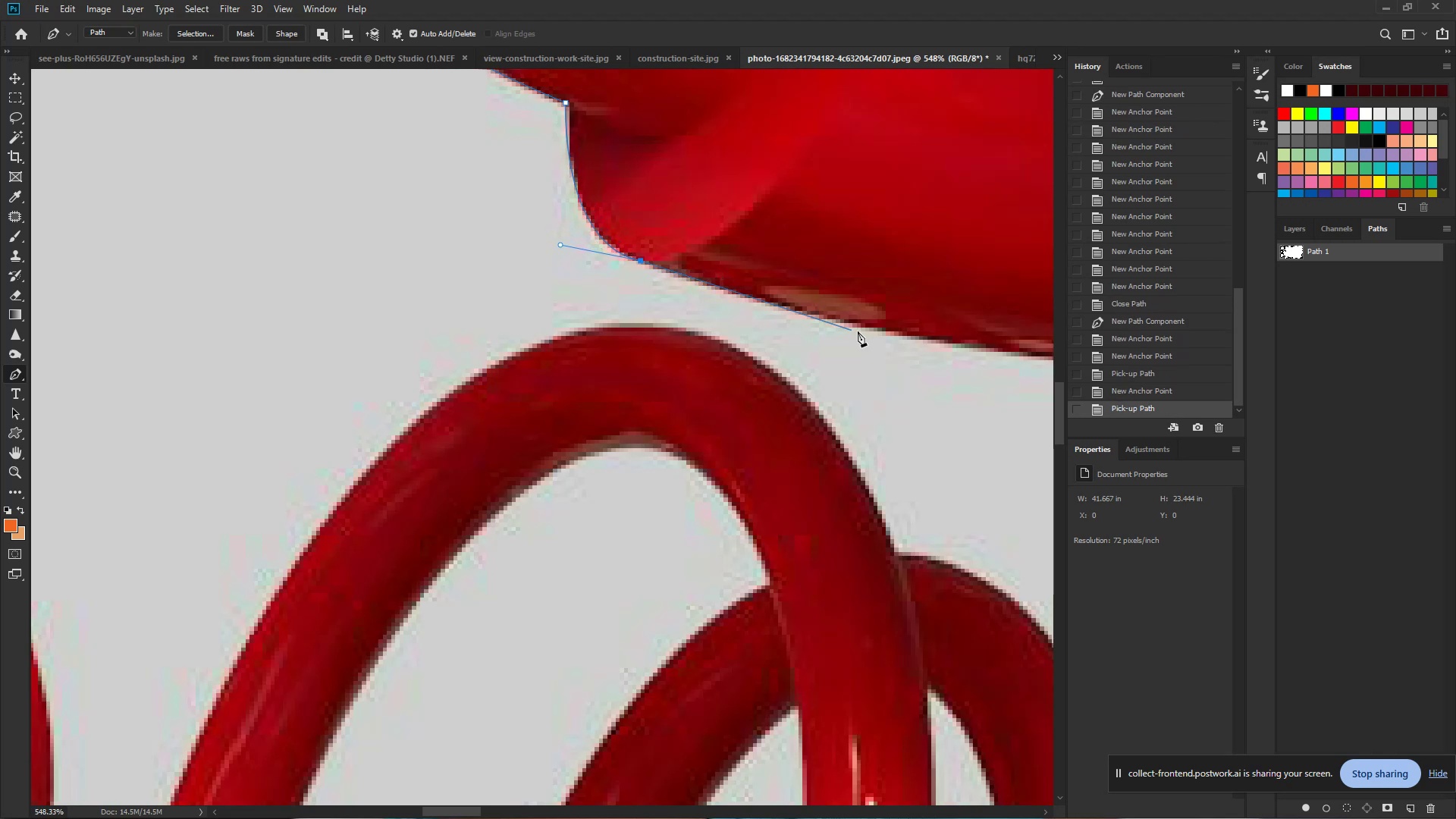 
hold_key(key=Space, duration=0.66)
 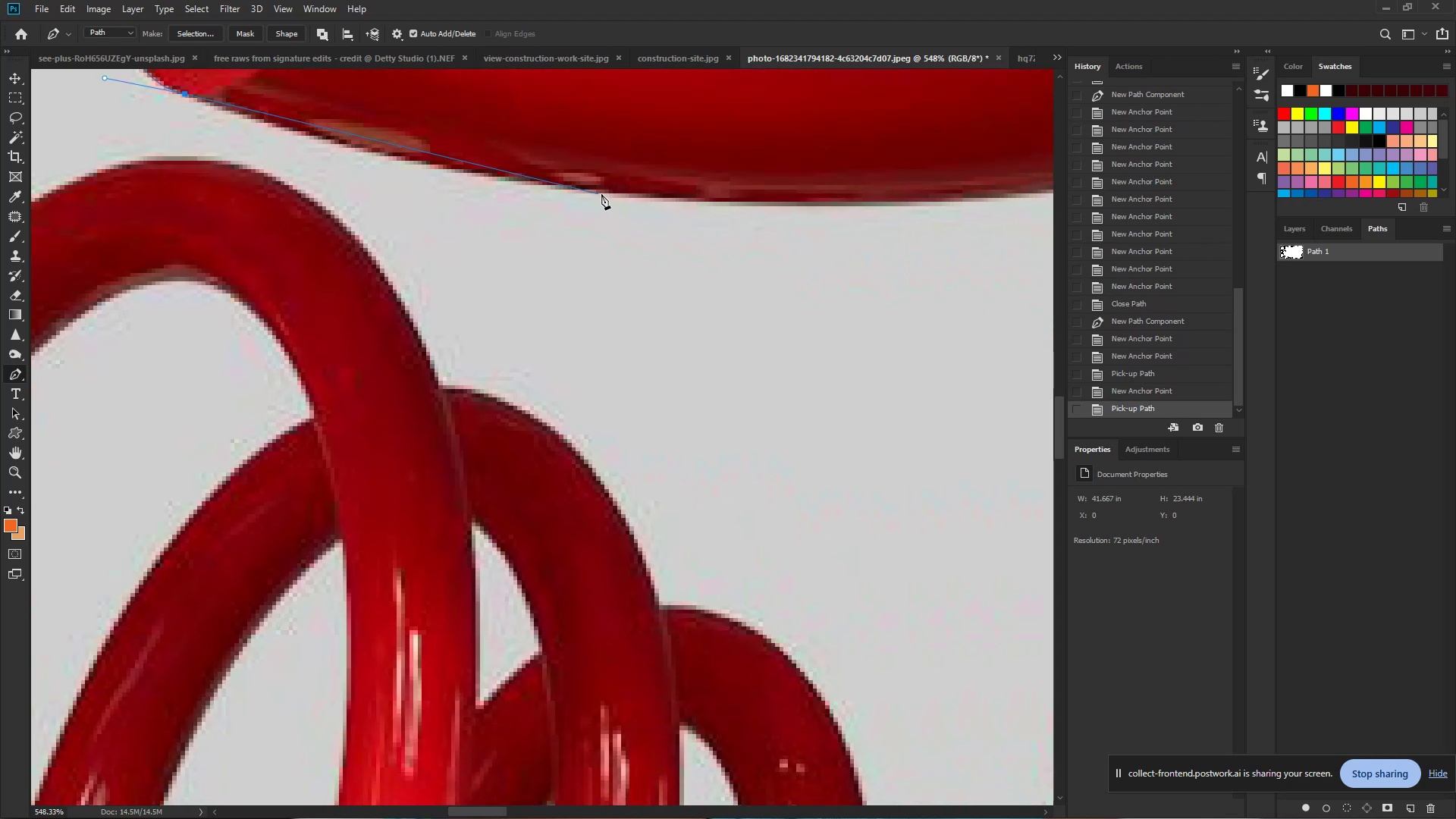 
left_click_drag(start_coordinate=[862, 331], to_coordinate=[406, 165])
 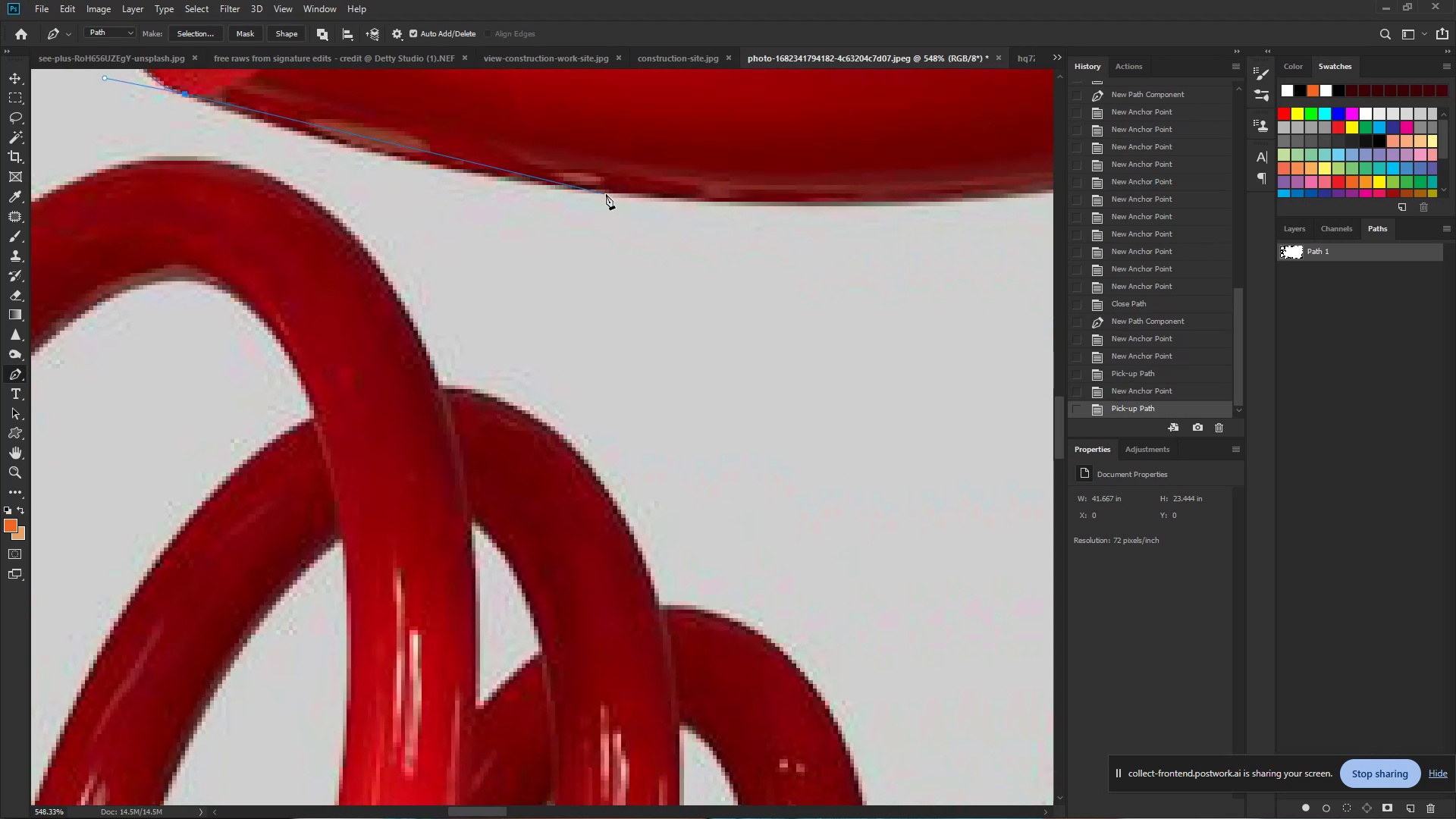 
left_click_drag(start_coordinate=[612, 194], to_coordinate=[820, 210])
 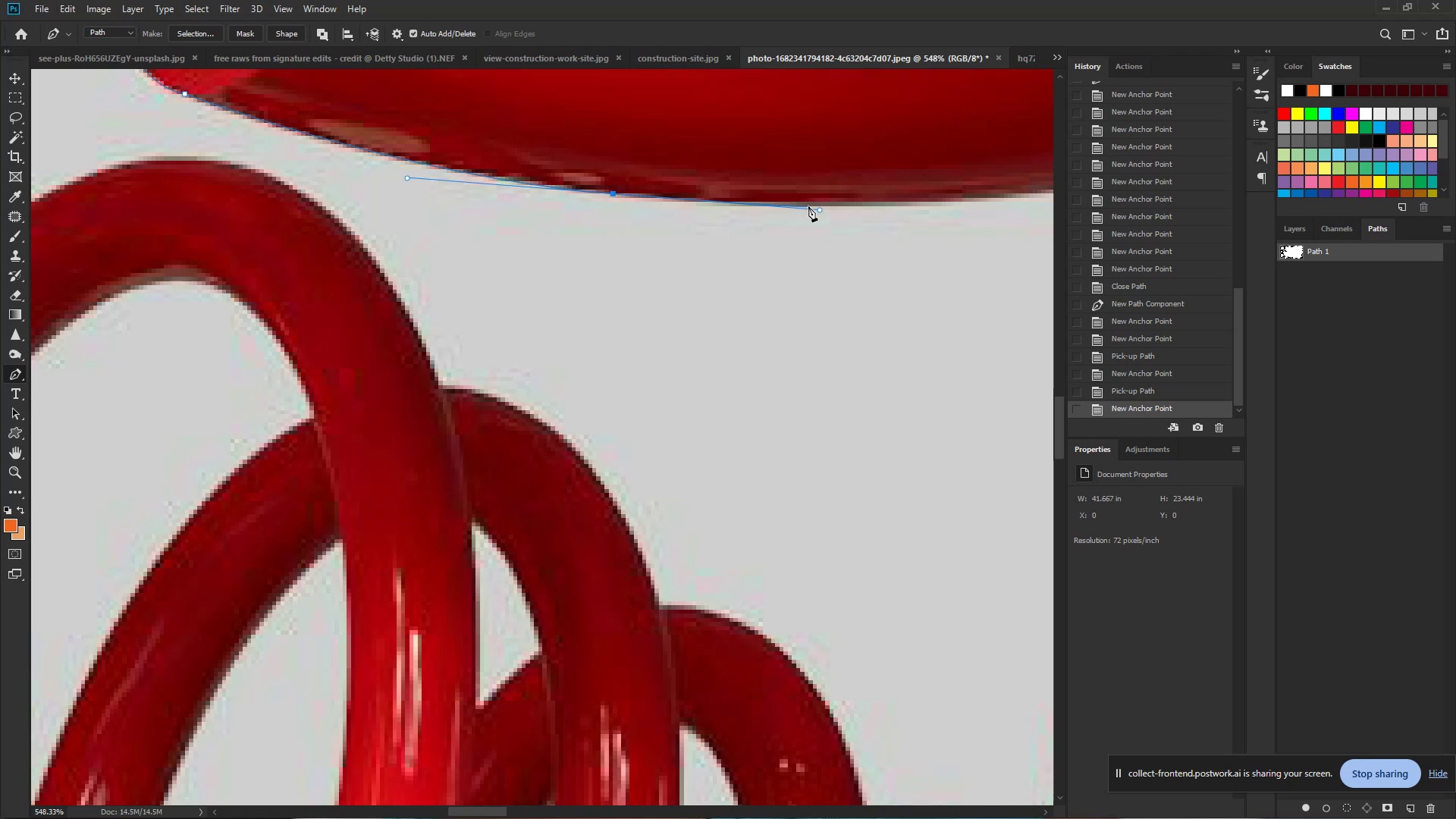 
hold_key(key=Space, duration=0.9)
 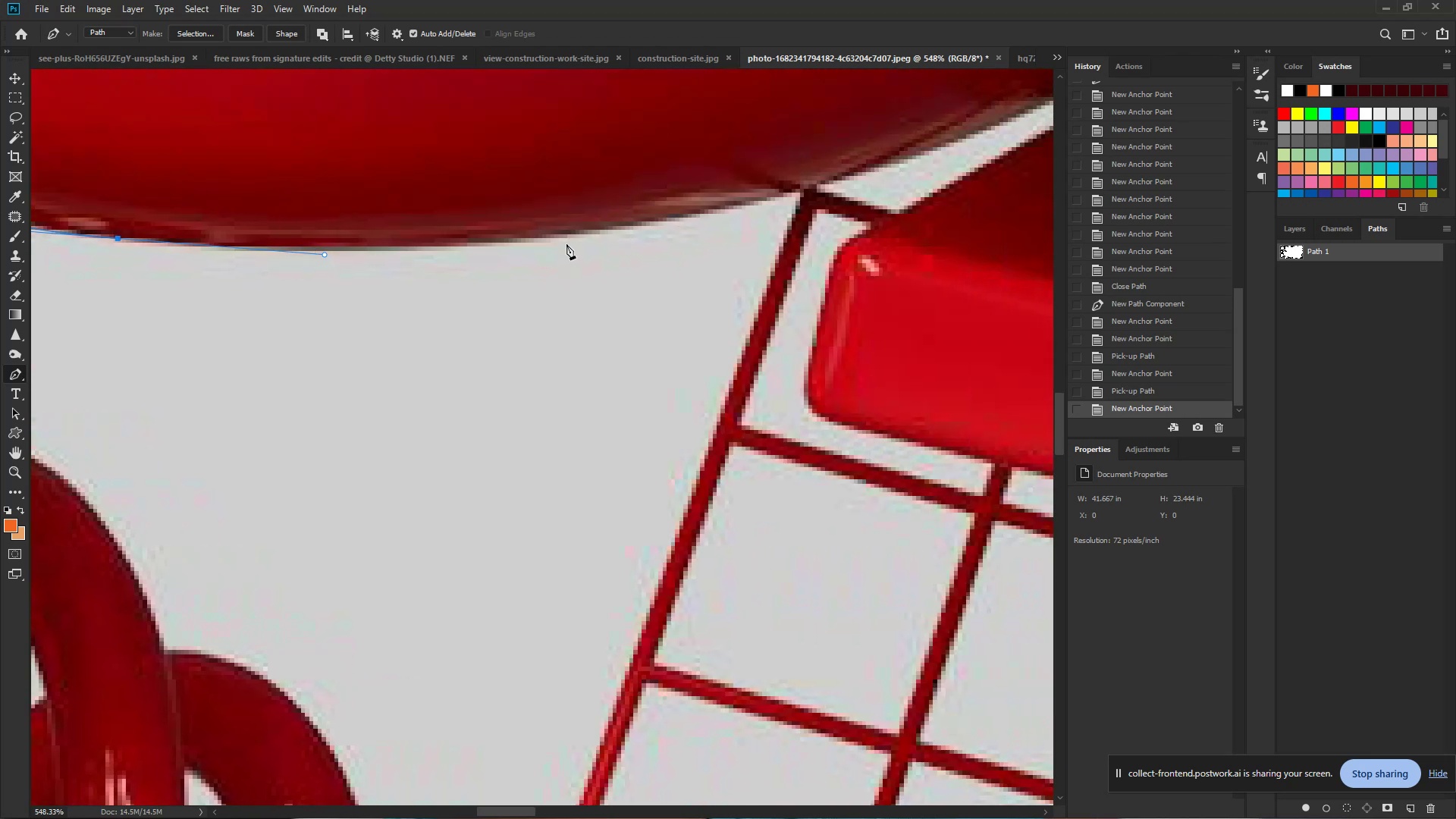 
left_click_drag(start_coordinate=[808, 206], to_coordinate=[313, 251])
 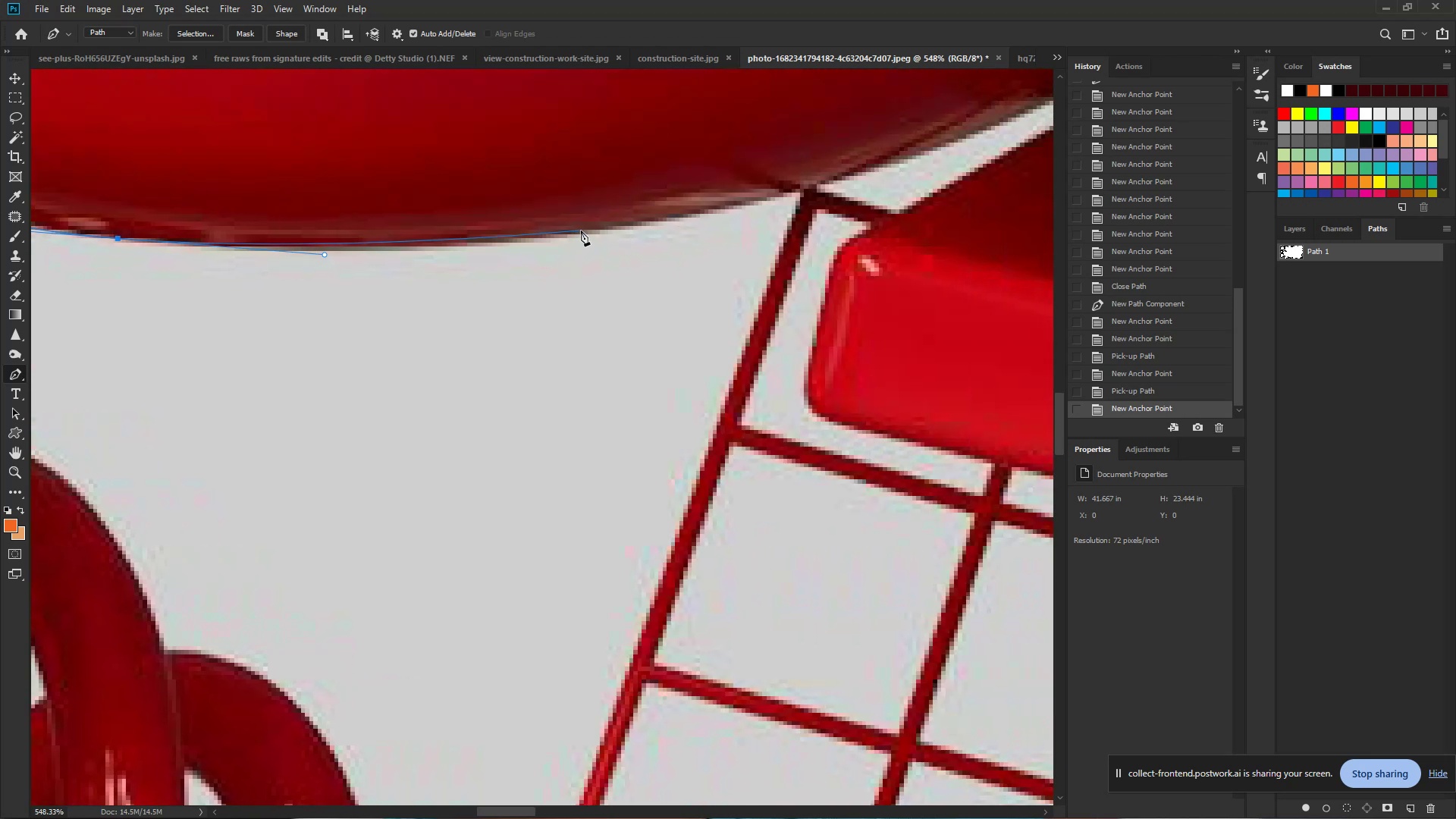 
left_click_drag(start_coordinate=[585, 232], to_coordinate=[733, 211])
 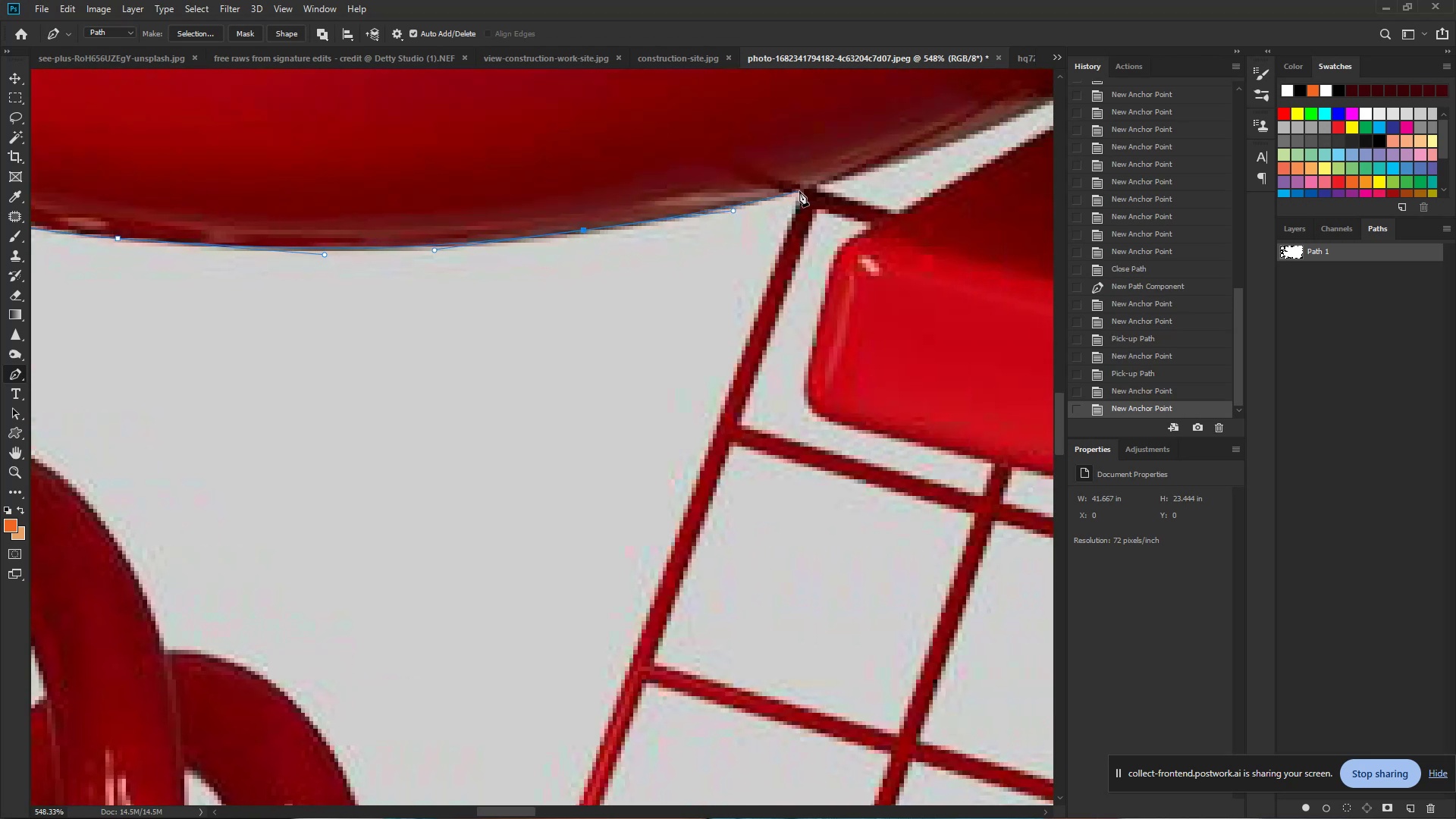 
left_click([802, 190])
 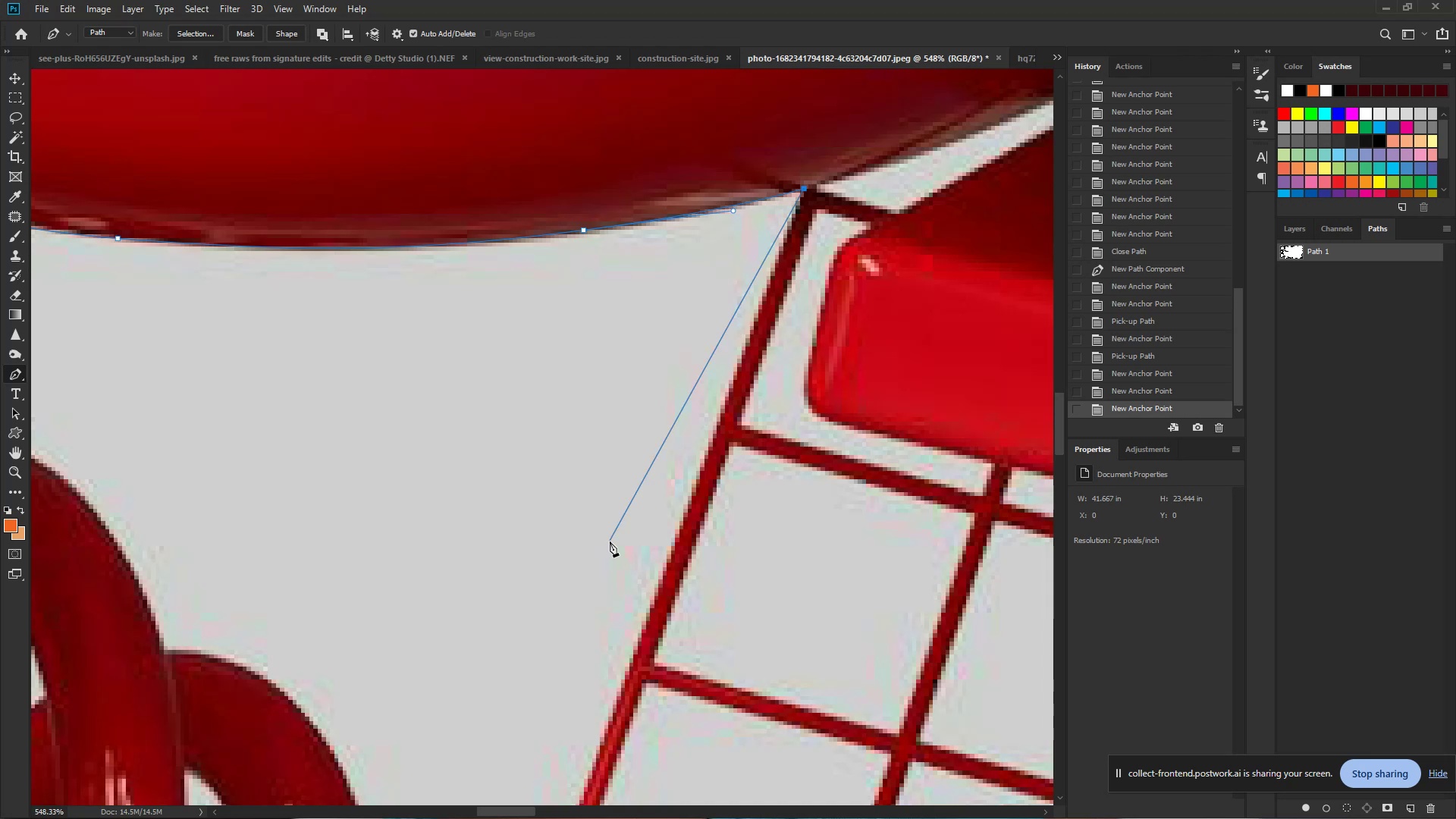 
hold_key(key=ControlLeft, duration=0.59)
 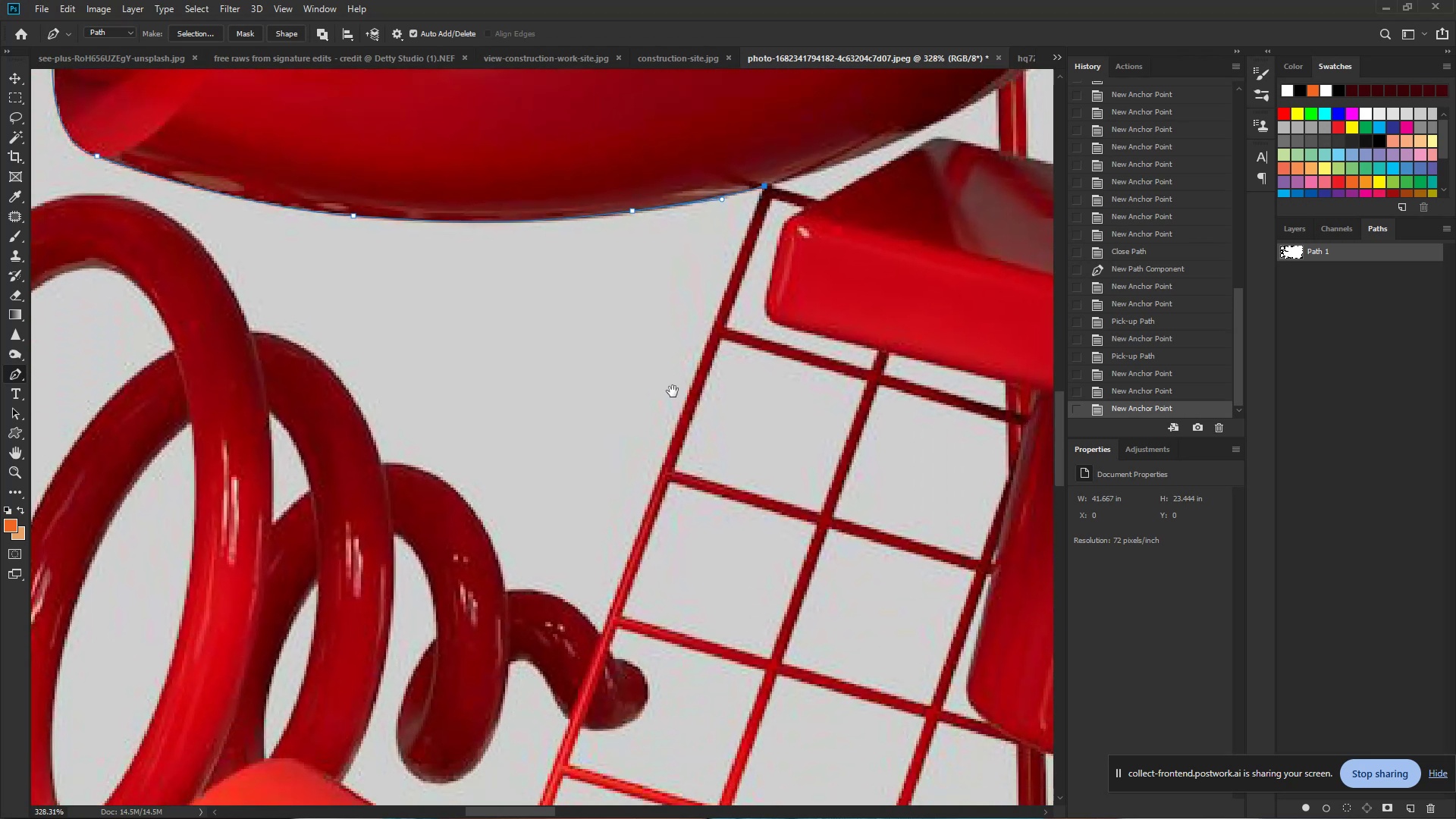 
hold_key(key=Space, duration=0.4)
 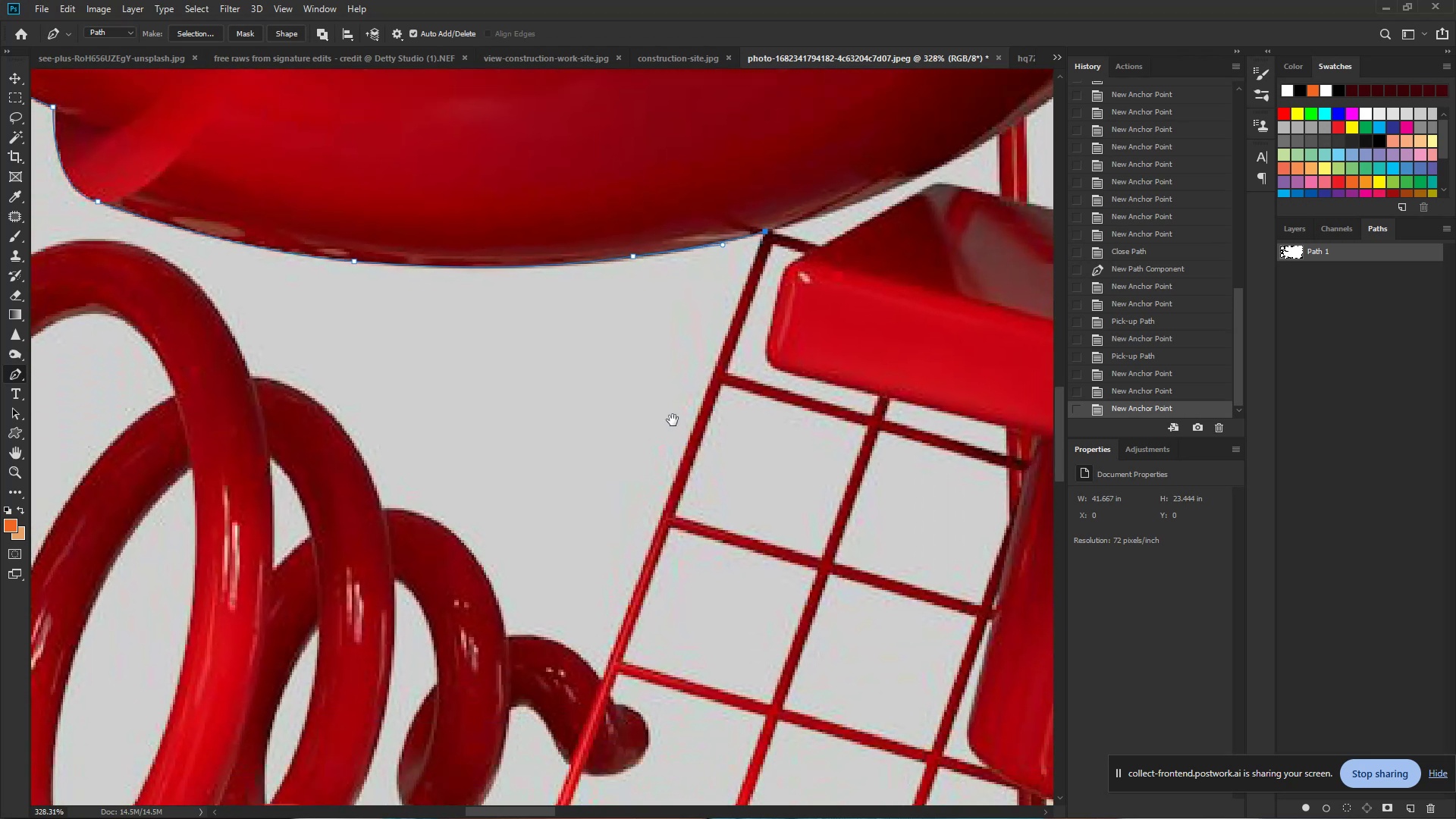 
left_click_drag(start_coordinate=[718, 530], to_coordinate=[681, 532])
 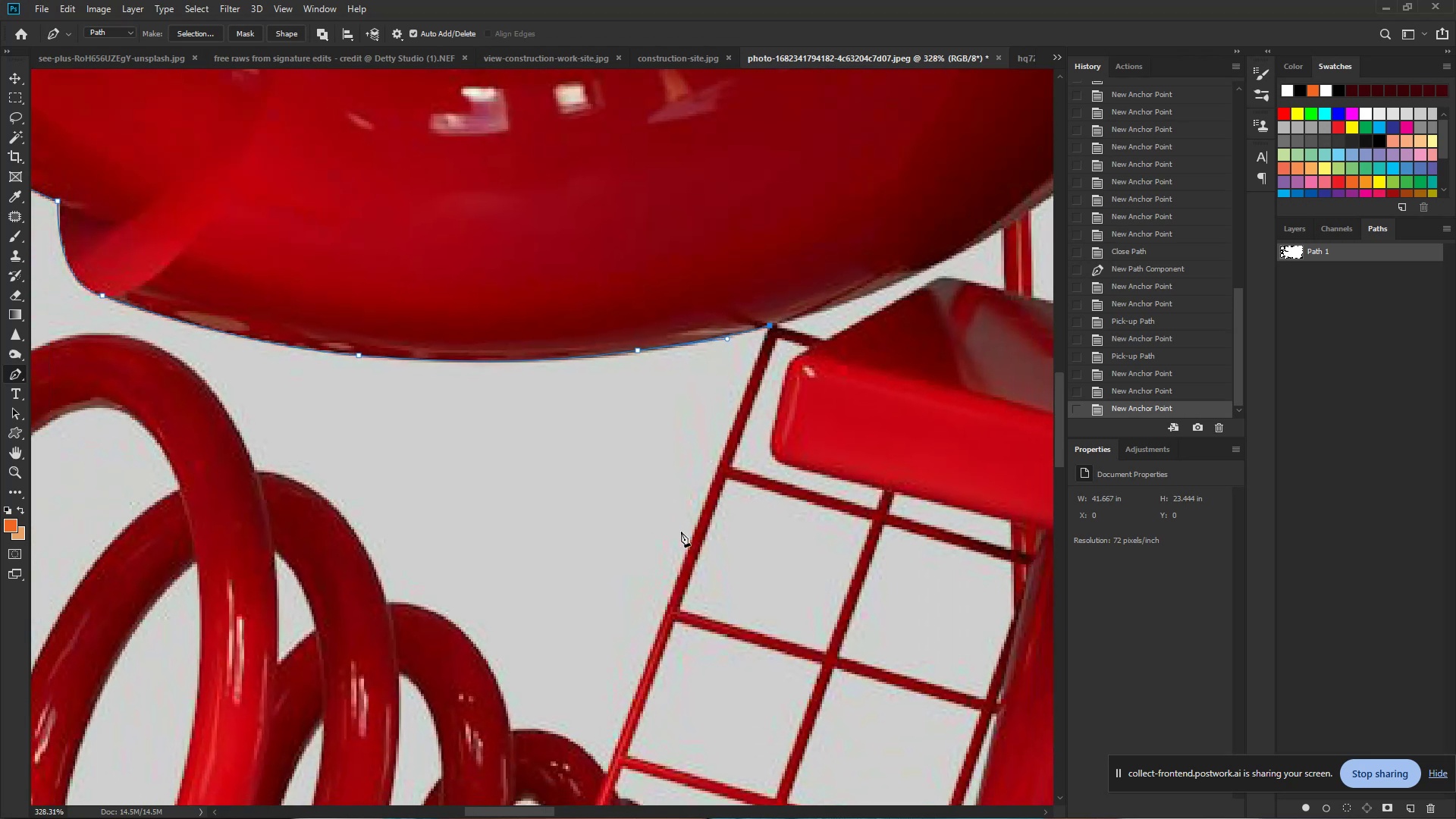 
hold_key(key=Space, duration=0.72)
 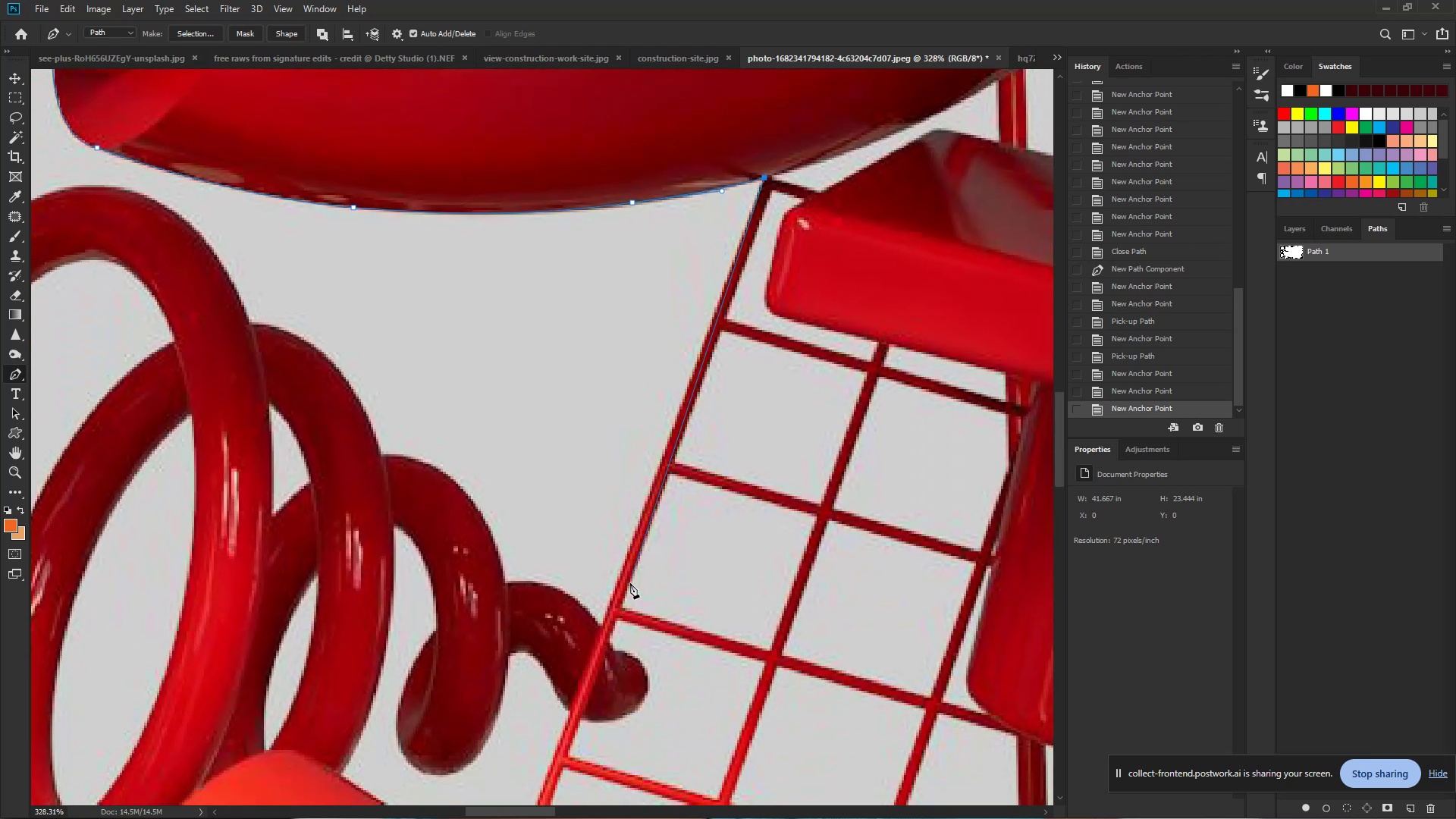 
left_click_drag(start_coordinate=[678, 538], to_coordinate=[673, 390])
 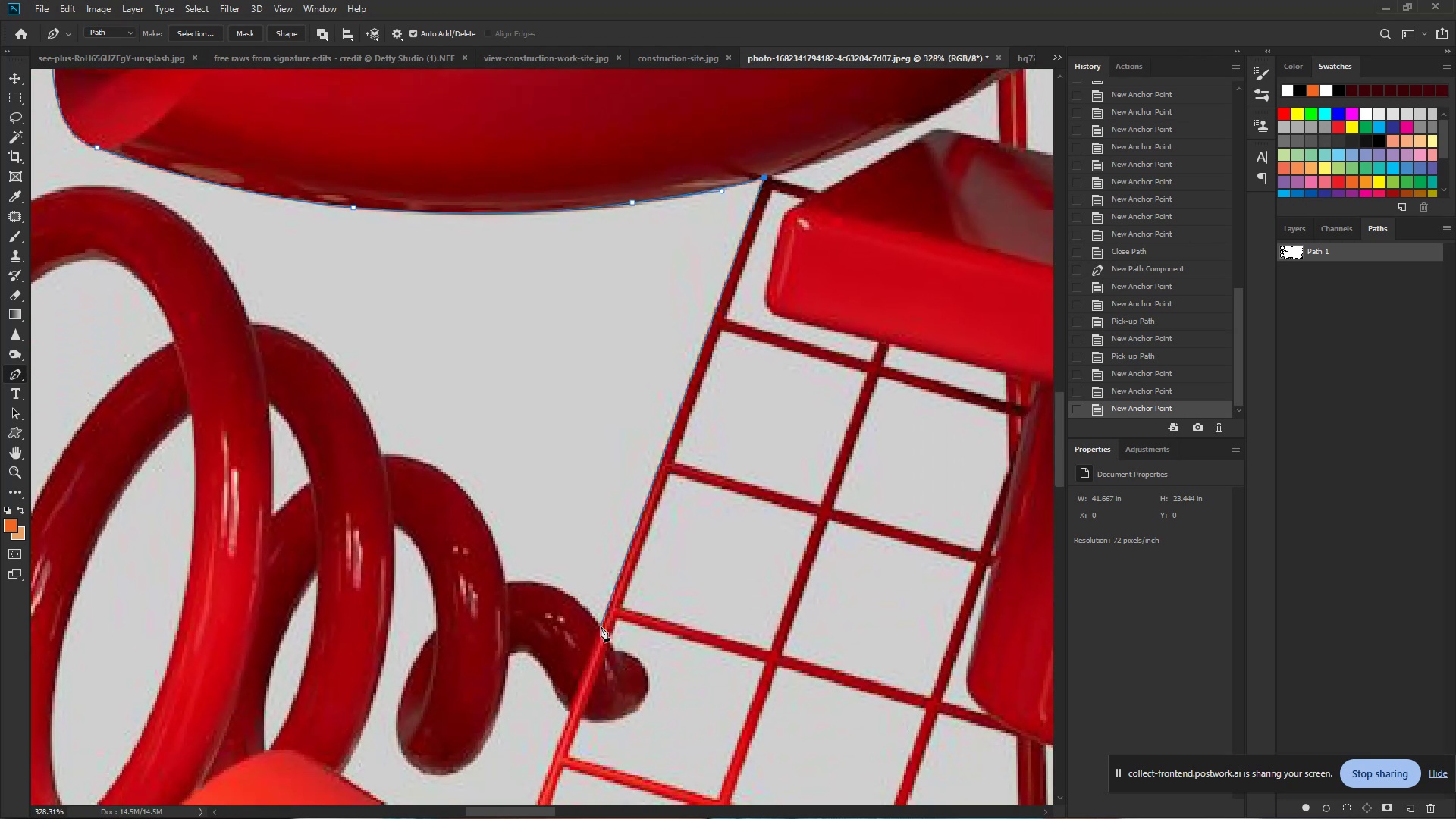 
left_click([601, 627])
 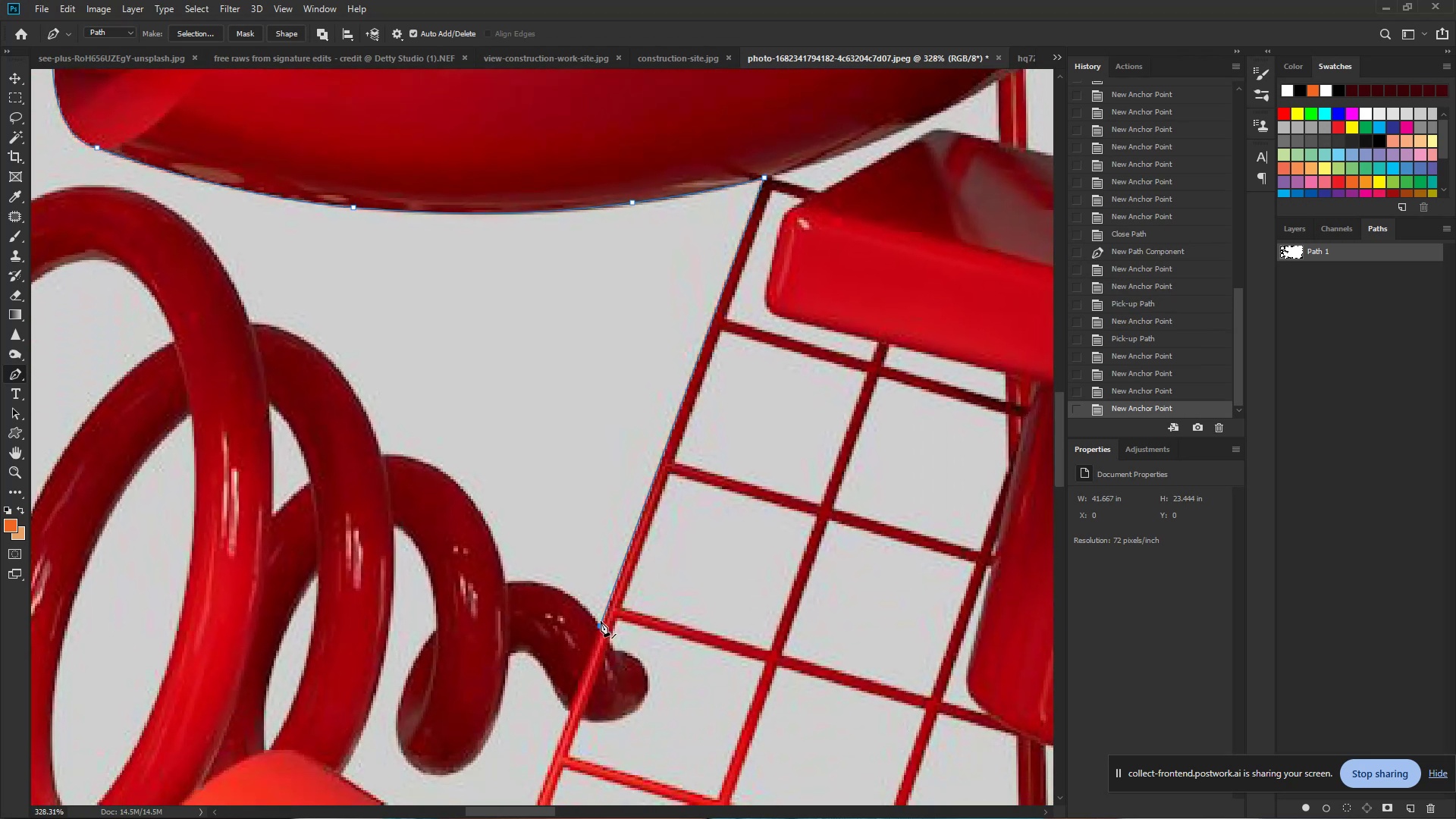 
hold_key(key=ControlLeft, duration=2.34)
 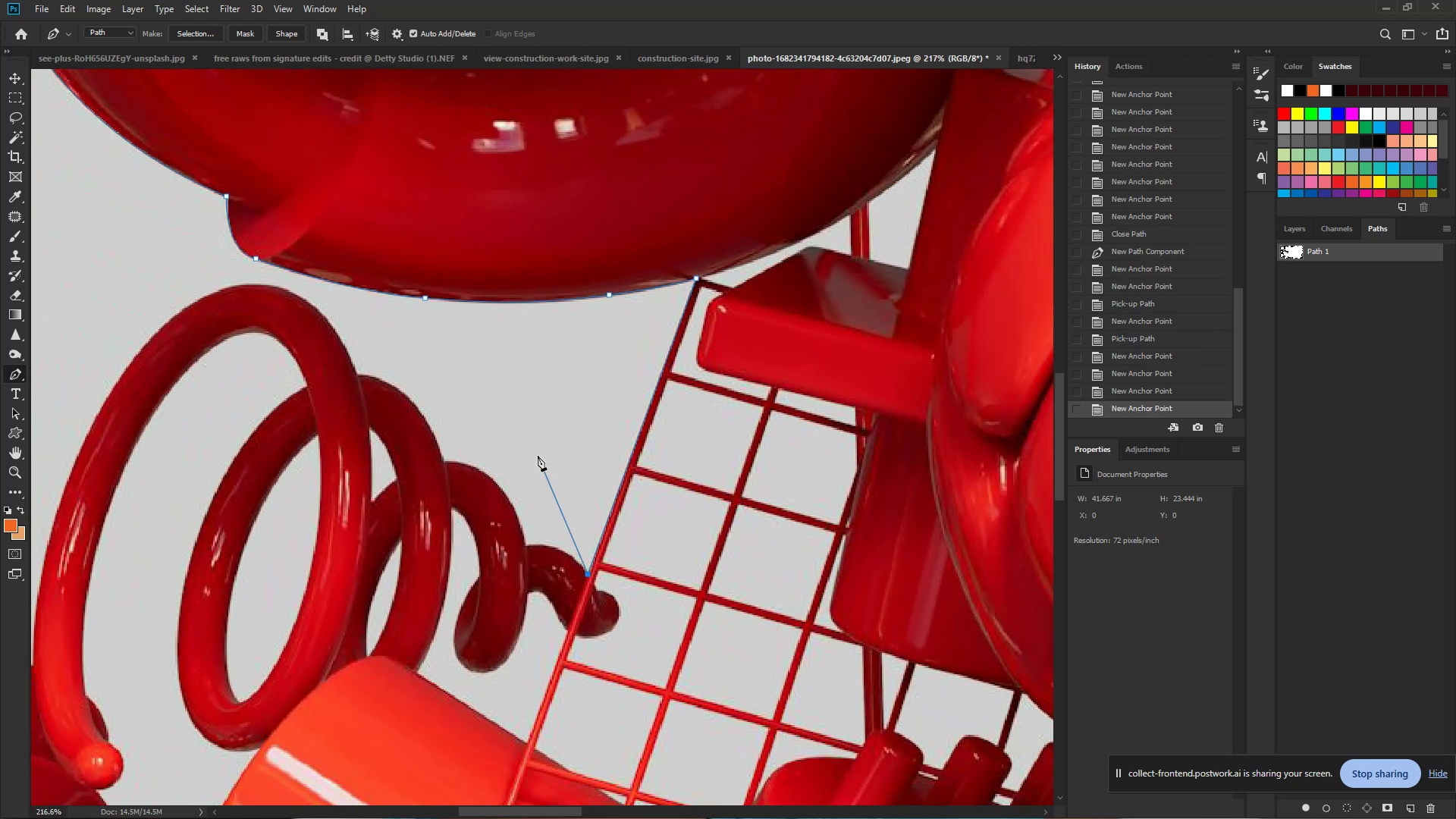 
hold_key(key=Space, duration=1.5)
 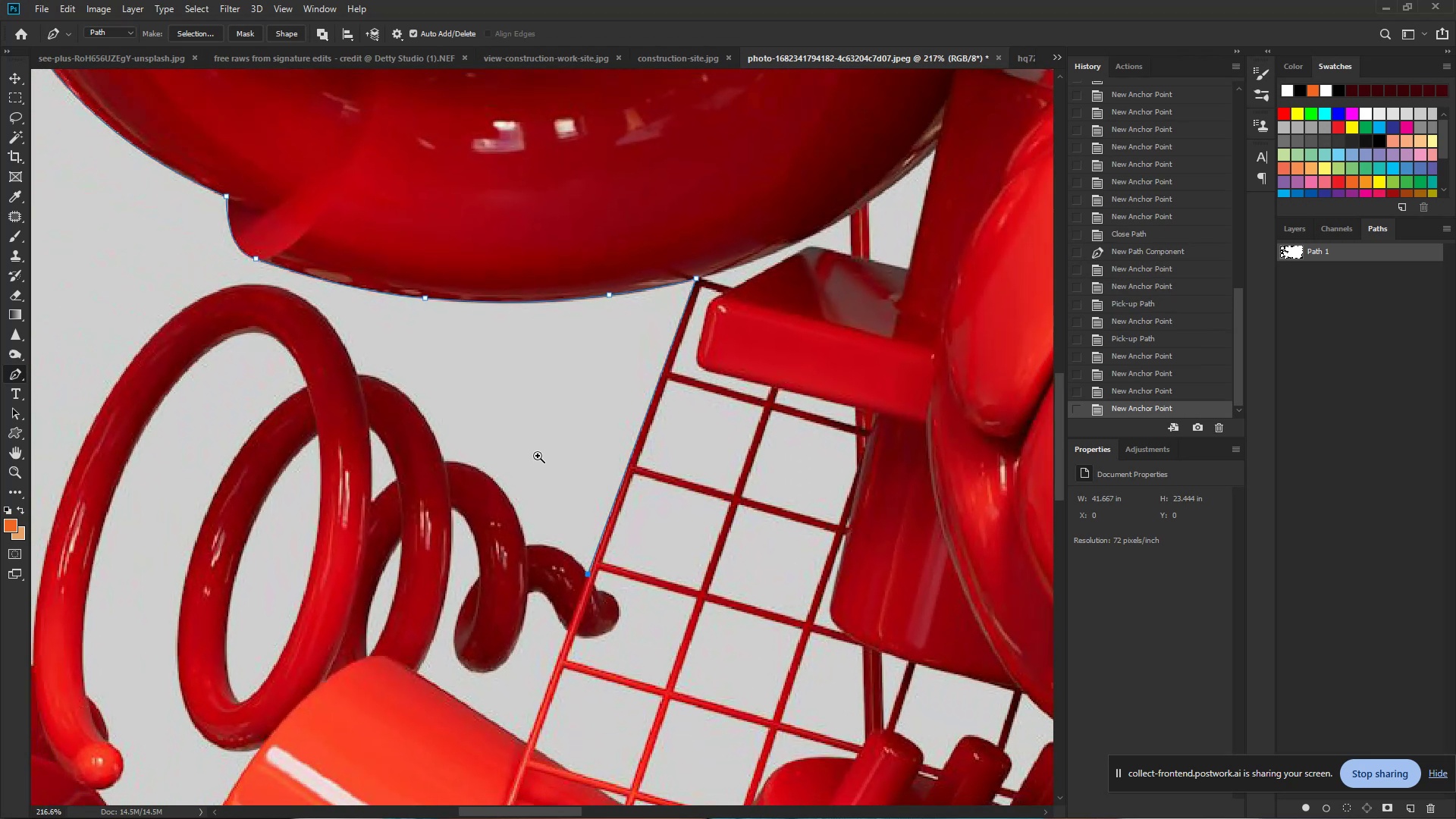 
left_click_drag(start_coordinate=[565, 475], to_coordinate=[538, 456])
 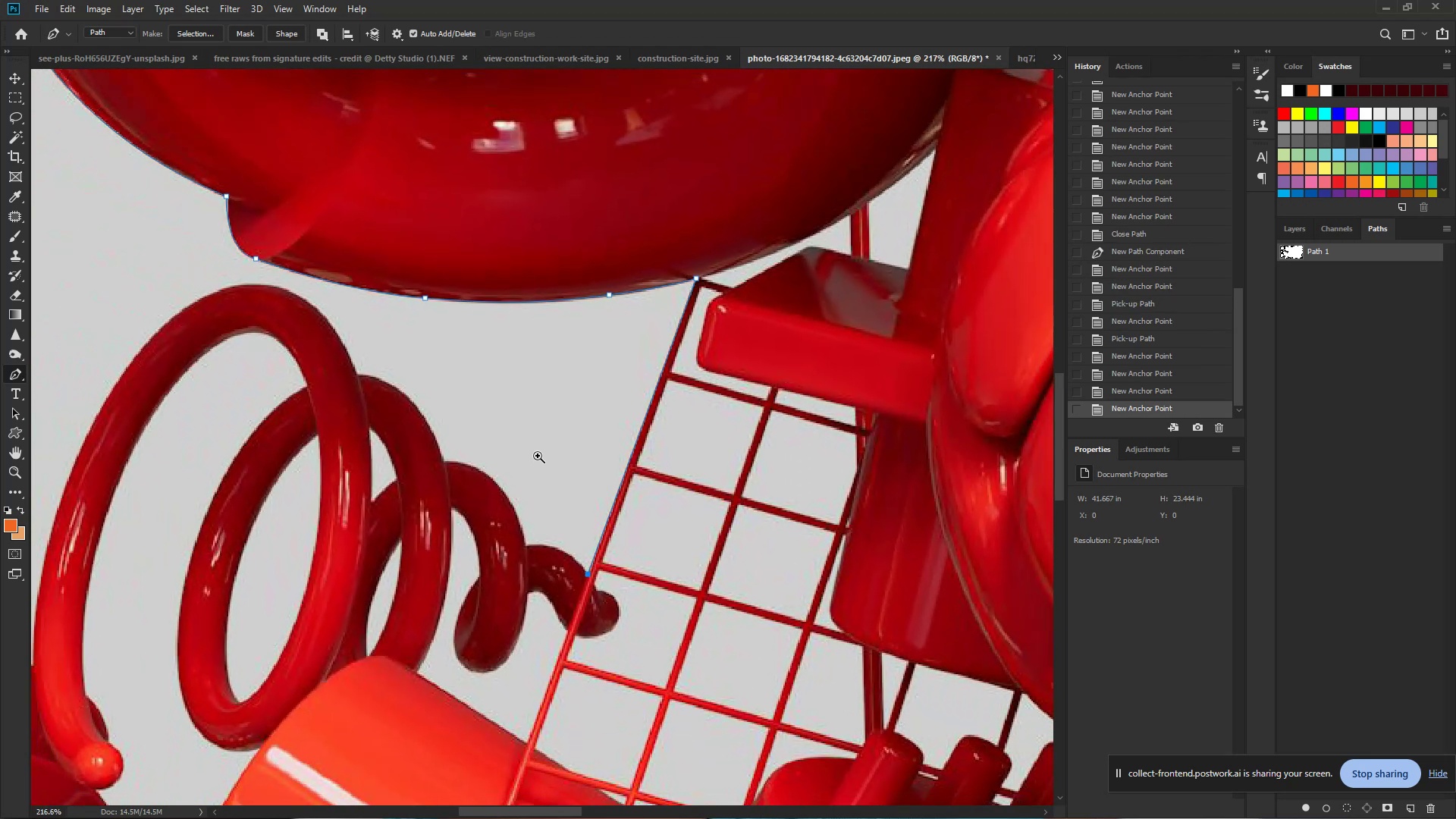 
hold_key(key=Space, duration=0.68)
 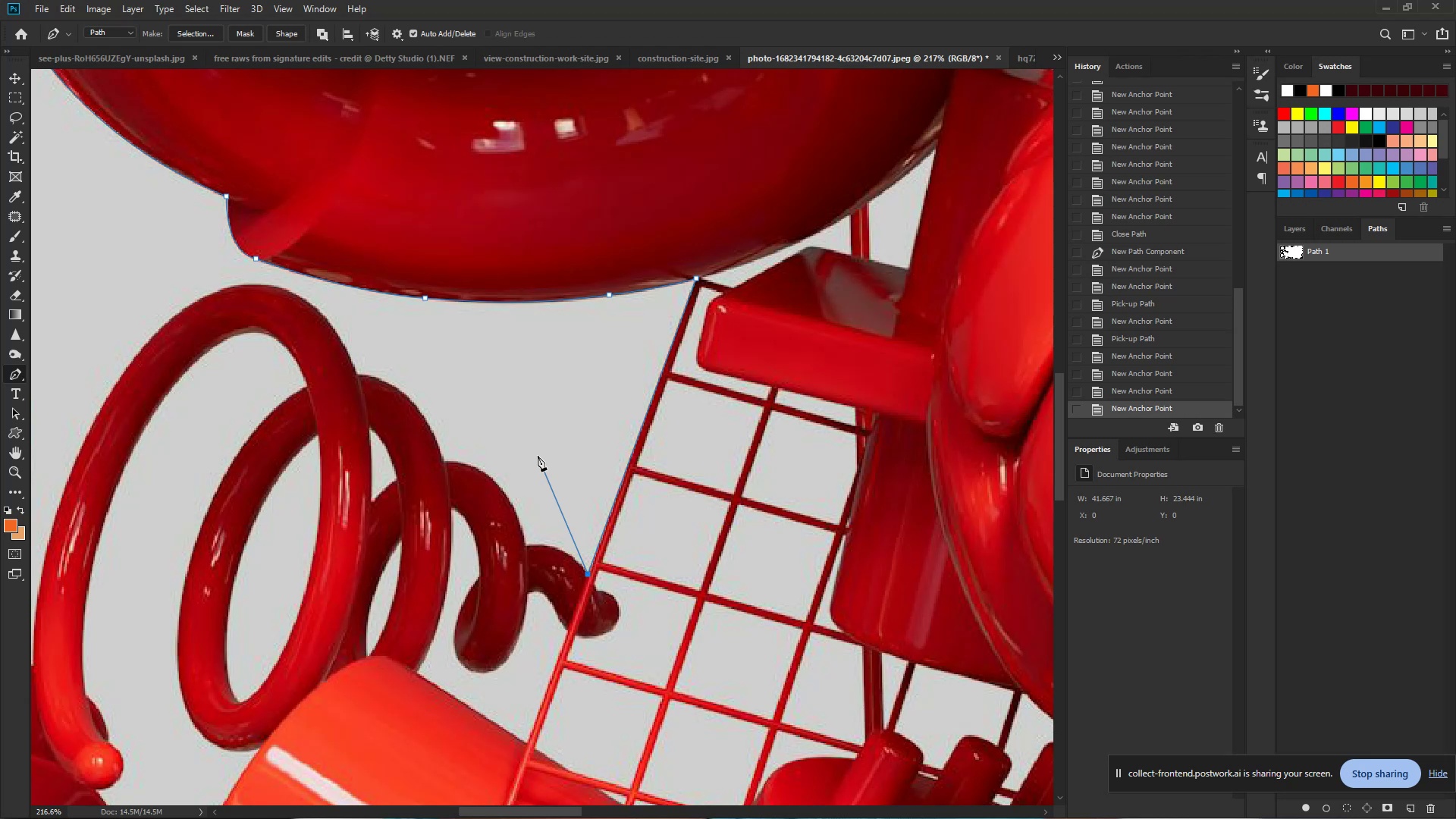 
wait(32.57)
 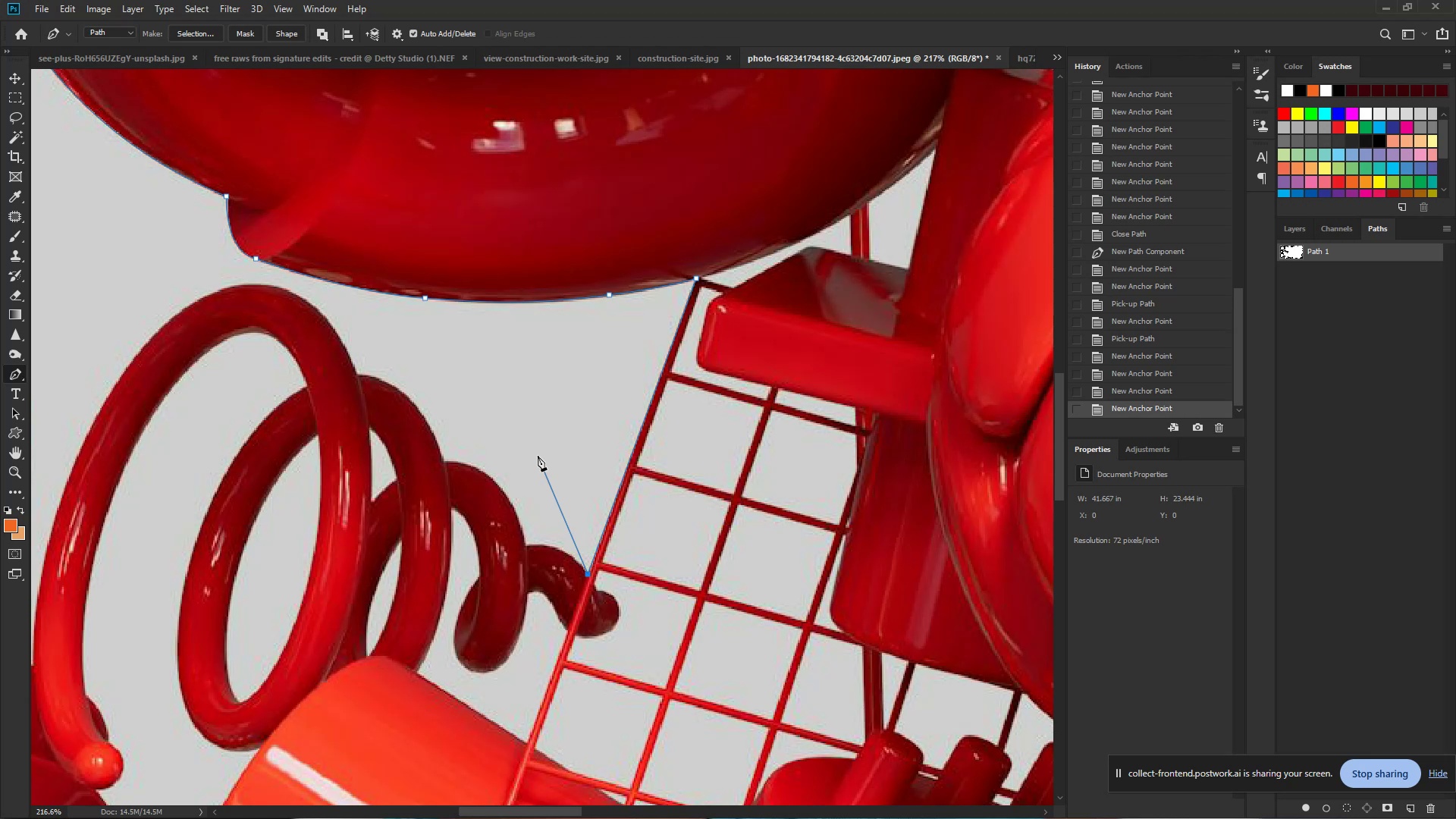 
hold_key(key=ControlLeft, duration=0.9)
 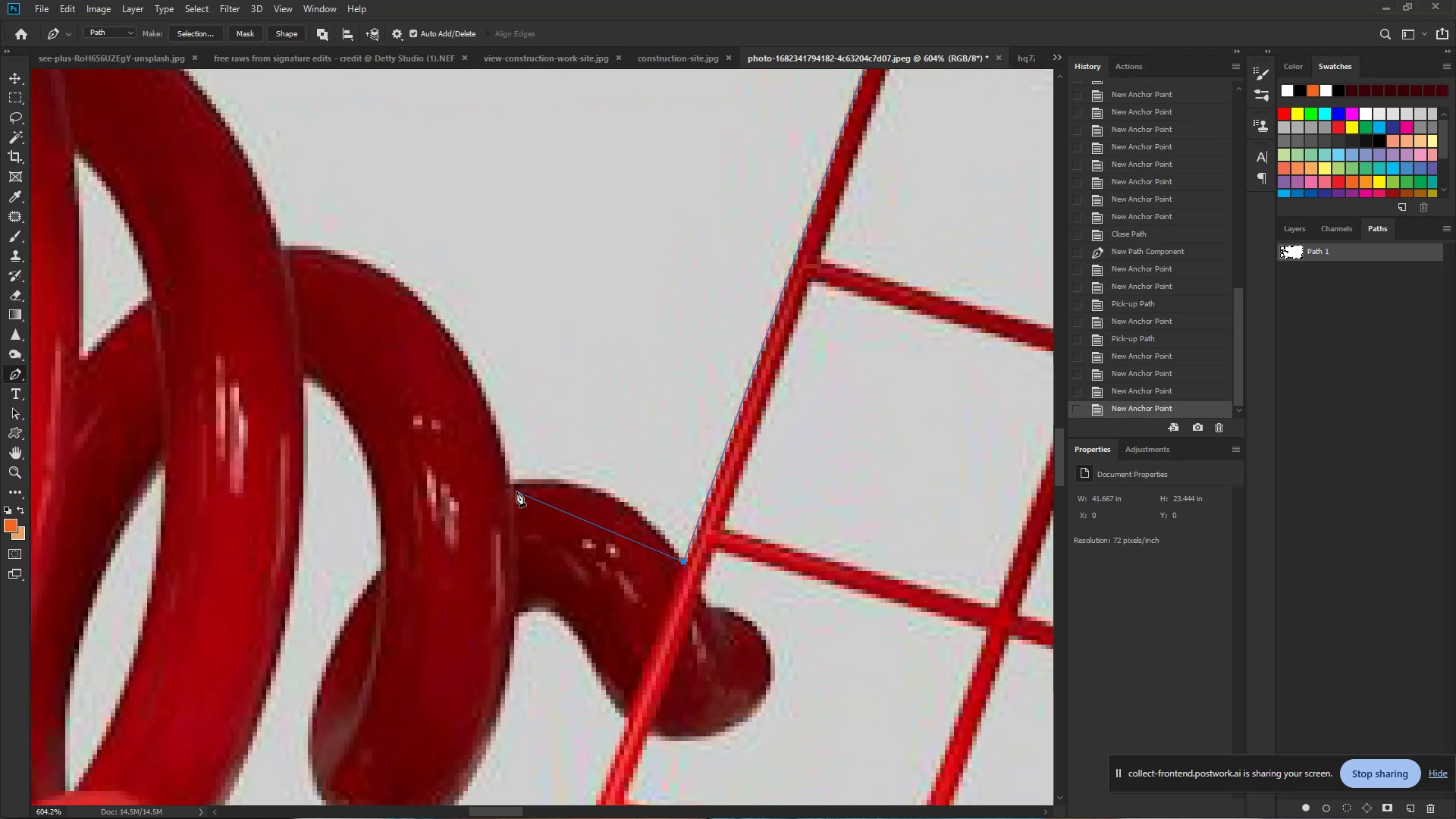 
hold_key(key=Space, duration=0.73)
 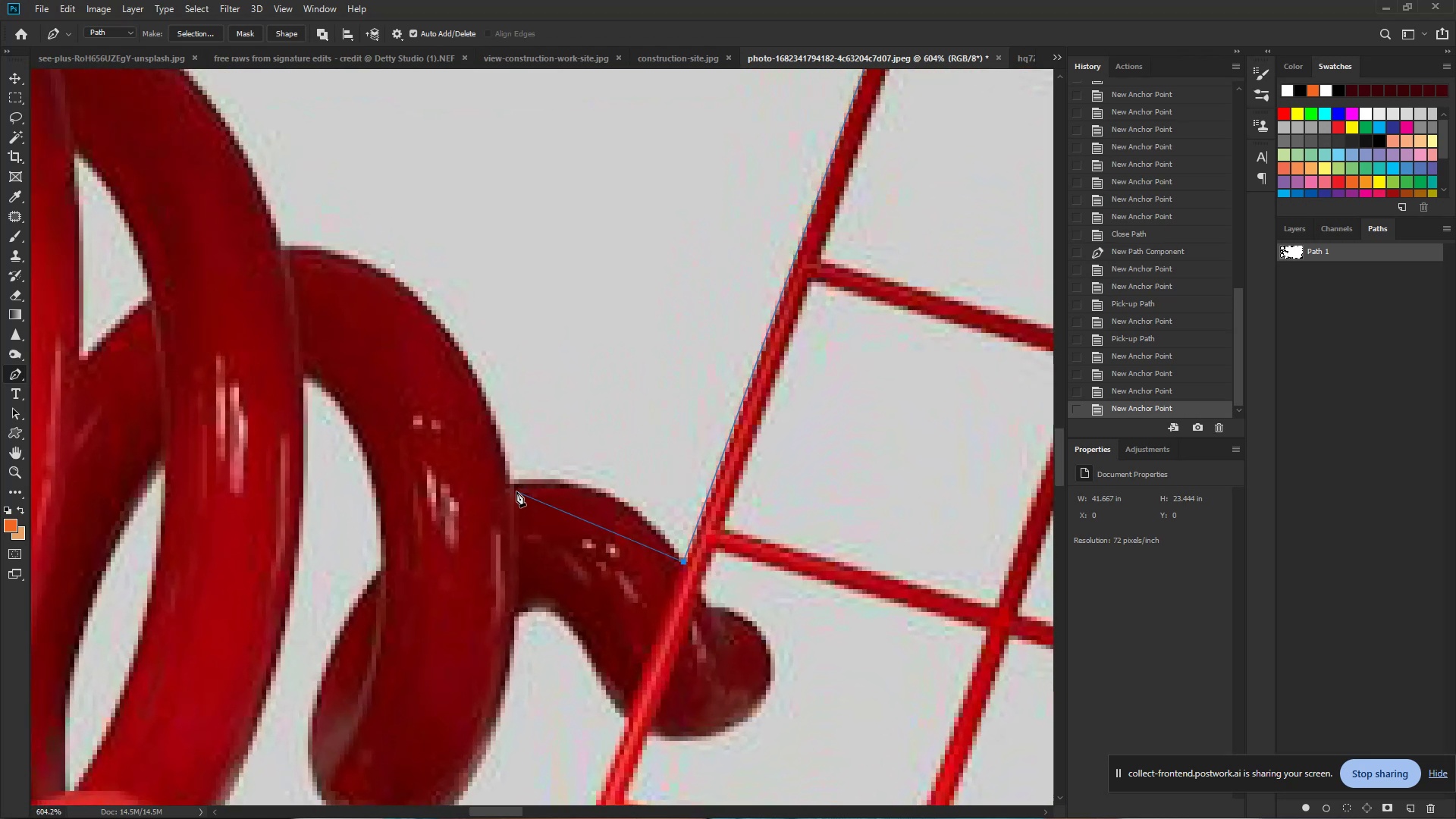 
left_click_drag(start_coordinate=[535, 582], to_coordinate=[601, 548])
 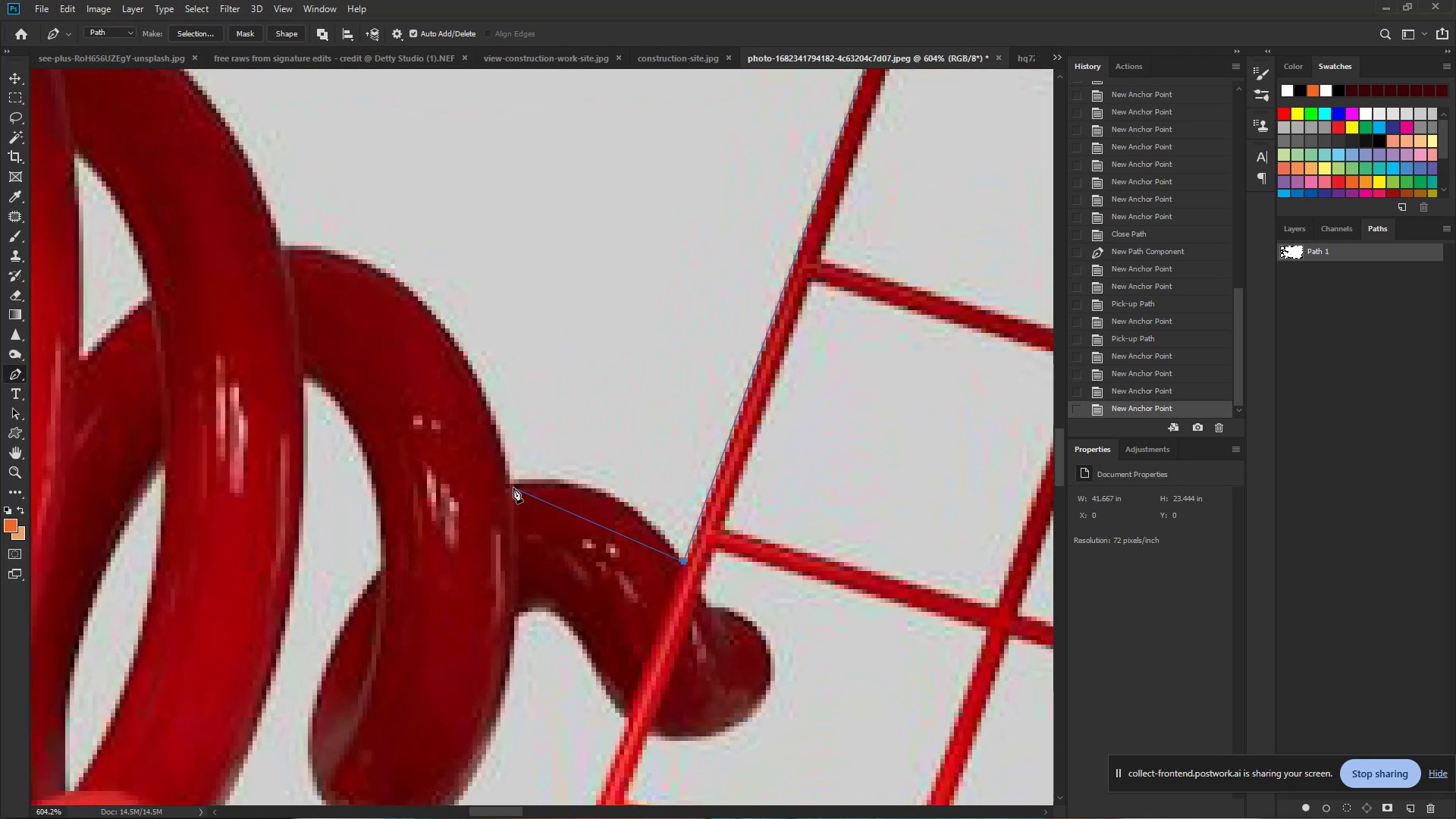 
left_click_drag(start_coordinate=[513, 485], to_coordinate=[410, 512])
 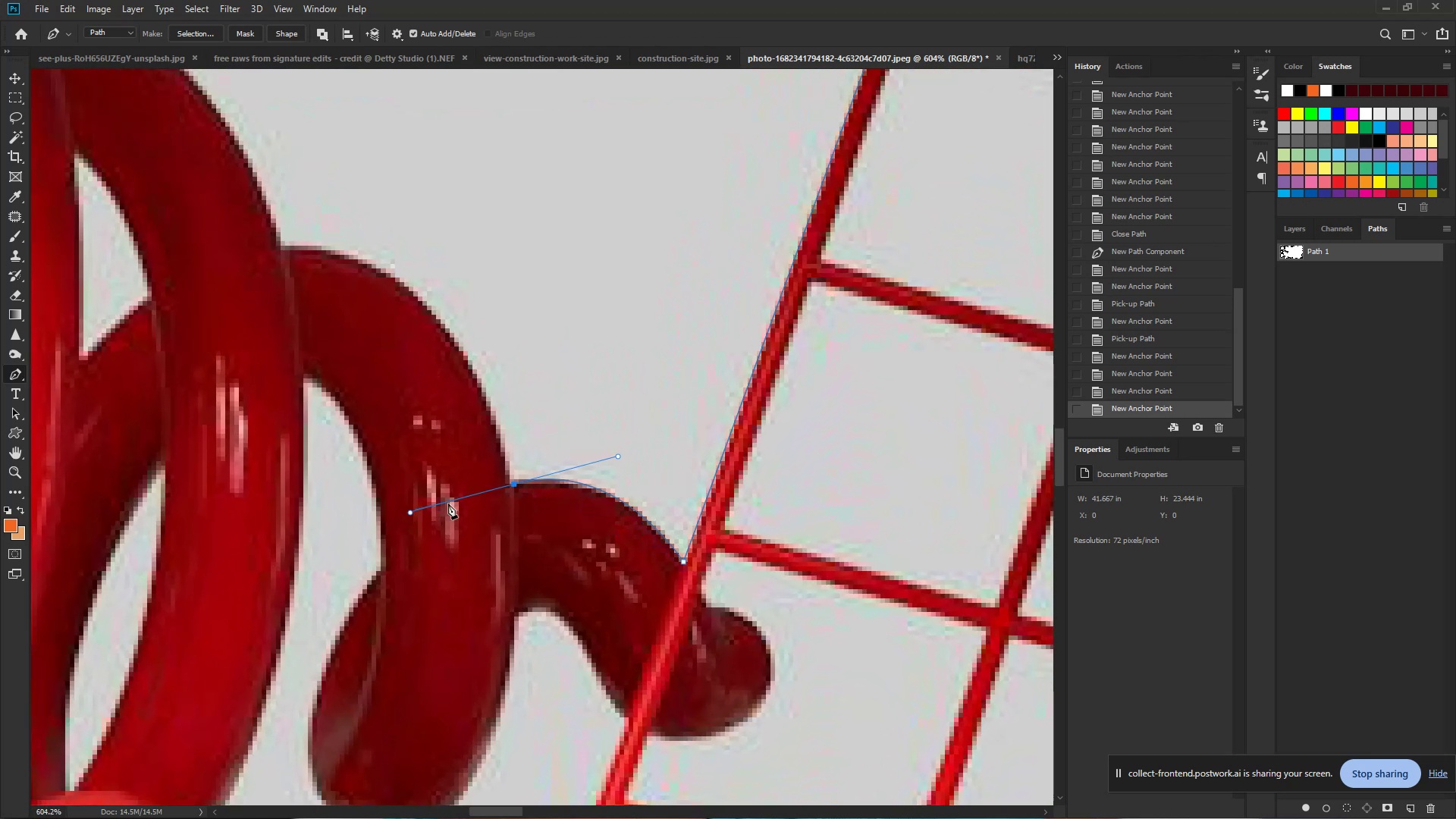 
hold_key(key=AltLeft, duration=1.22)
left_click([513, 485])
 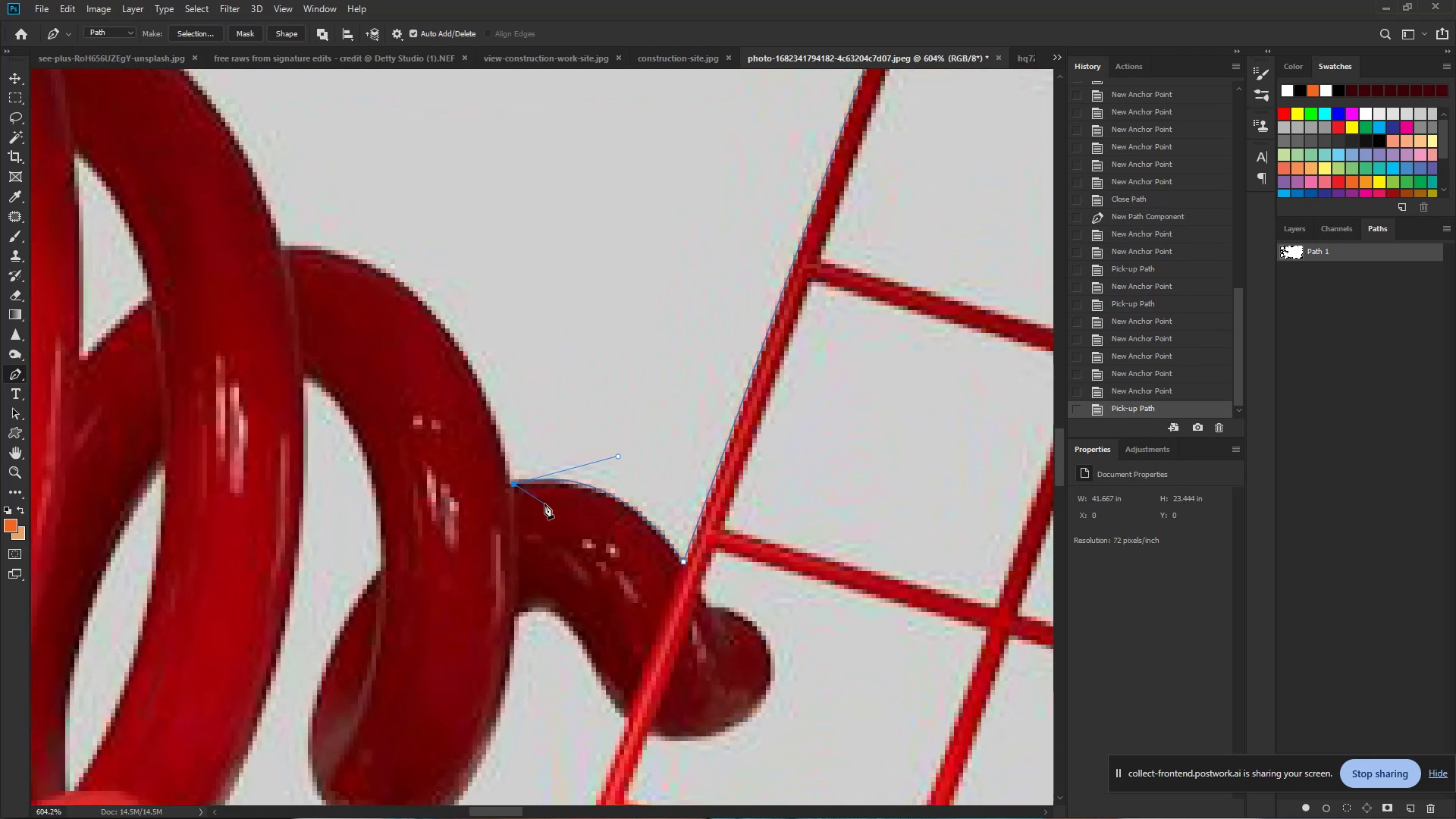 
hold_key(key=Space, duration=0.62)
 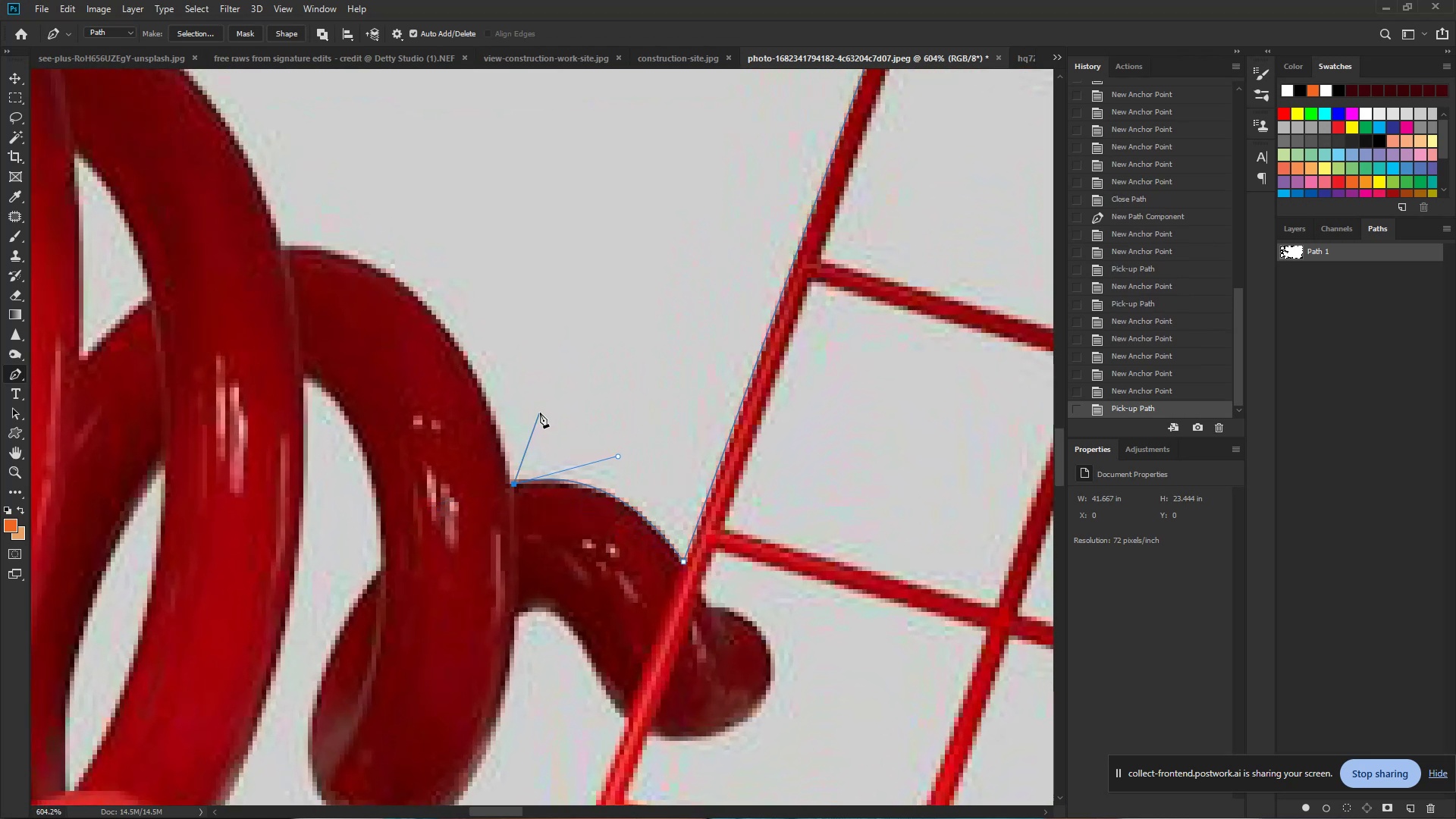 
hold_key(key=Space, duration=0.79)
 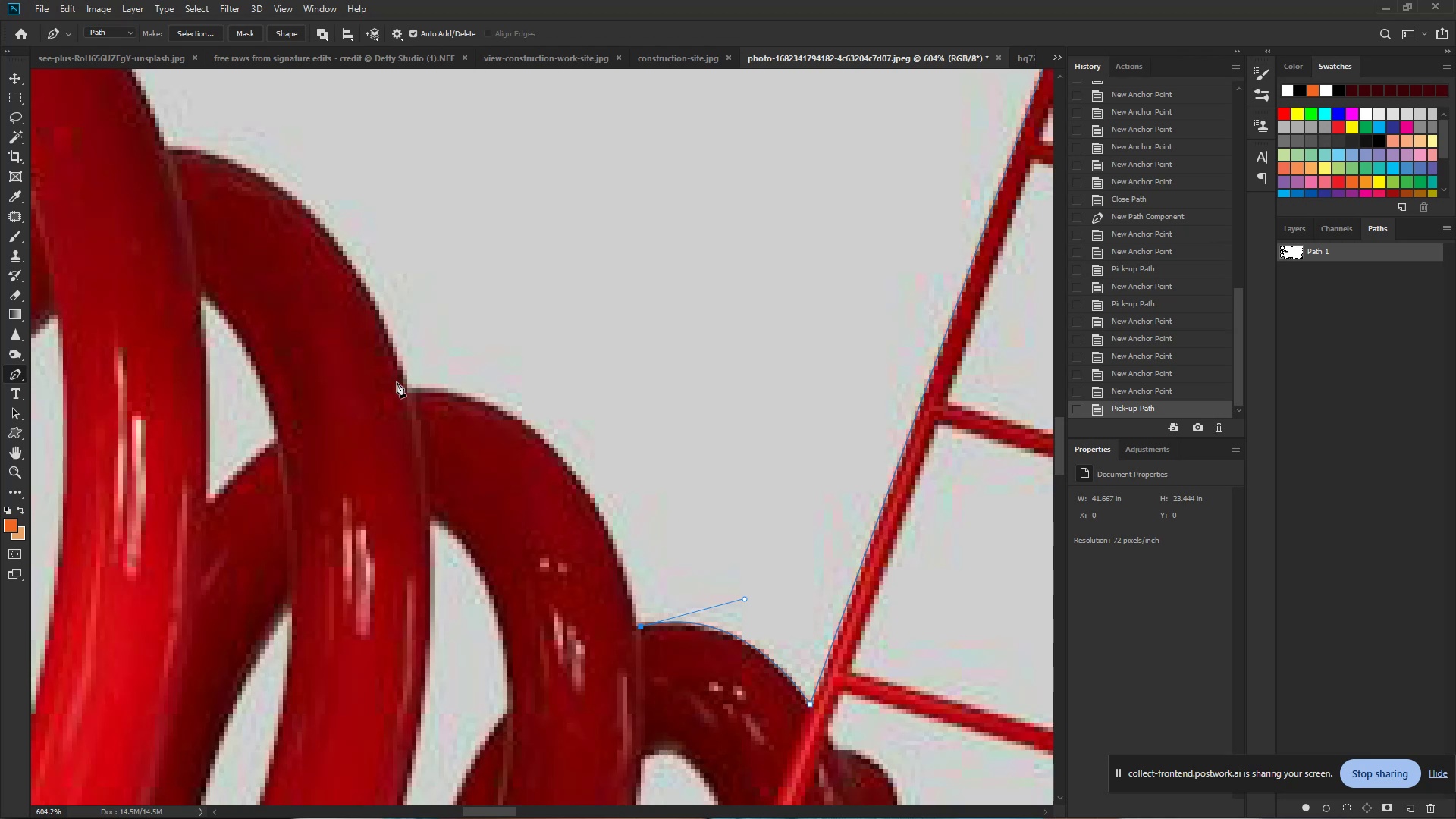 
left_click_drag(start_coordinate=[544, 400], to_coordinate=[671, 543])
 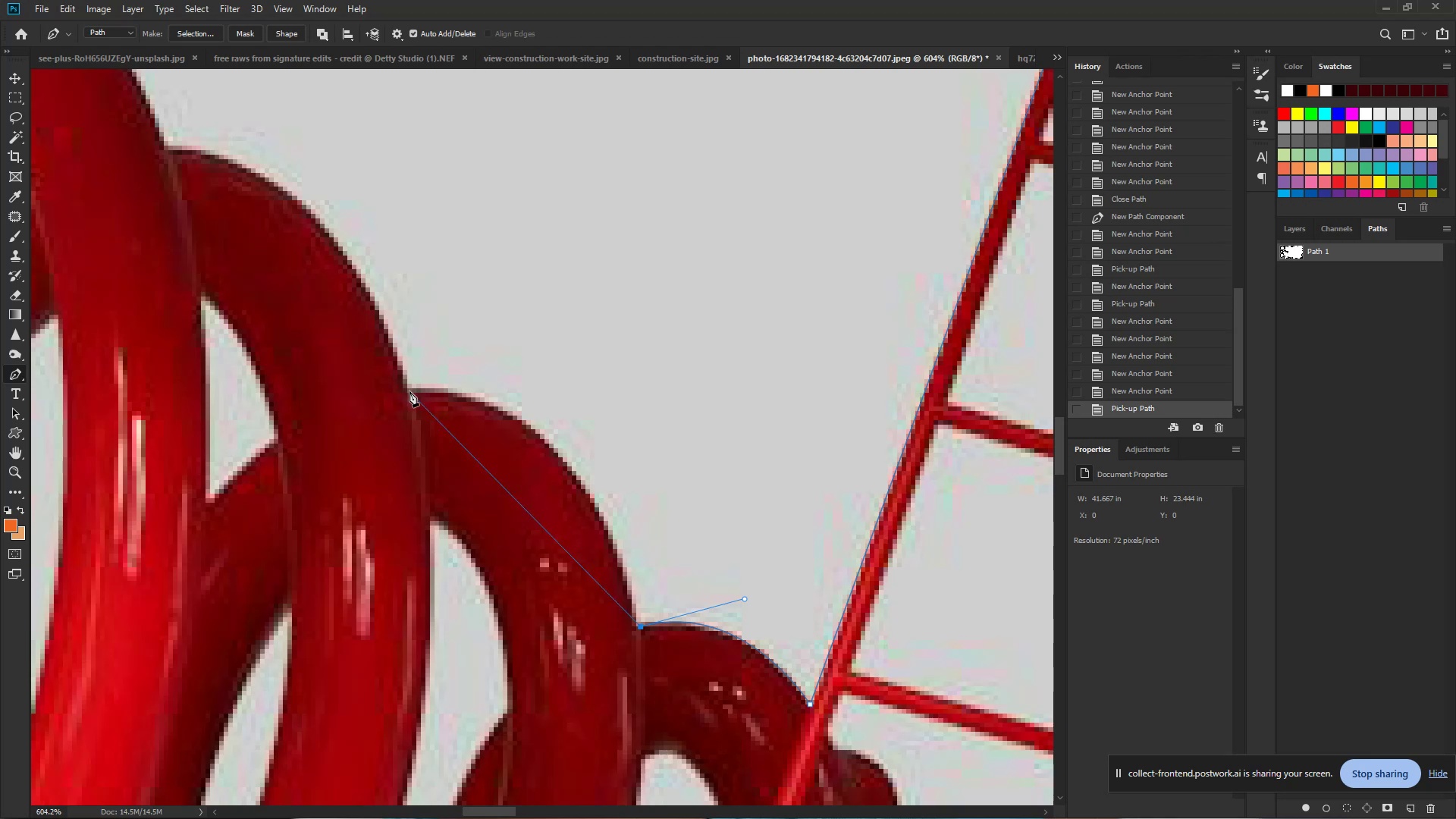 
left_click_drag(start_coordinate=[410, 391], to_coordinate=[220, 406])
 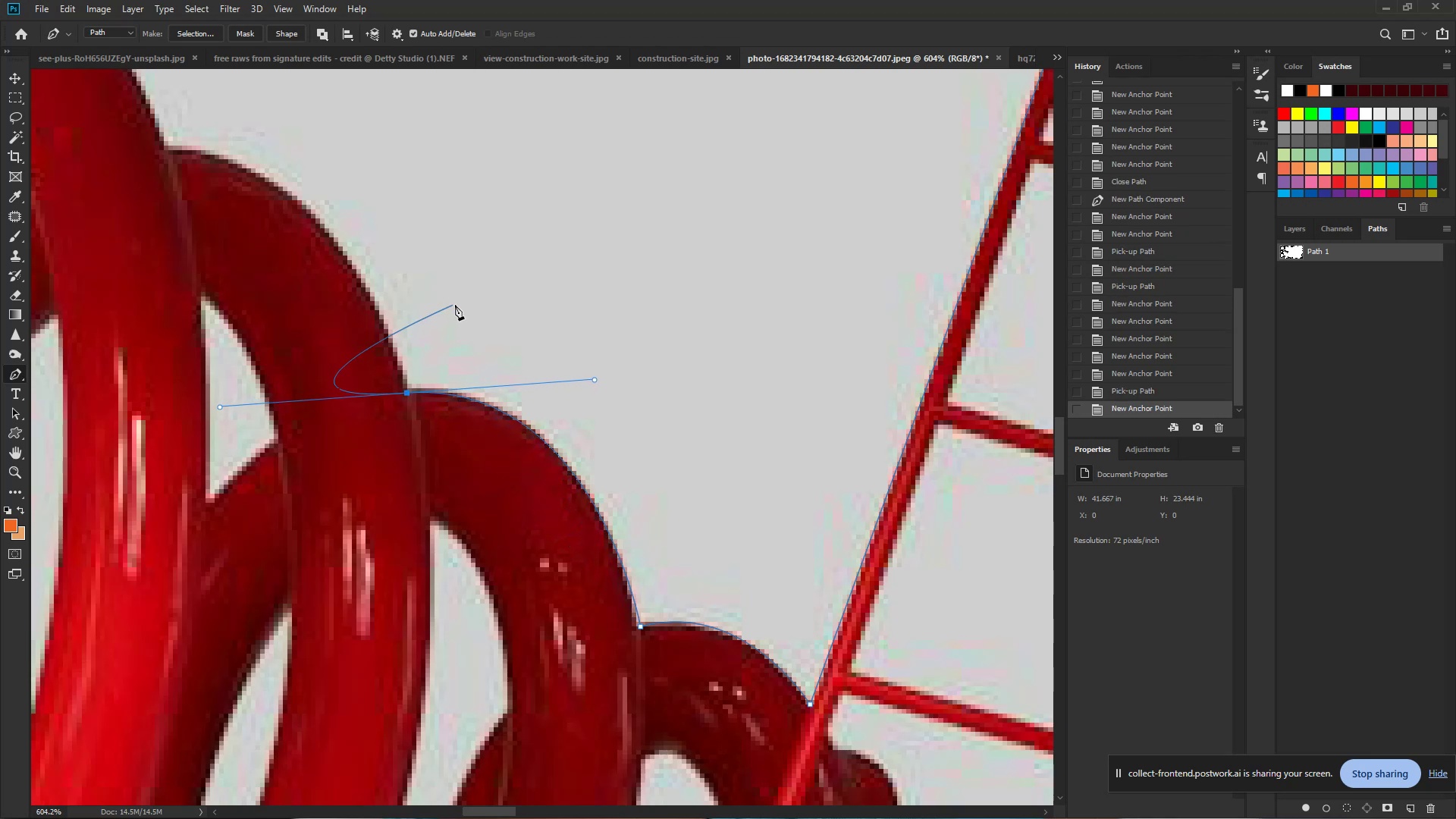 
key(Control+Z)
 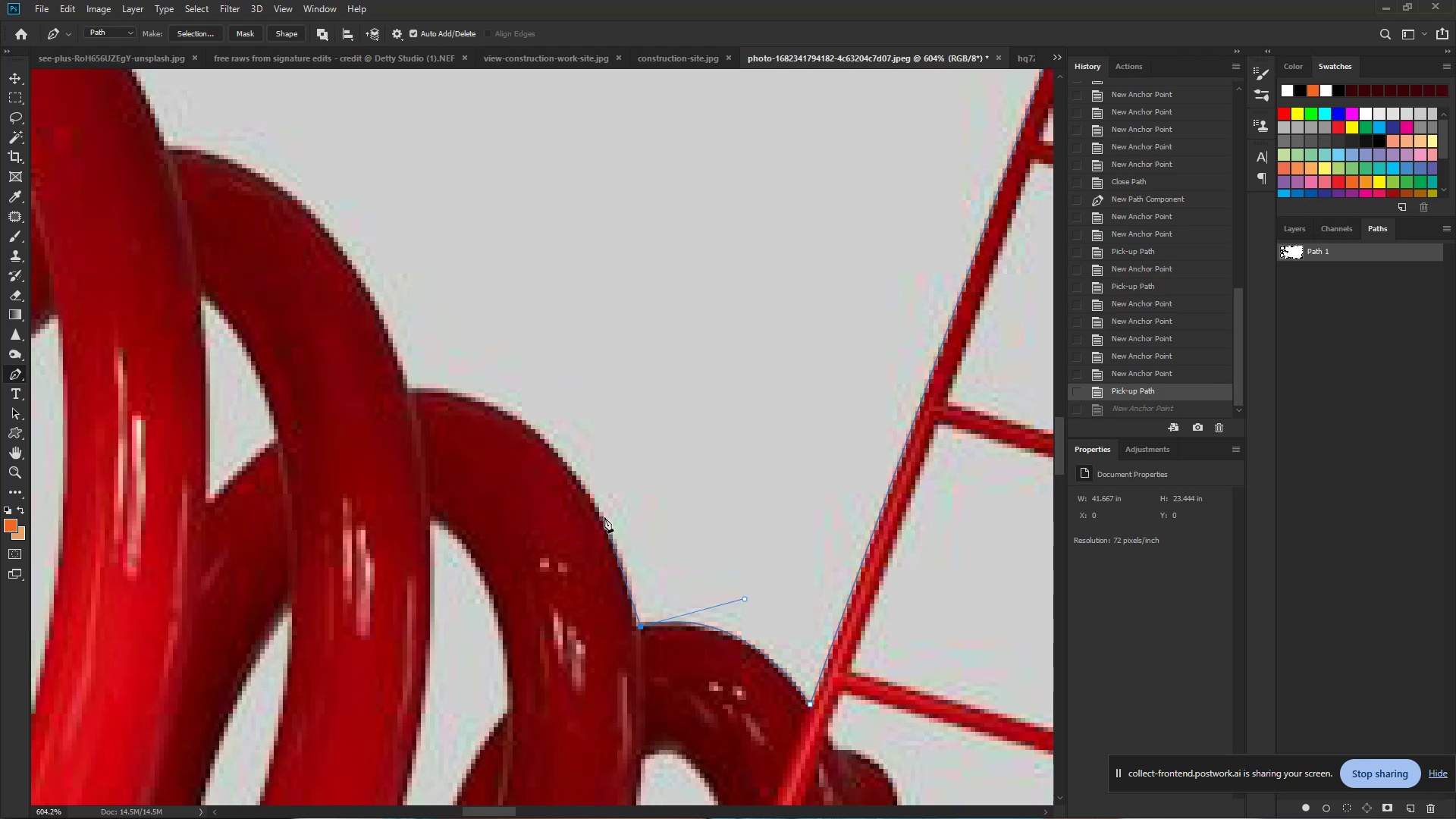 
key(Control+Z)
 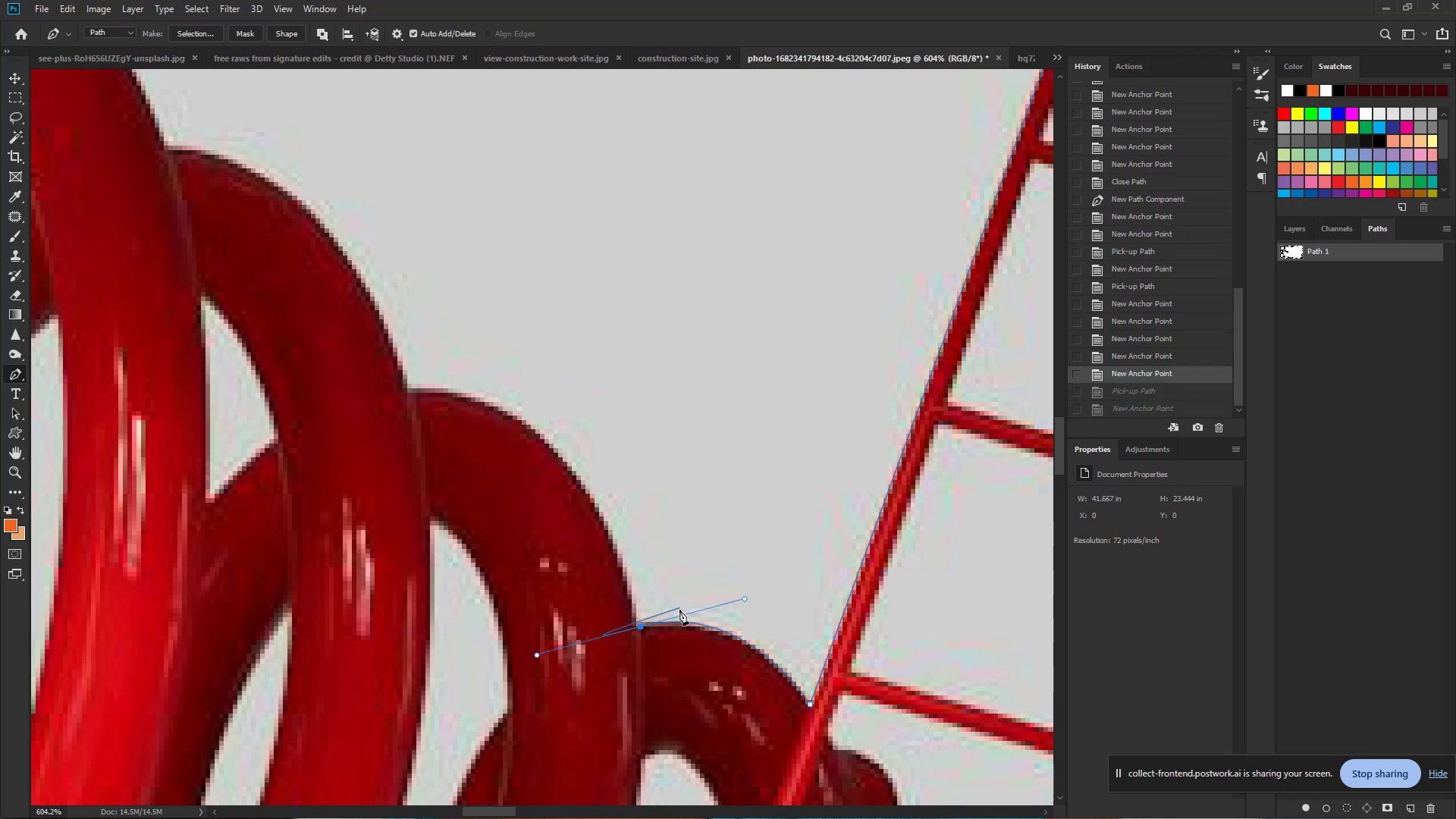 
hold_key(key=ControlLeft, duration=0.82)
 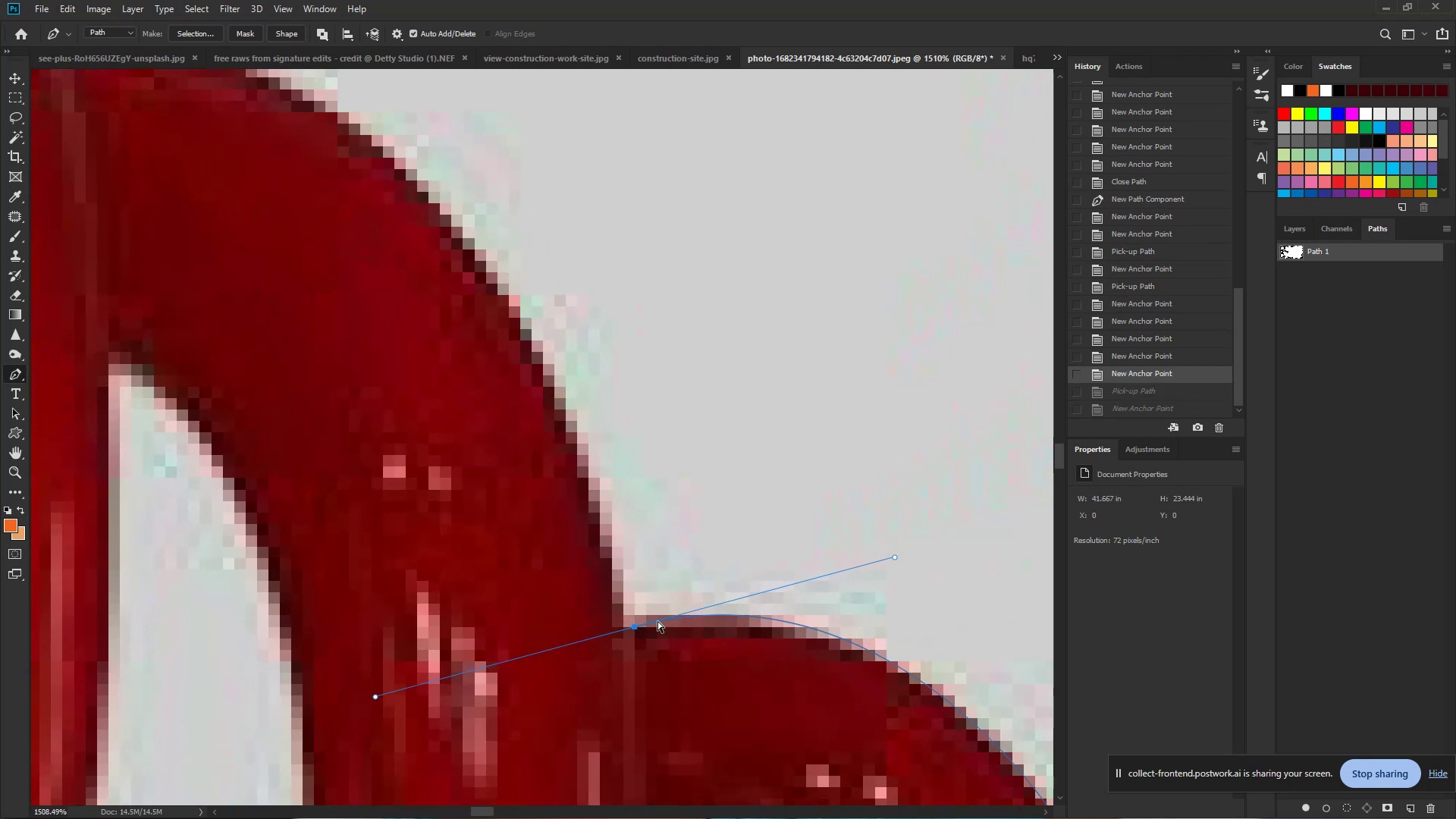 
hold_key(key=Space, duration=0.7)
 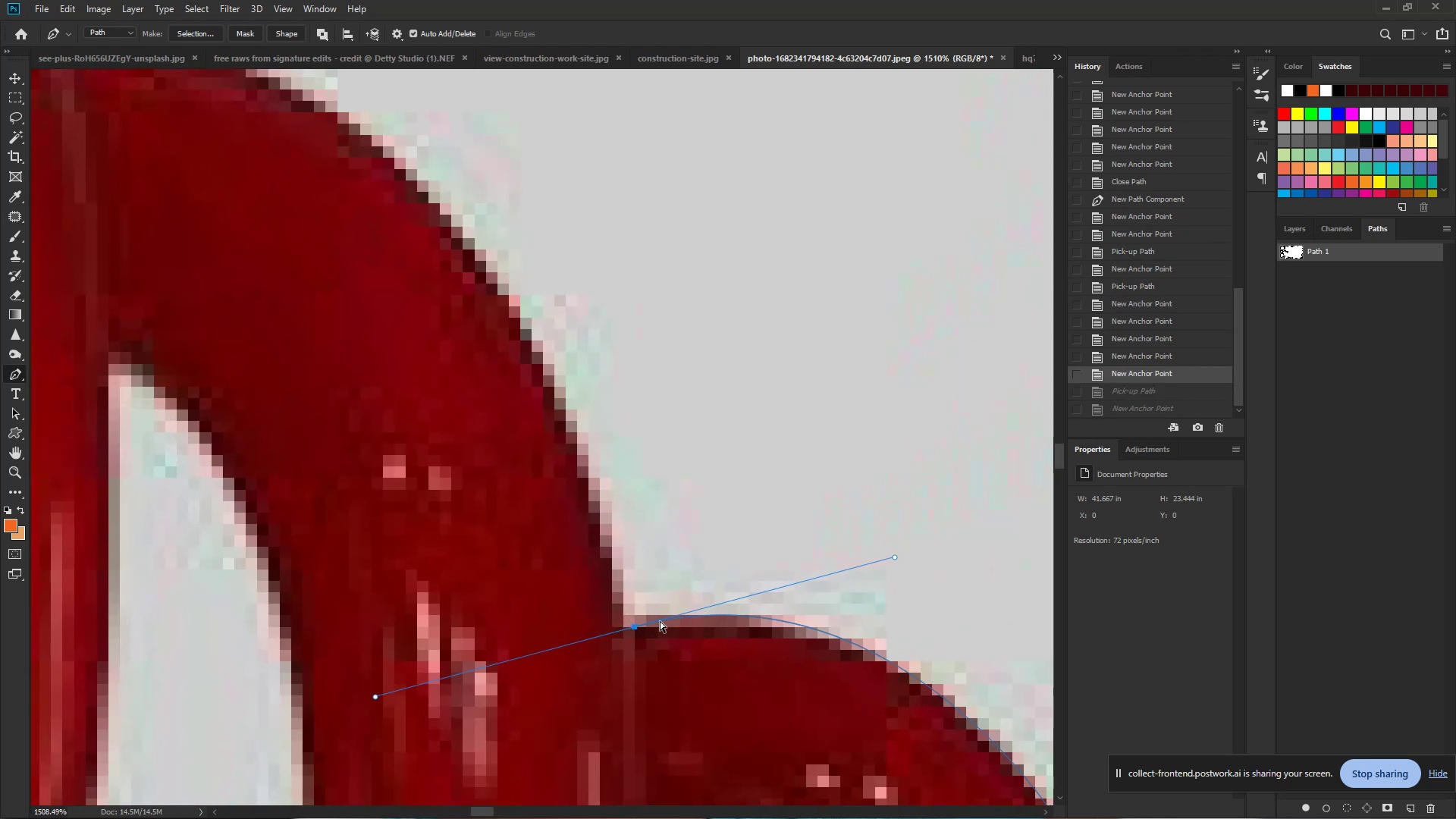 
left_click_drag(start_coordinate=[645, 626], to_coordinate=[704, 622])
 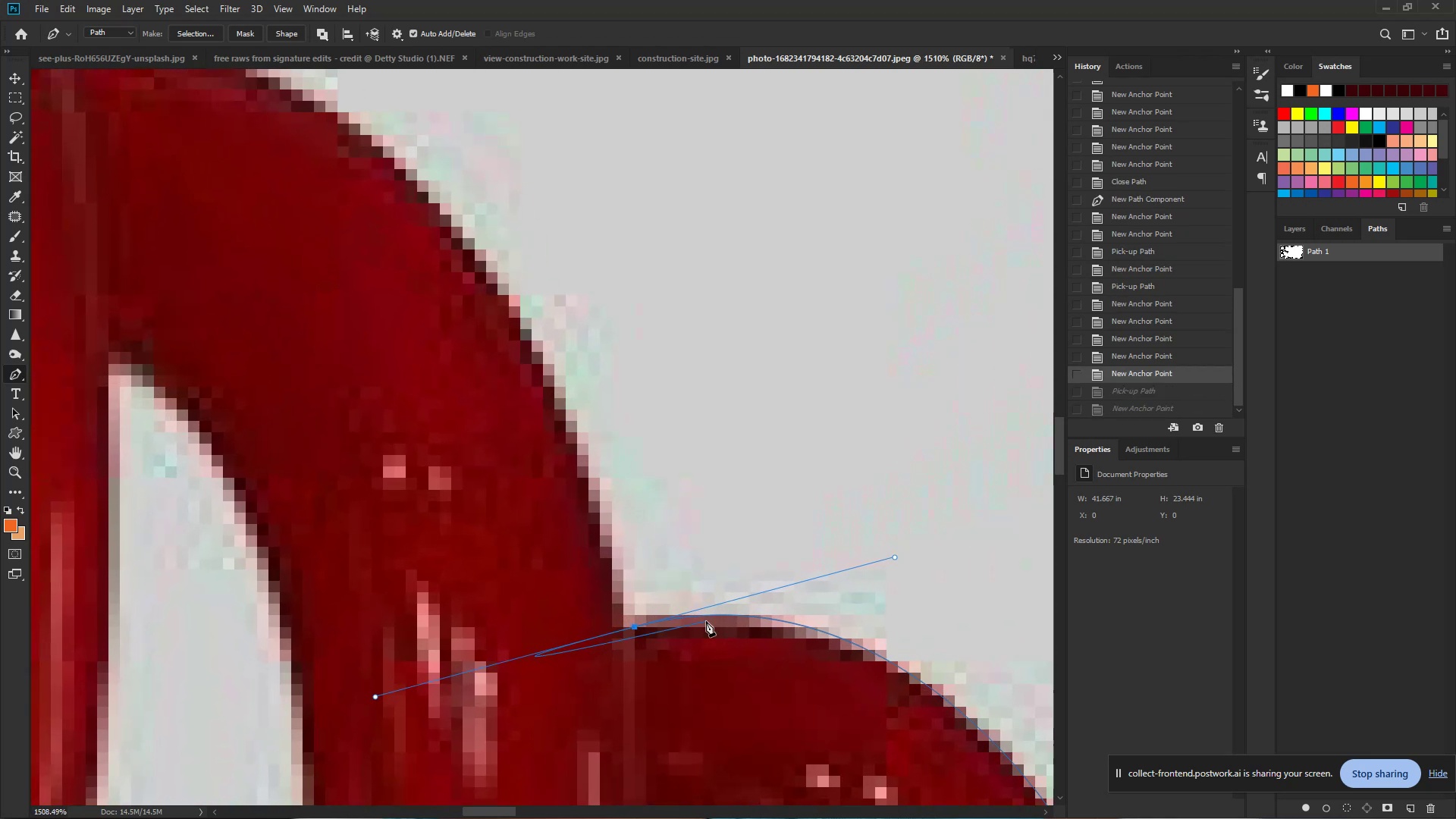 
key(Control+Z)
 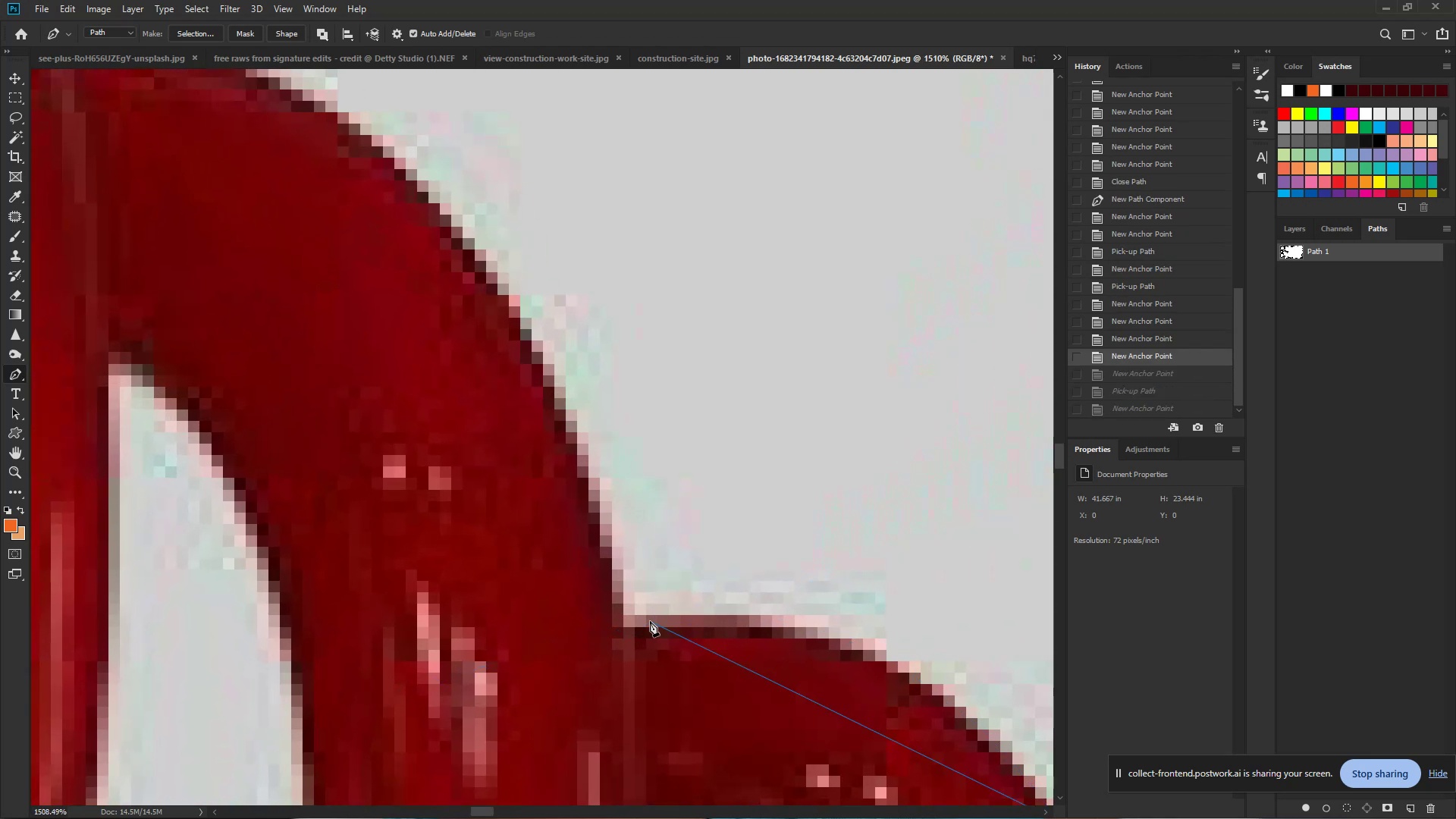 
hold_key(key=Space, duration=0.69)
 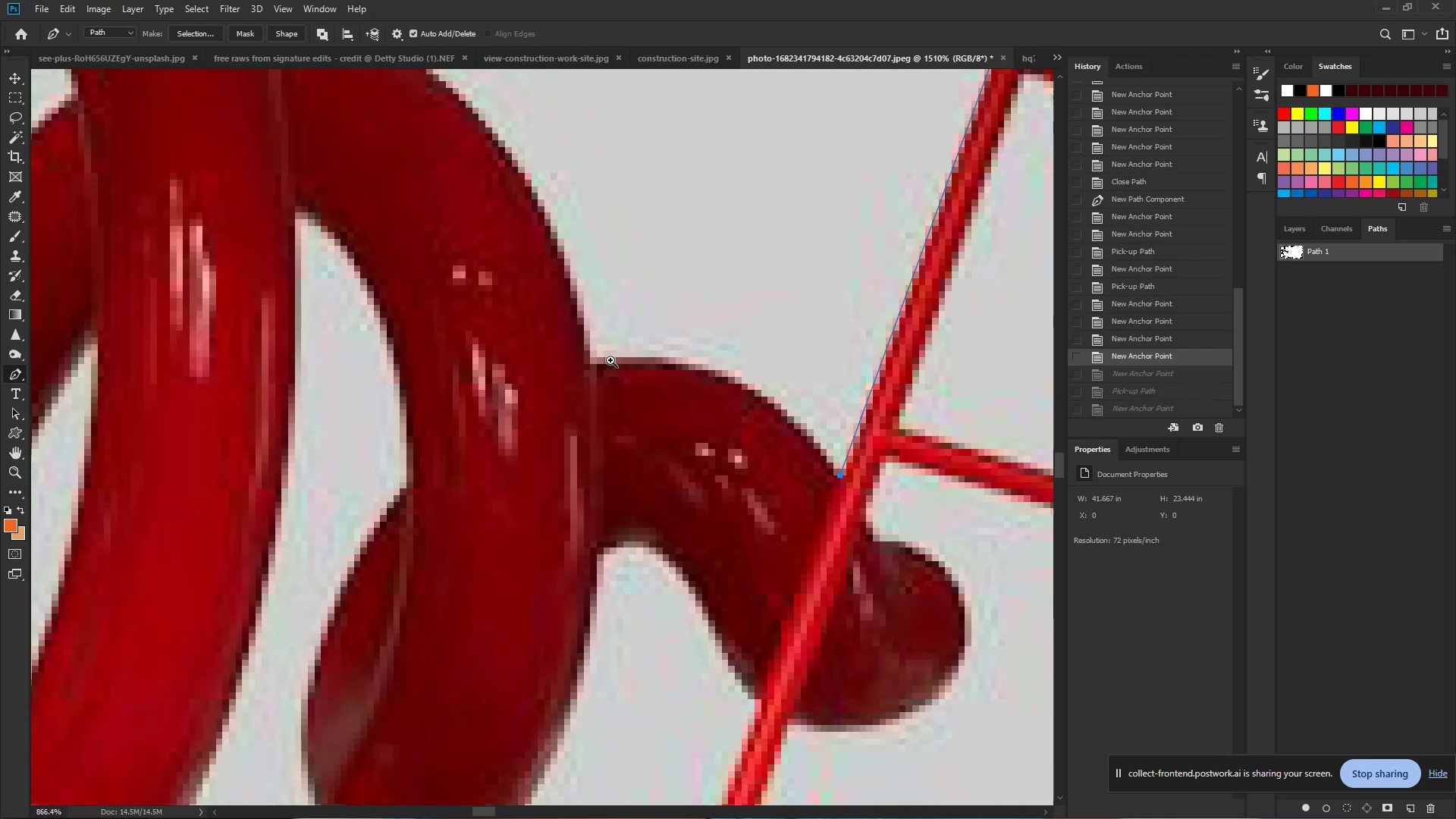 
left_click_drag(start_coordinate=[645, 623], to_coordinate=[567, 354])
 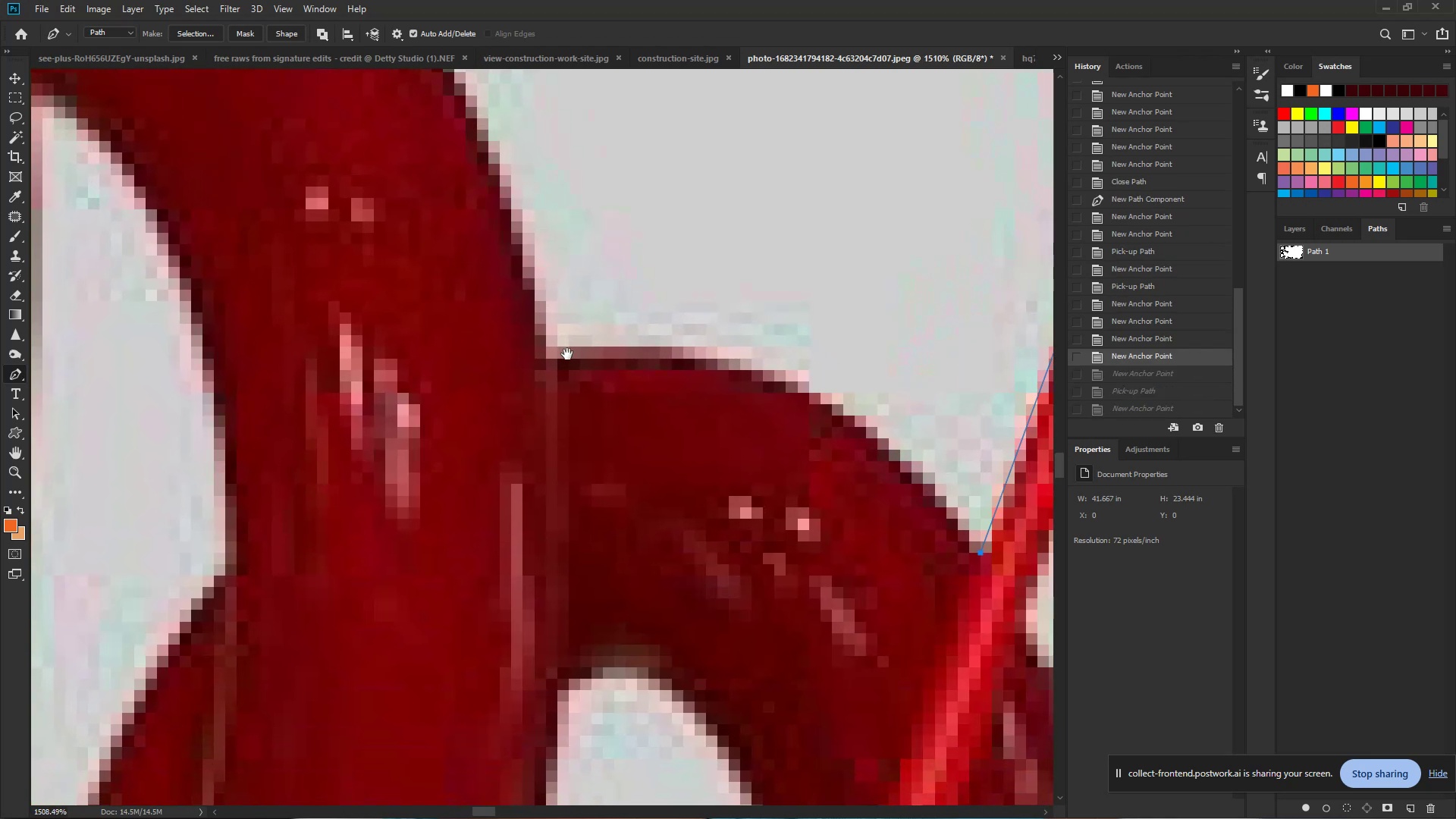 
hold_key(key=ControlLeft, duration=0.59)
 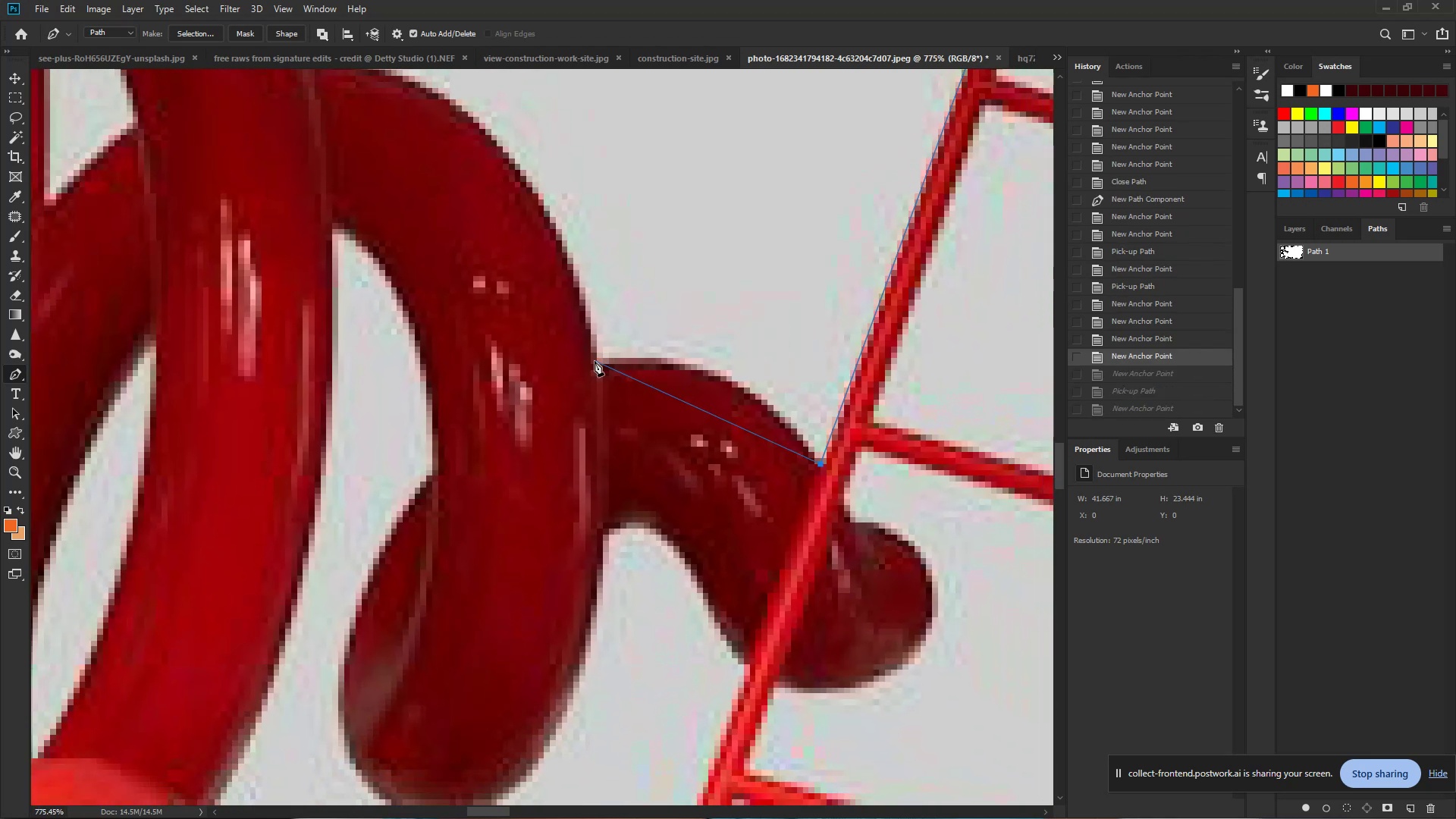 
hold_key(key=Space, duration=0.43)
 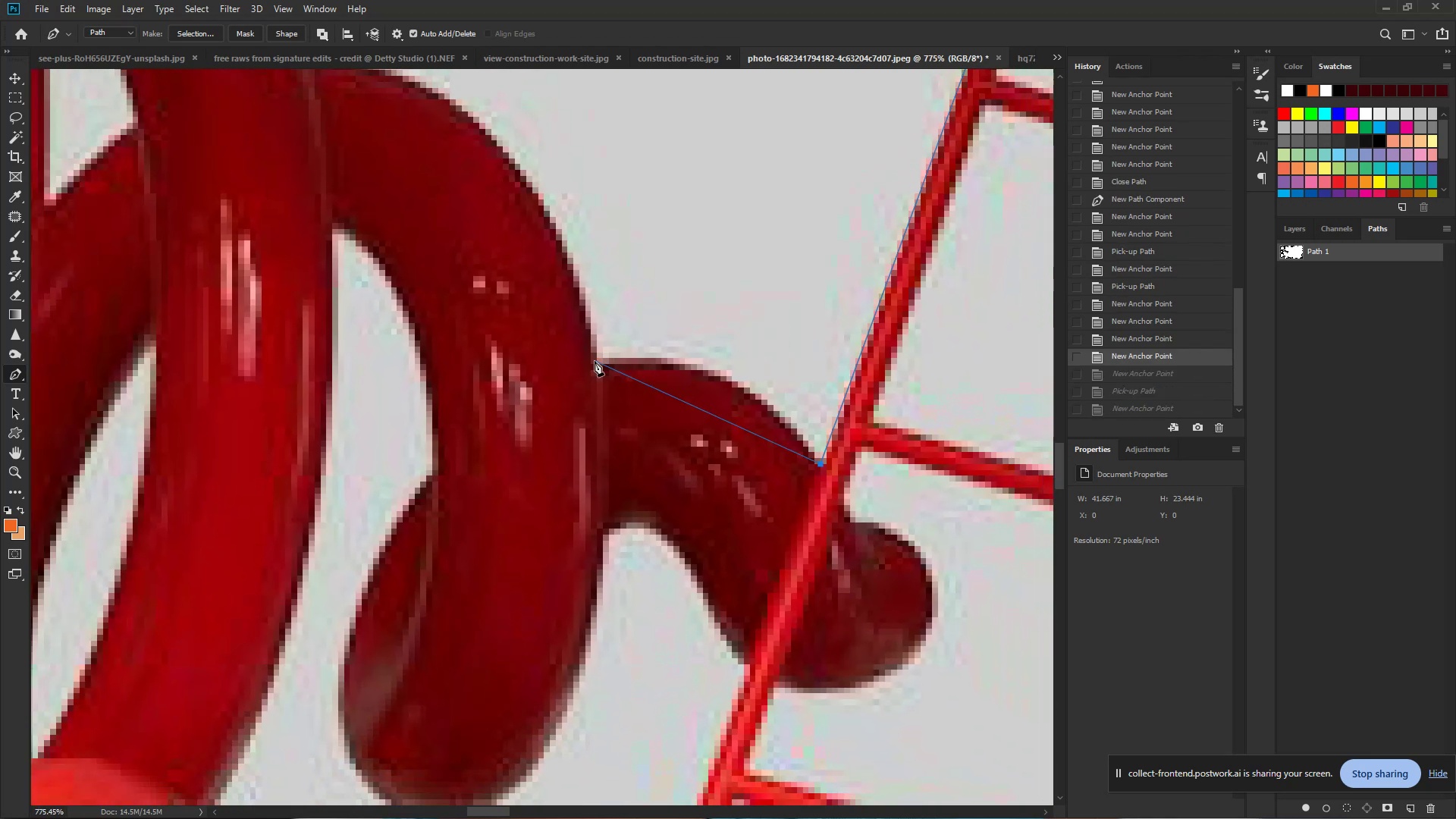 
left_click_drag(start_coordinate=[651, 371], to_coordinate=[605, 360])
 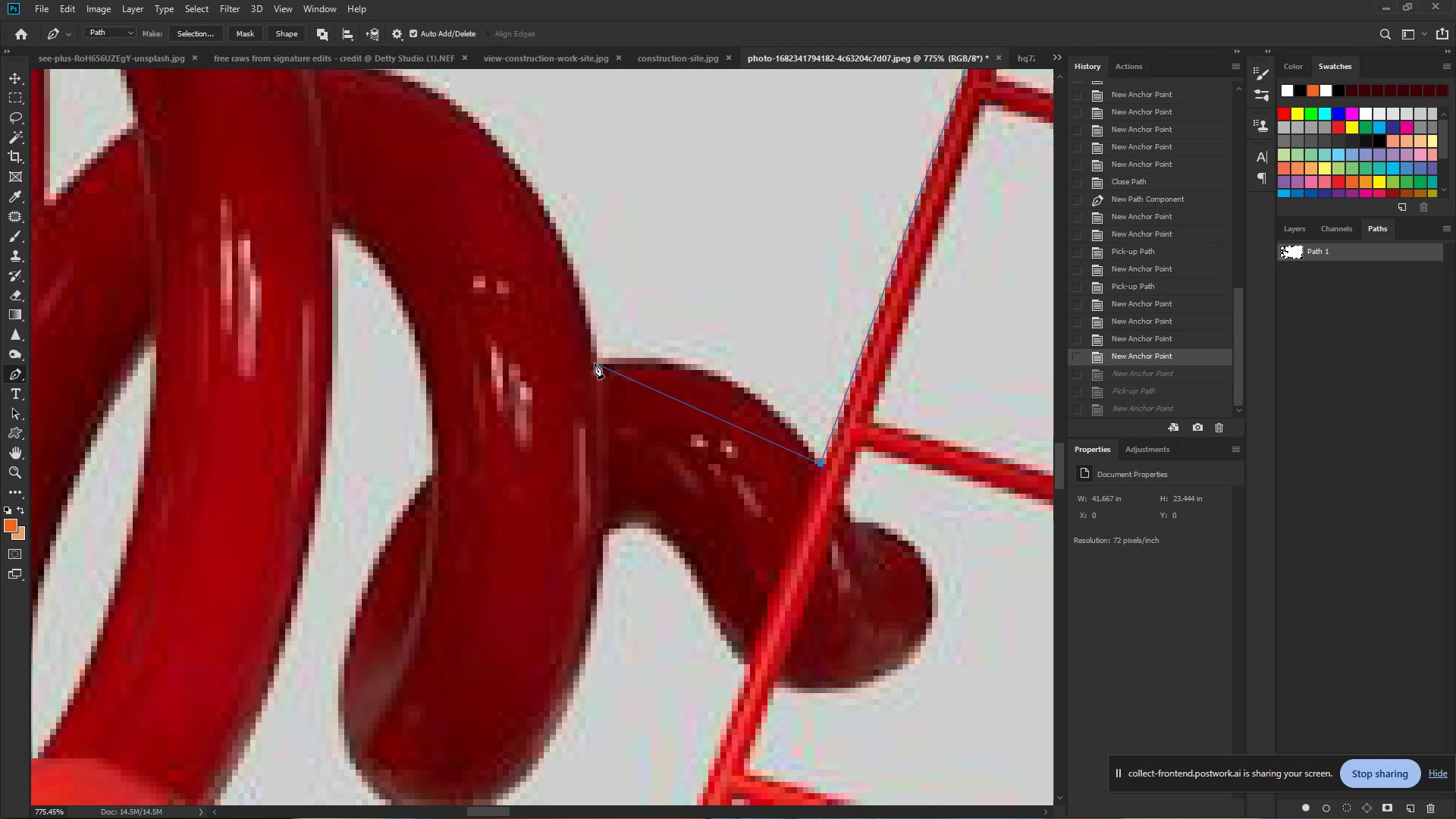 
left_click_drag(start_coordinate=[596, 363], to_coordinate=[441, 388])
 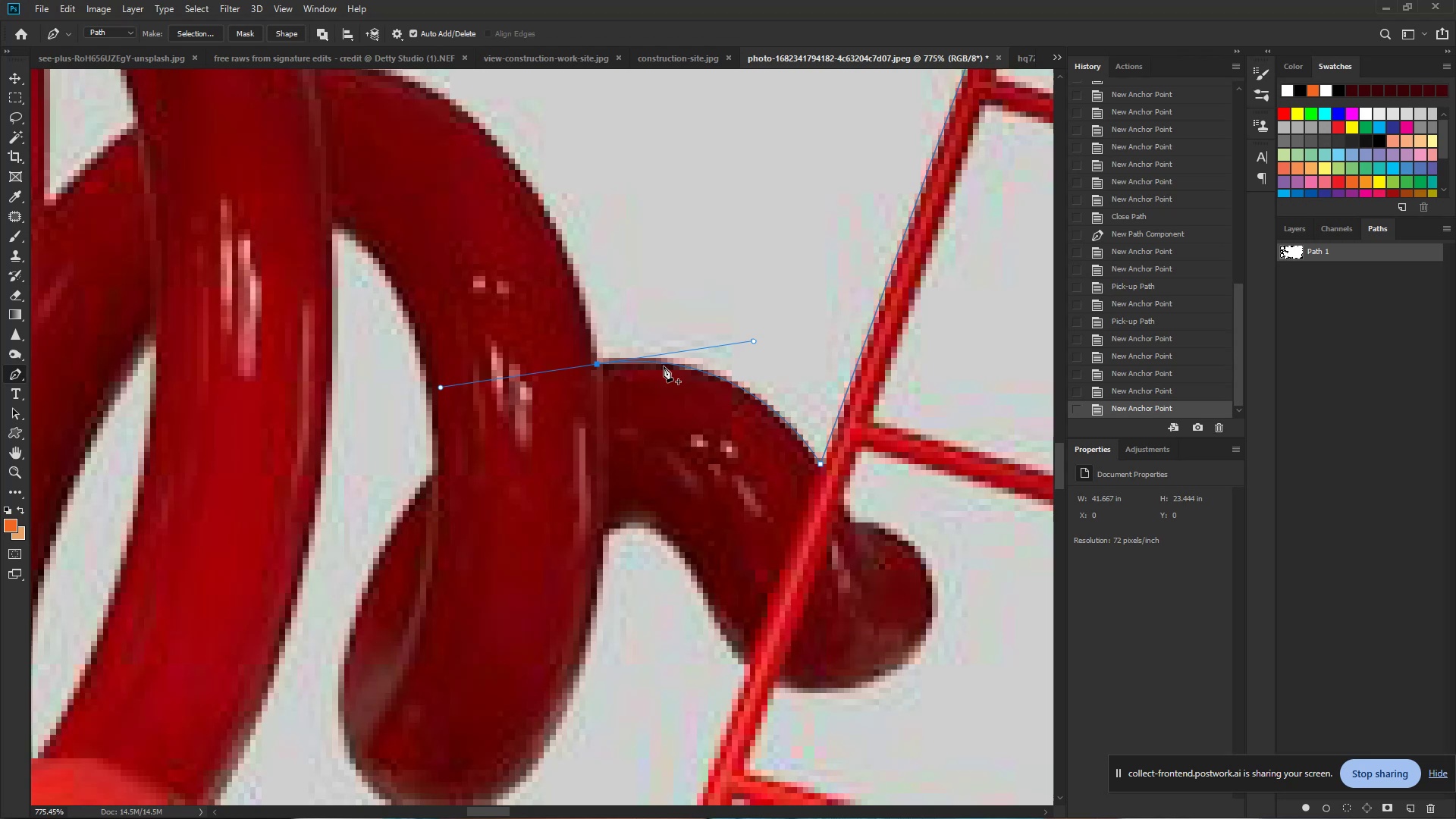 
wait(8.82)
 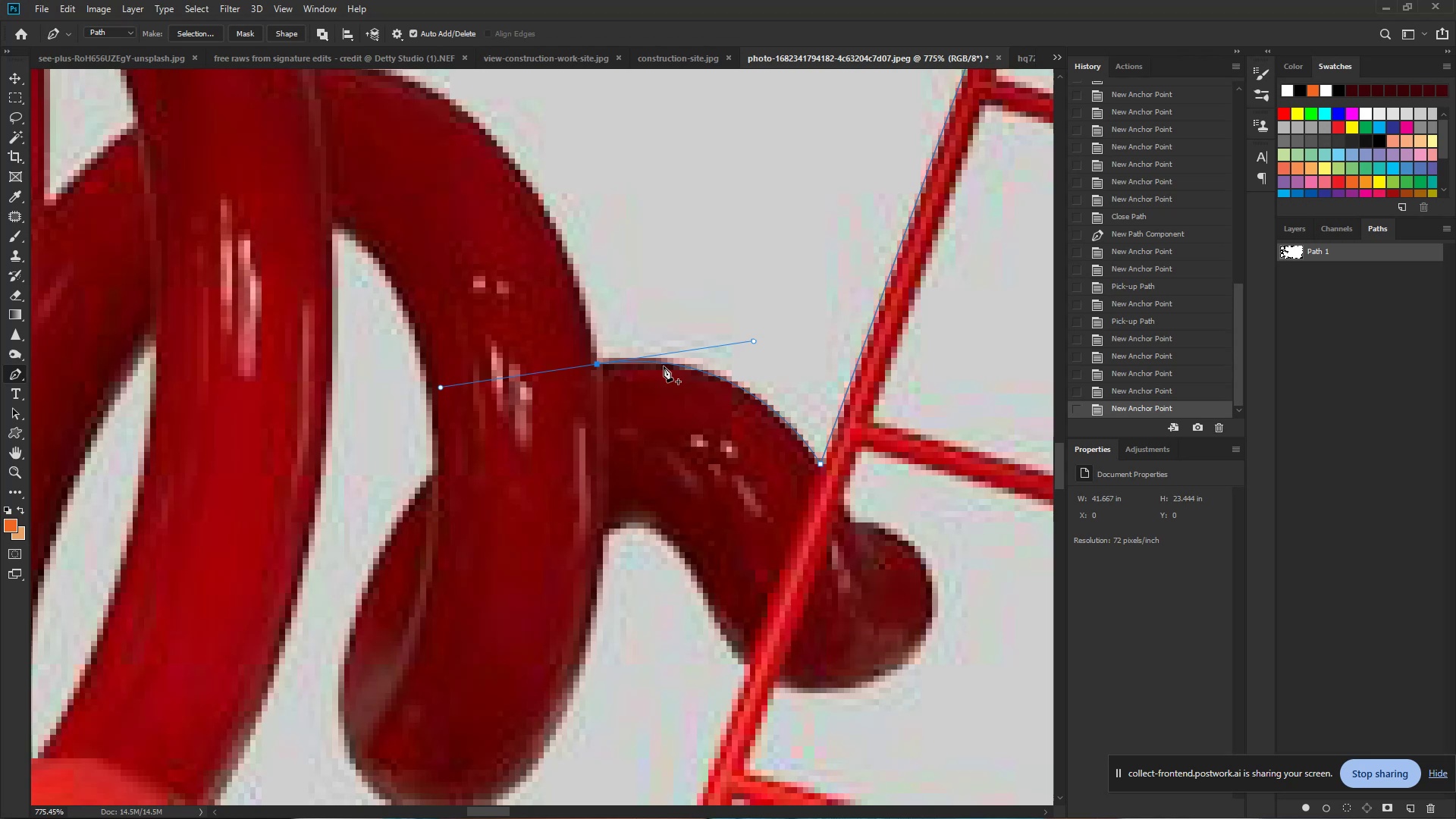 
hold_key(key=AltLeft, duration=0.66)
left_click([598, 366])
 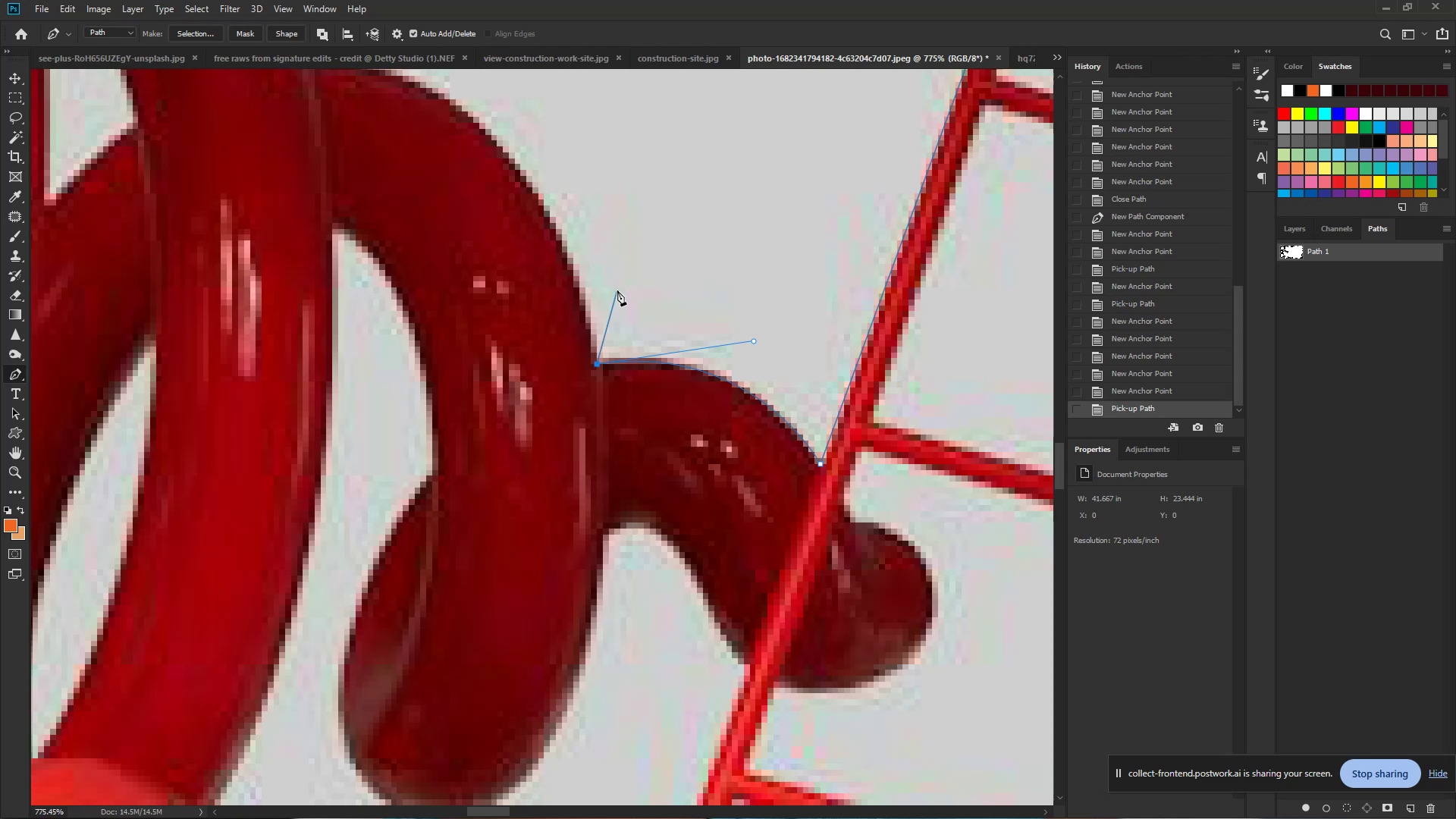 
wait(10.06)
 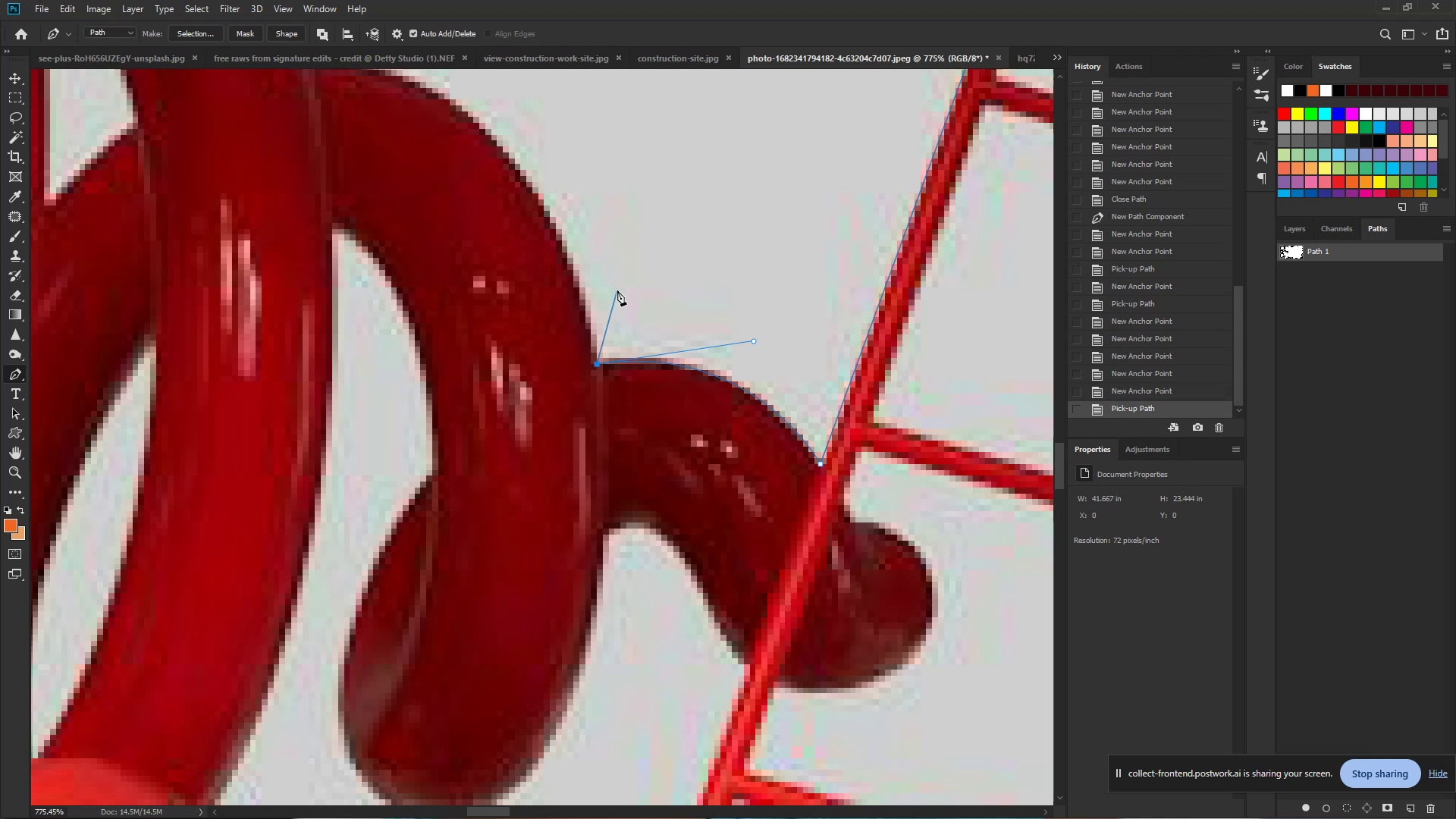 
hold_key(key=Space, duration=0.99)
 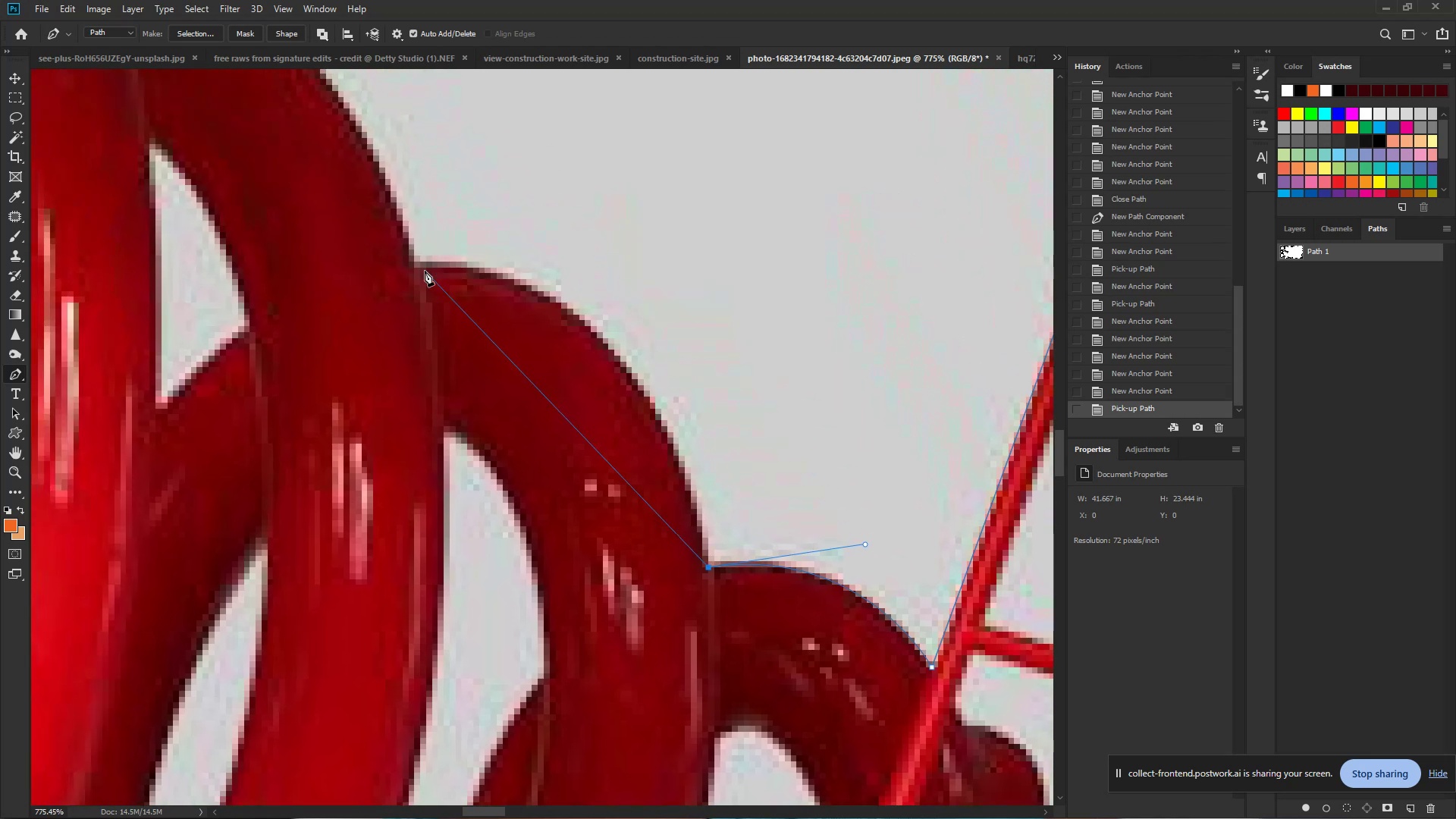 
left_click_drag(start_coordinate=[582, 281], to_coordinate=[694, 485])
 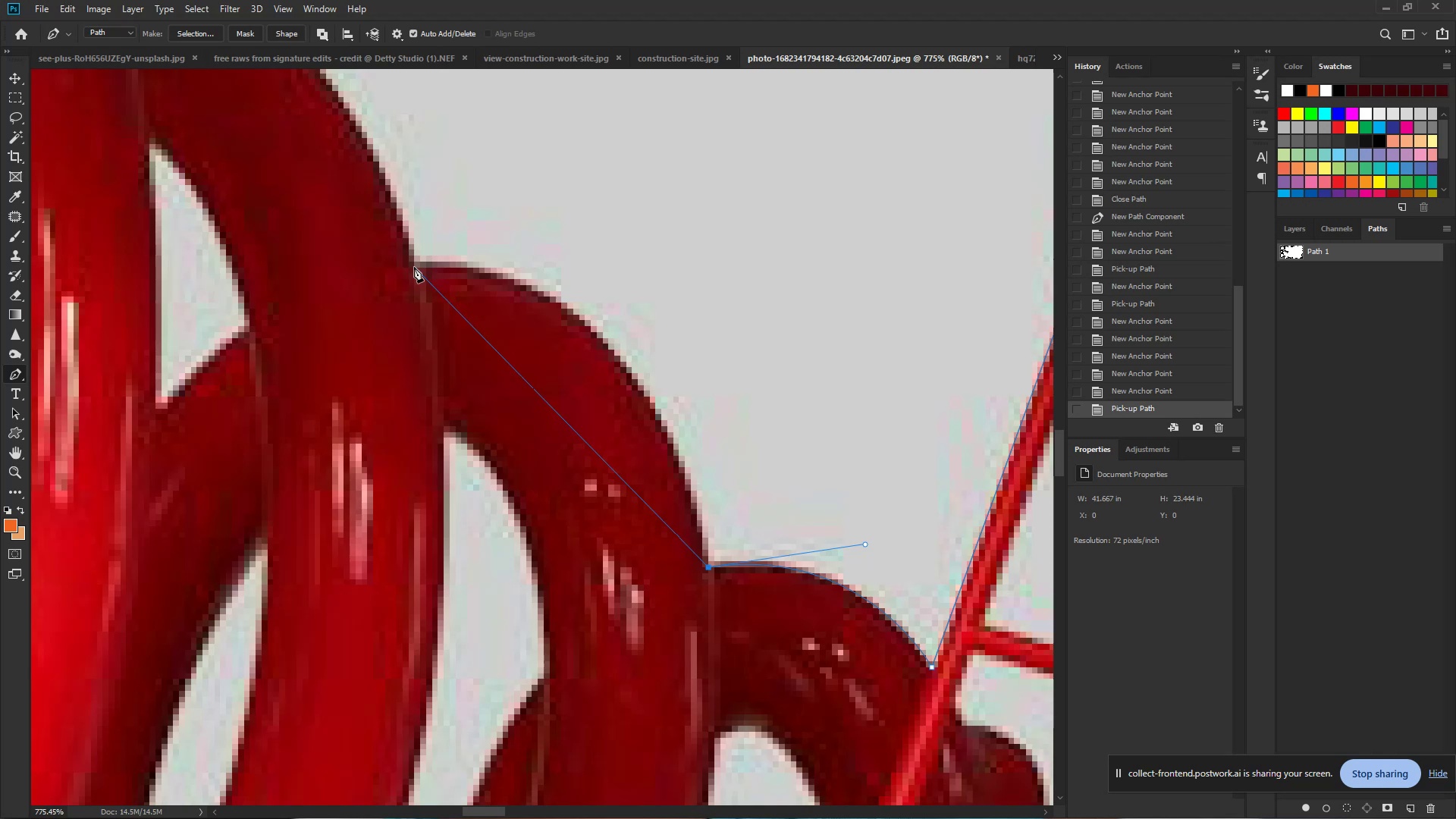 
left_click_drag(start_coordinate=[414, 267], to_coordinate=[190, 291])
 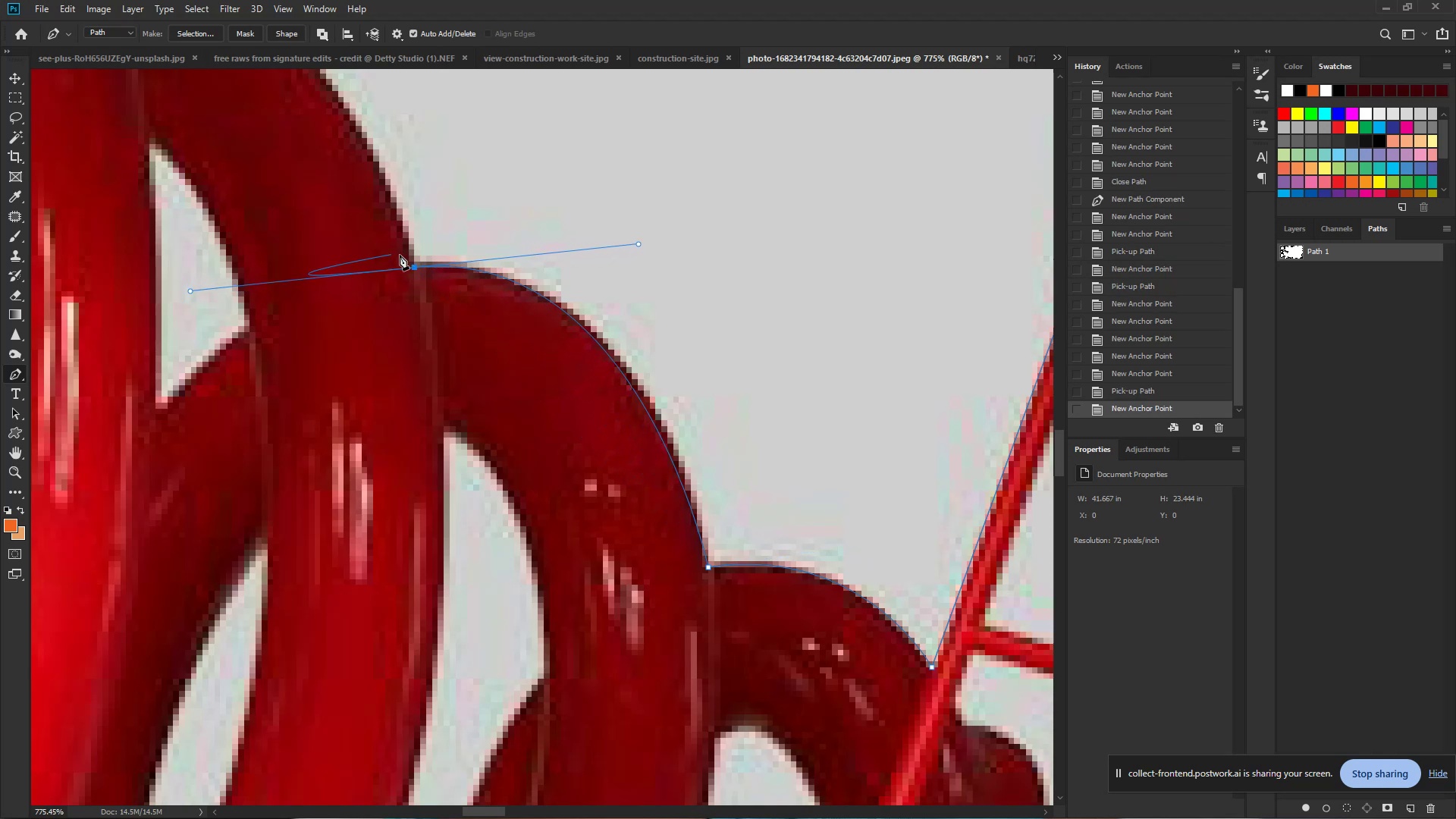 
key(Control+Z)
 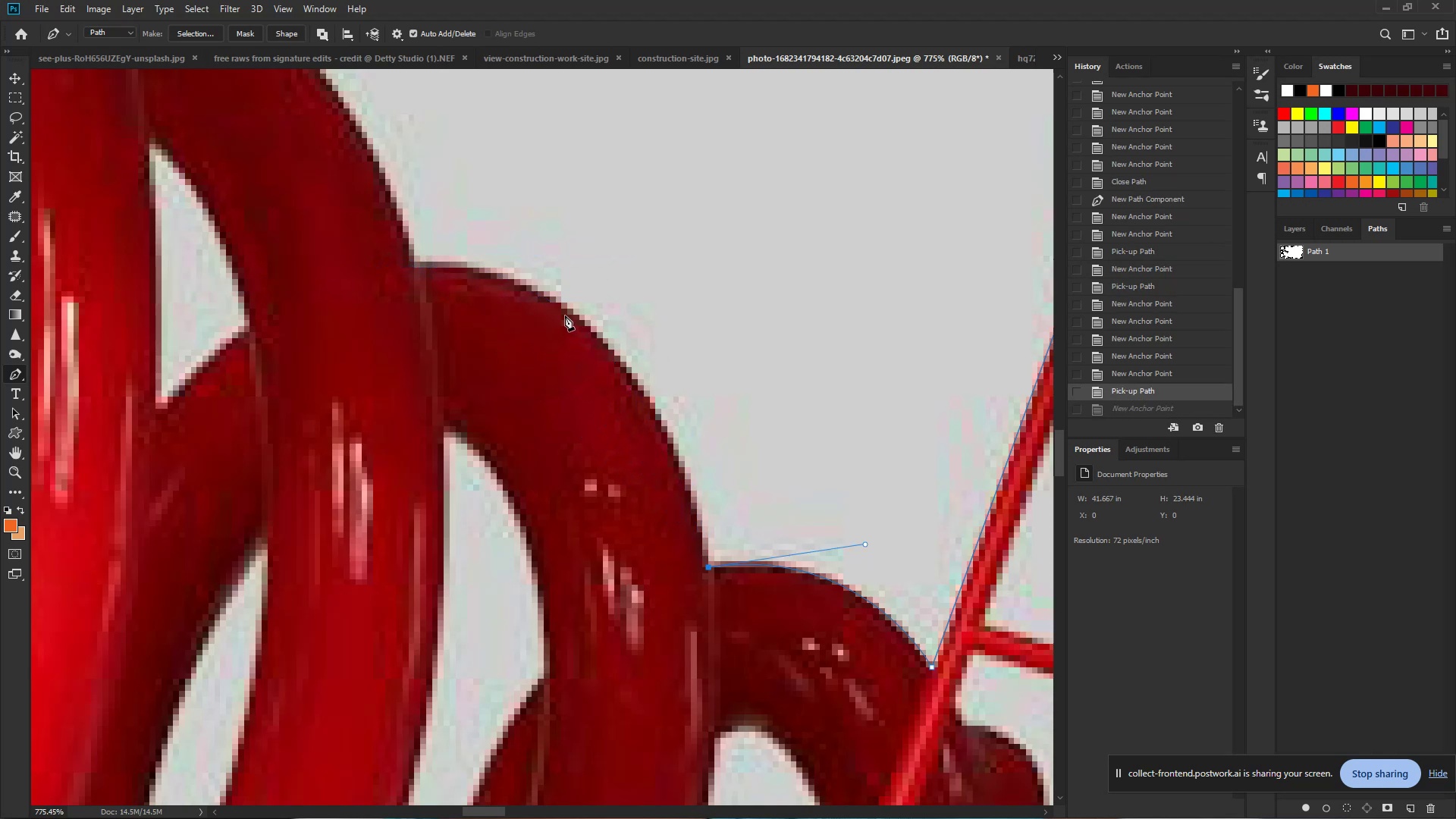 
left_click_drag(start_coordinate=[563, 306], to_coordinate=[428, 206])
 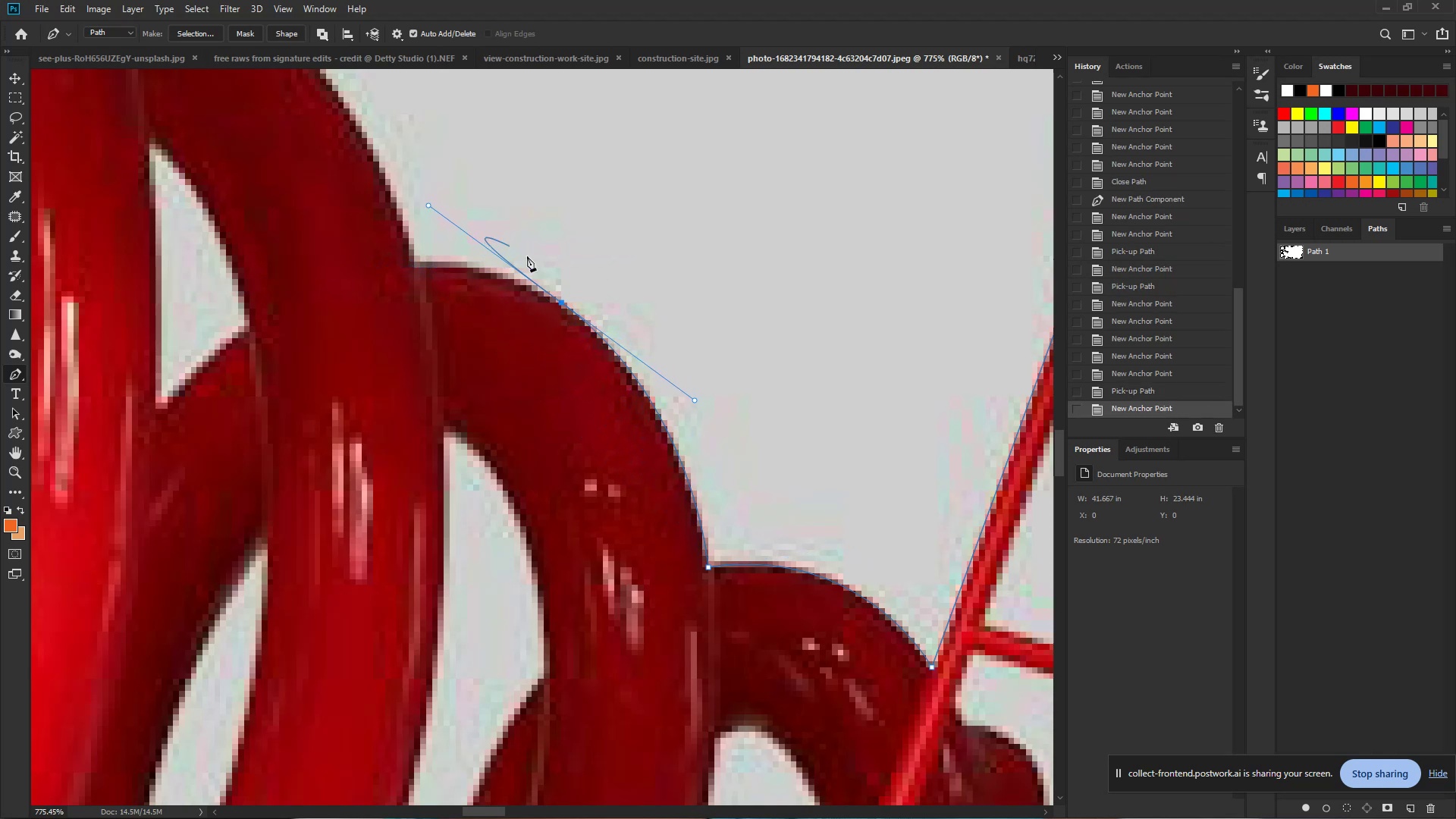 
hold_key(key=AltLeft, duration=1.12)
left_click([563, 303])
 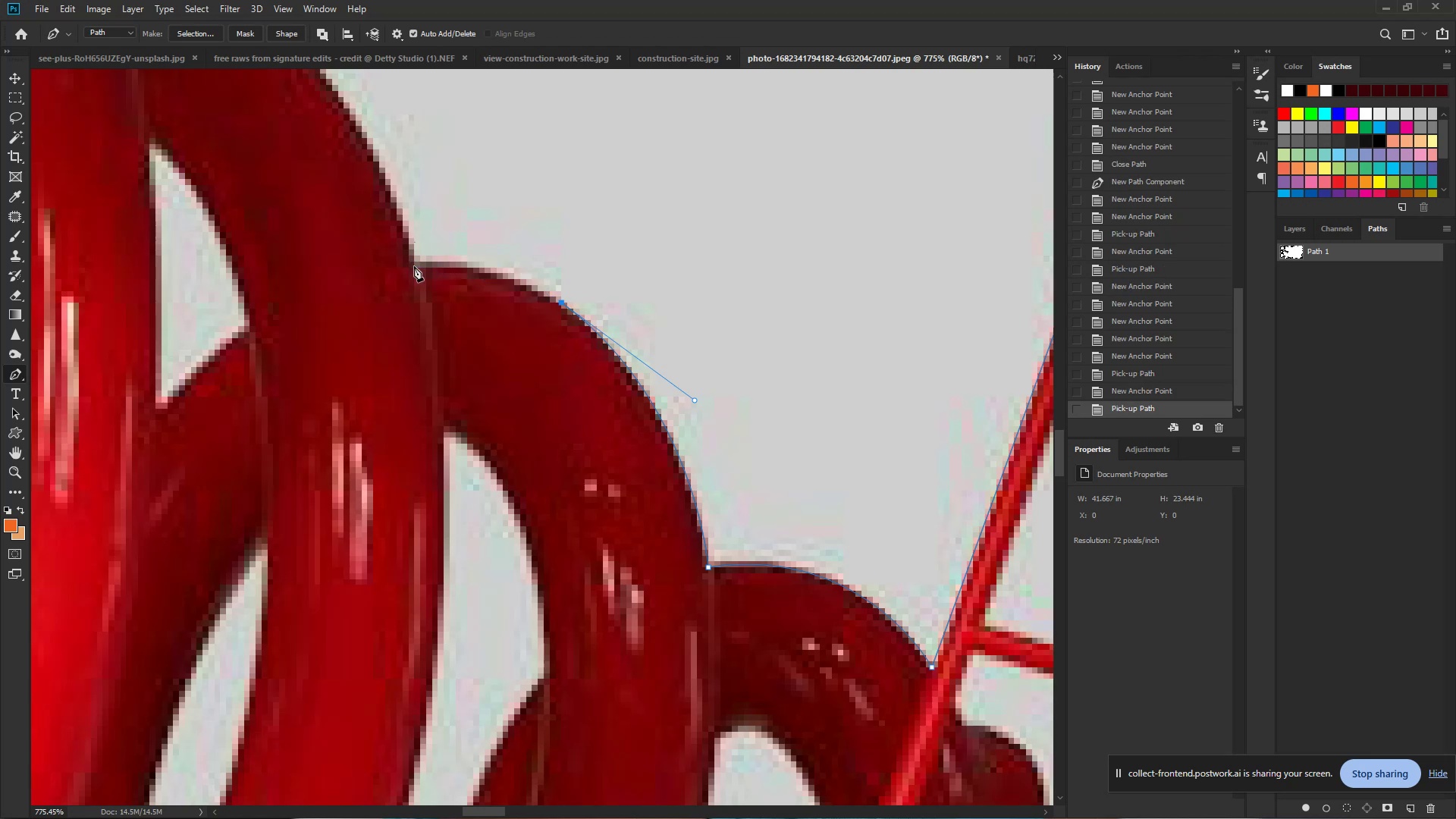 
left_click_drag(start_coordinate=[416, 266], to_coordinate=[336, 287])
 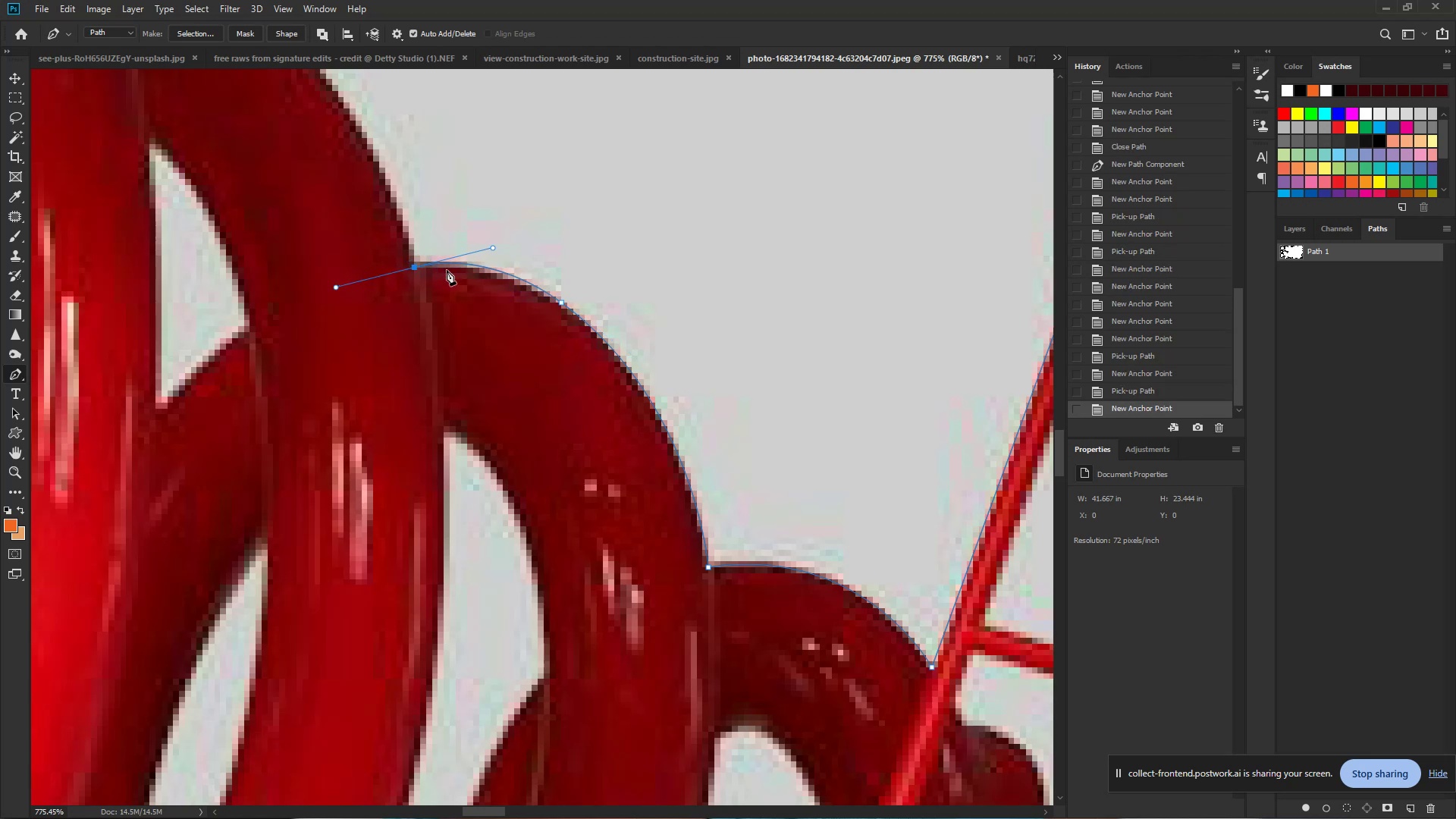 
key(Control+Z)
 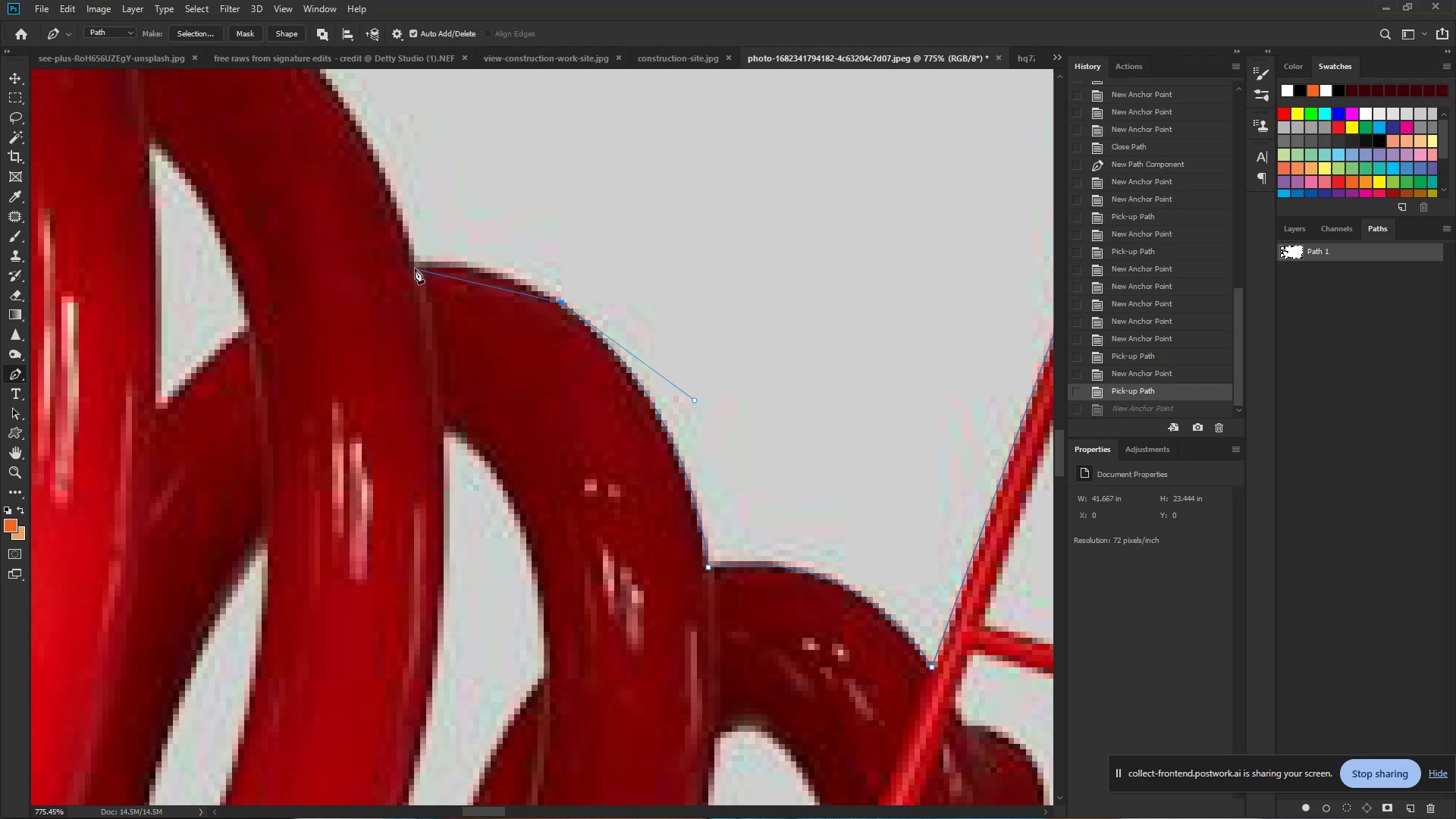 
left_click_drag(start_coordinate=[415, 265], to_coordinate=[349, 284])
 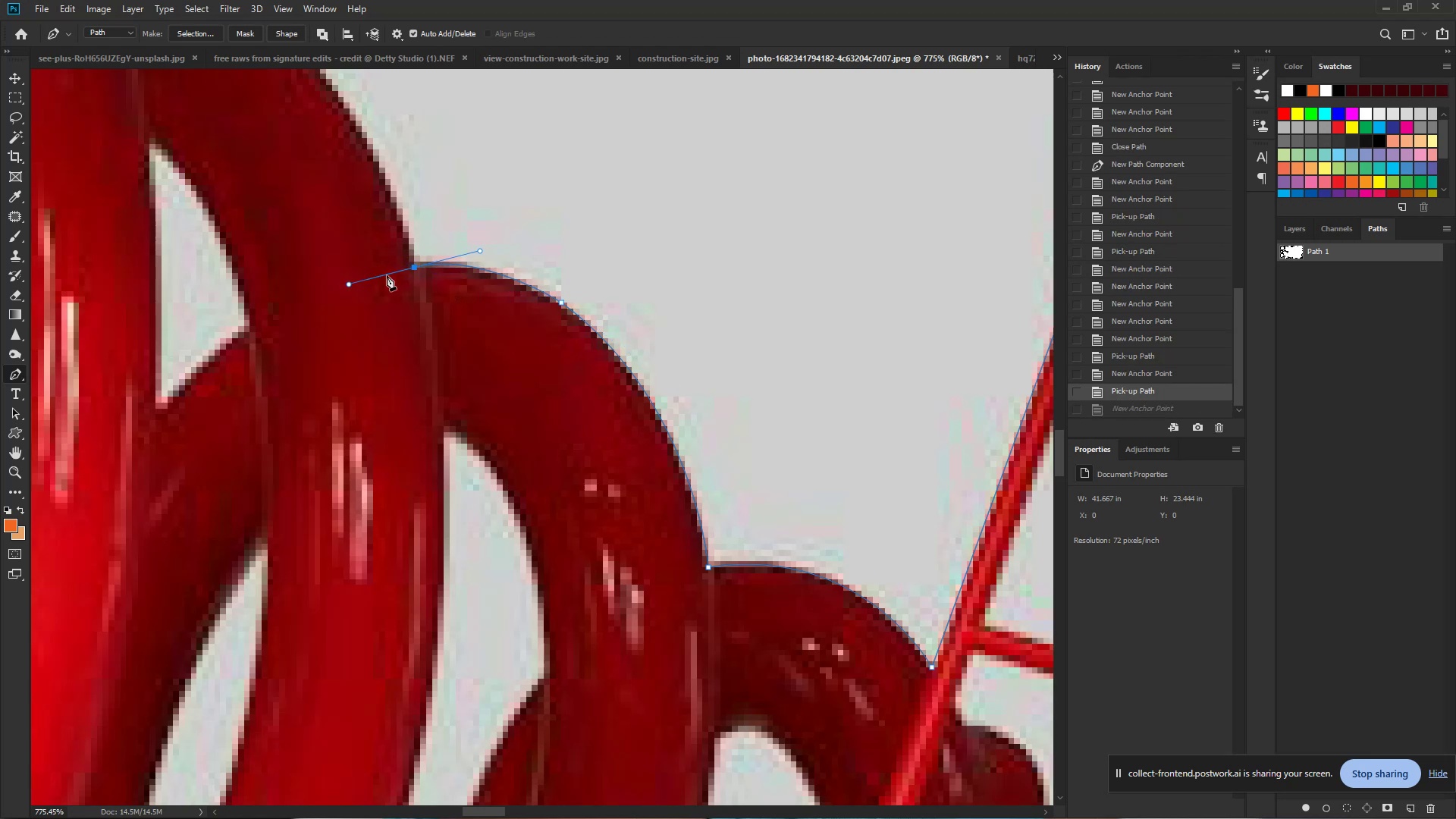 
hold_key(key=AltLeft, duration=0.7)
left_click([416, 268])
 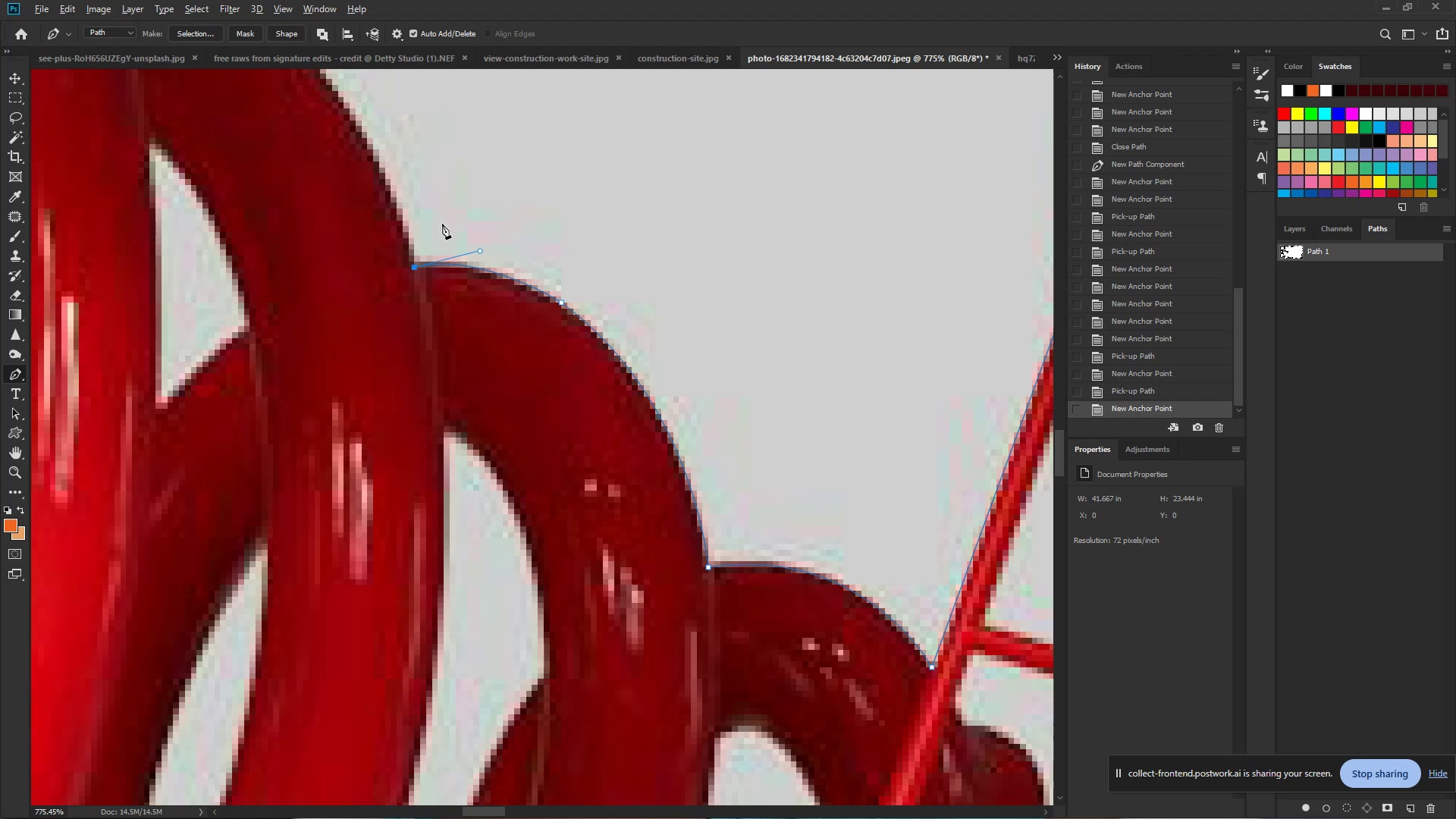 
hold_key(key=Space, duration=0.79)
 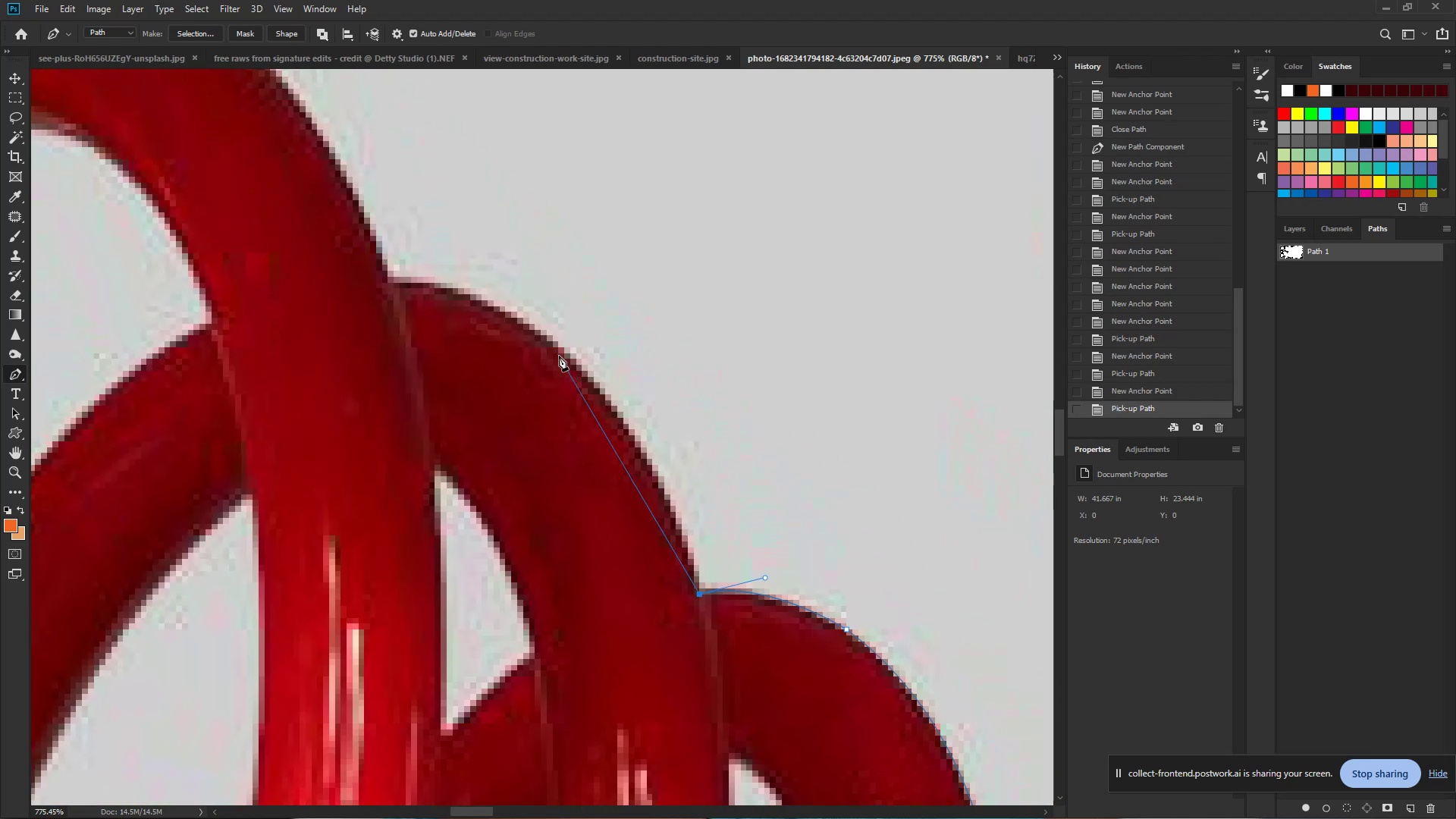 
left_click_drag(start_coordinate=[436, 206], to_coordinate=[717, 512])
 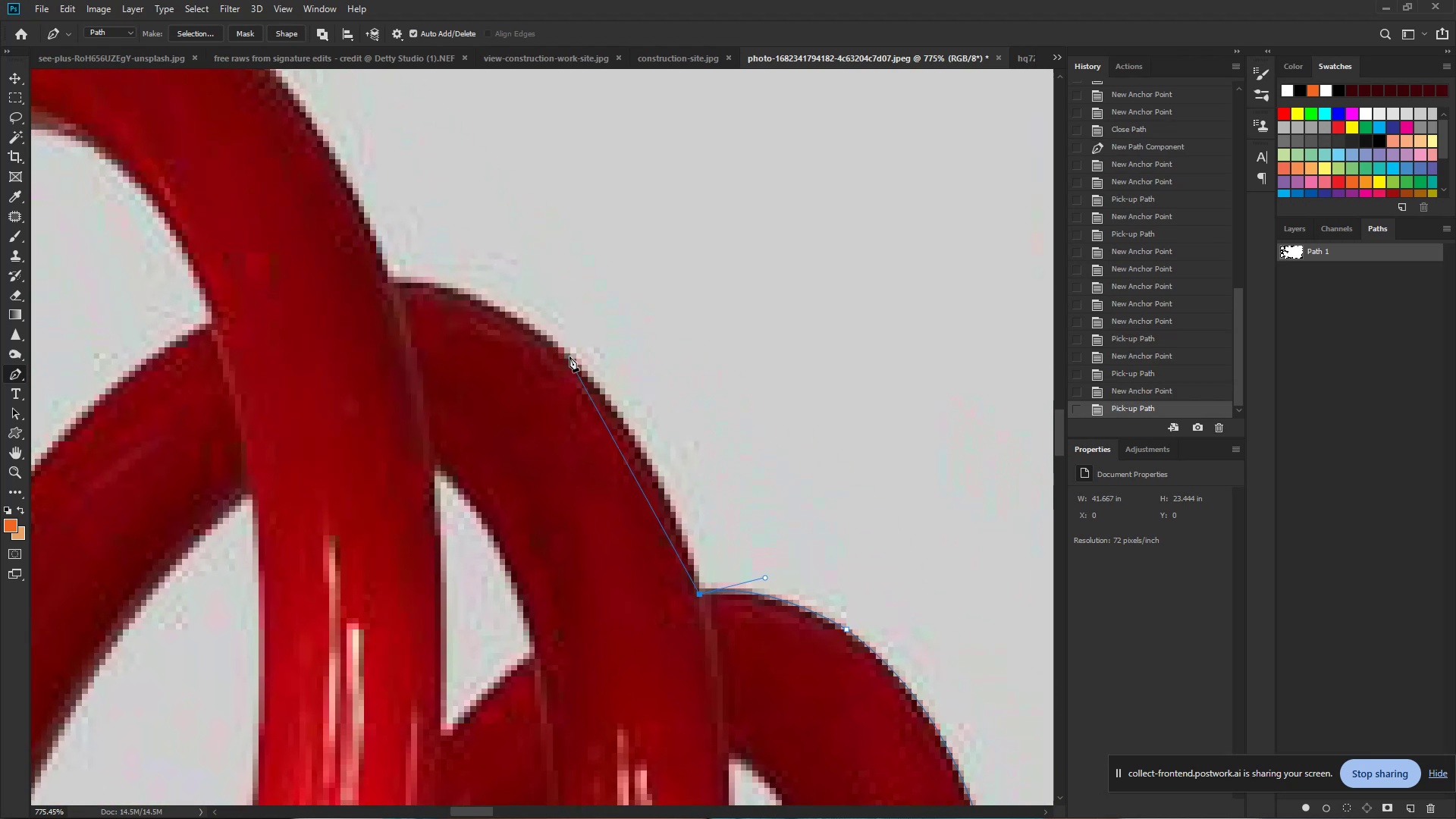 
left_click_drag(start_coordinate=[574, 356], to_coordinate=[482, 273])
 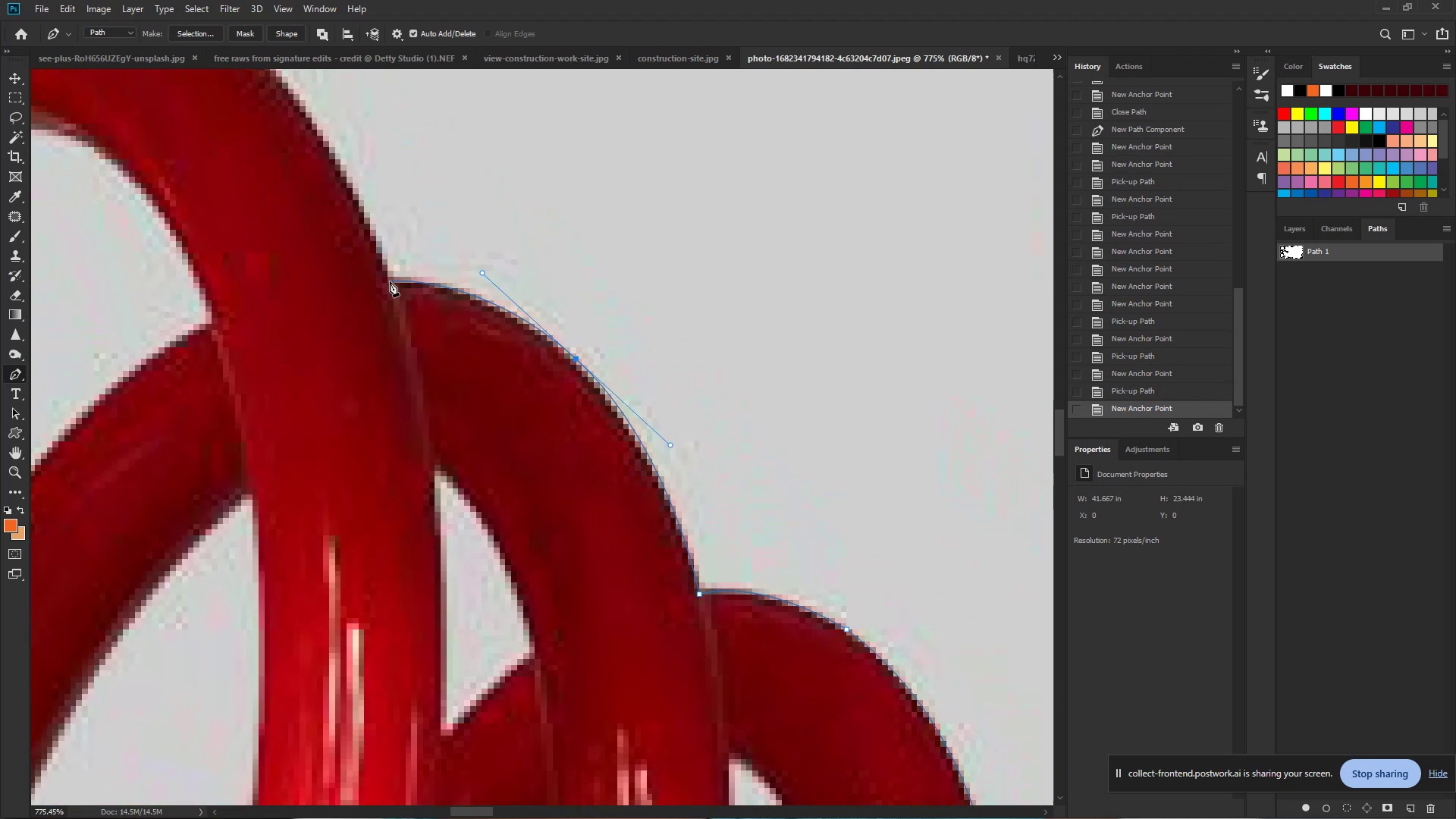 
left_click([394, 281])
 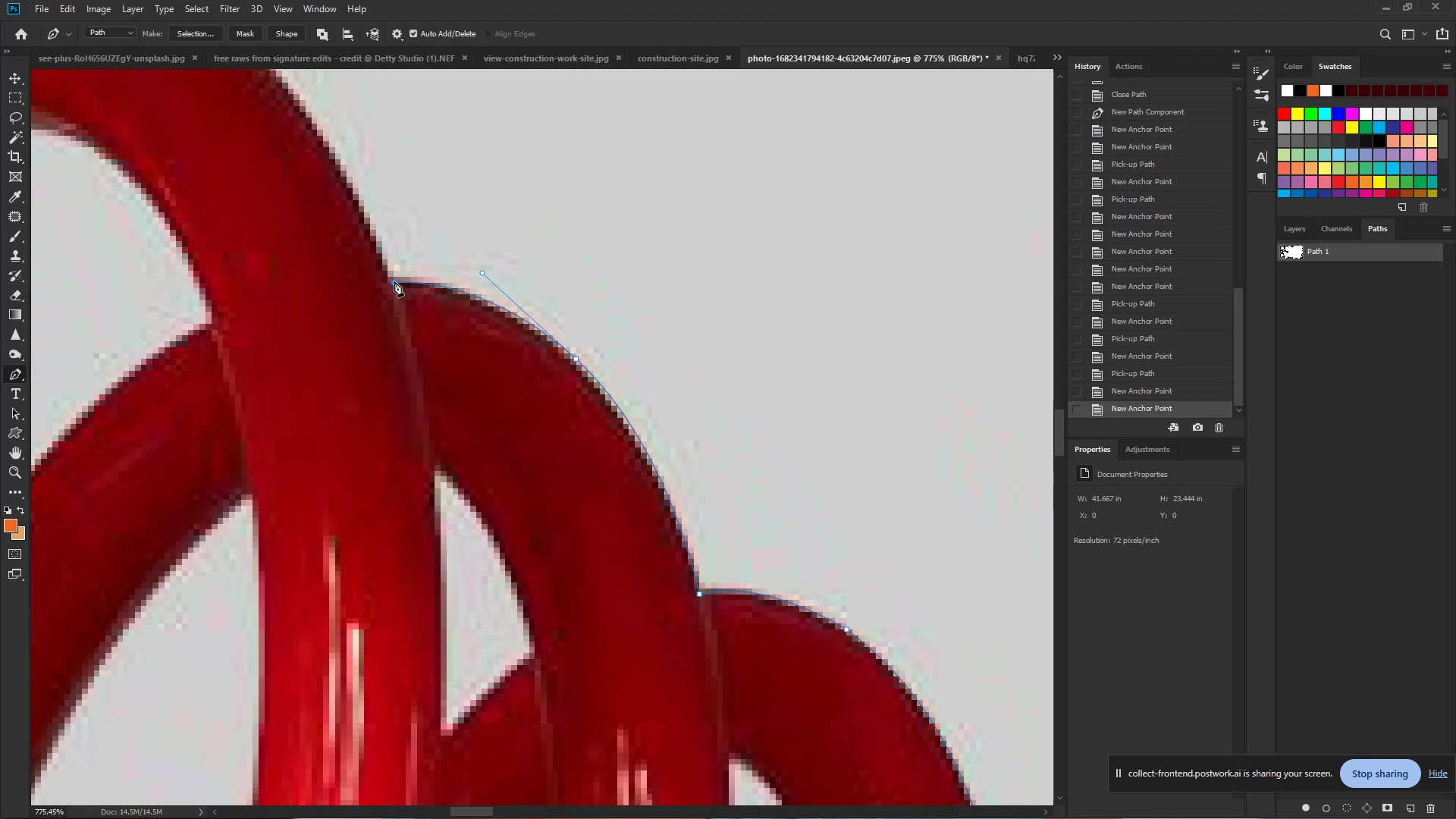 
hold_key(key=Space, duration=0.79)
 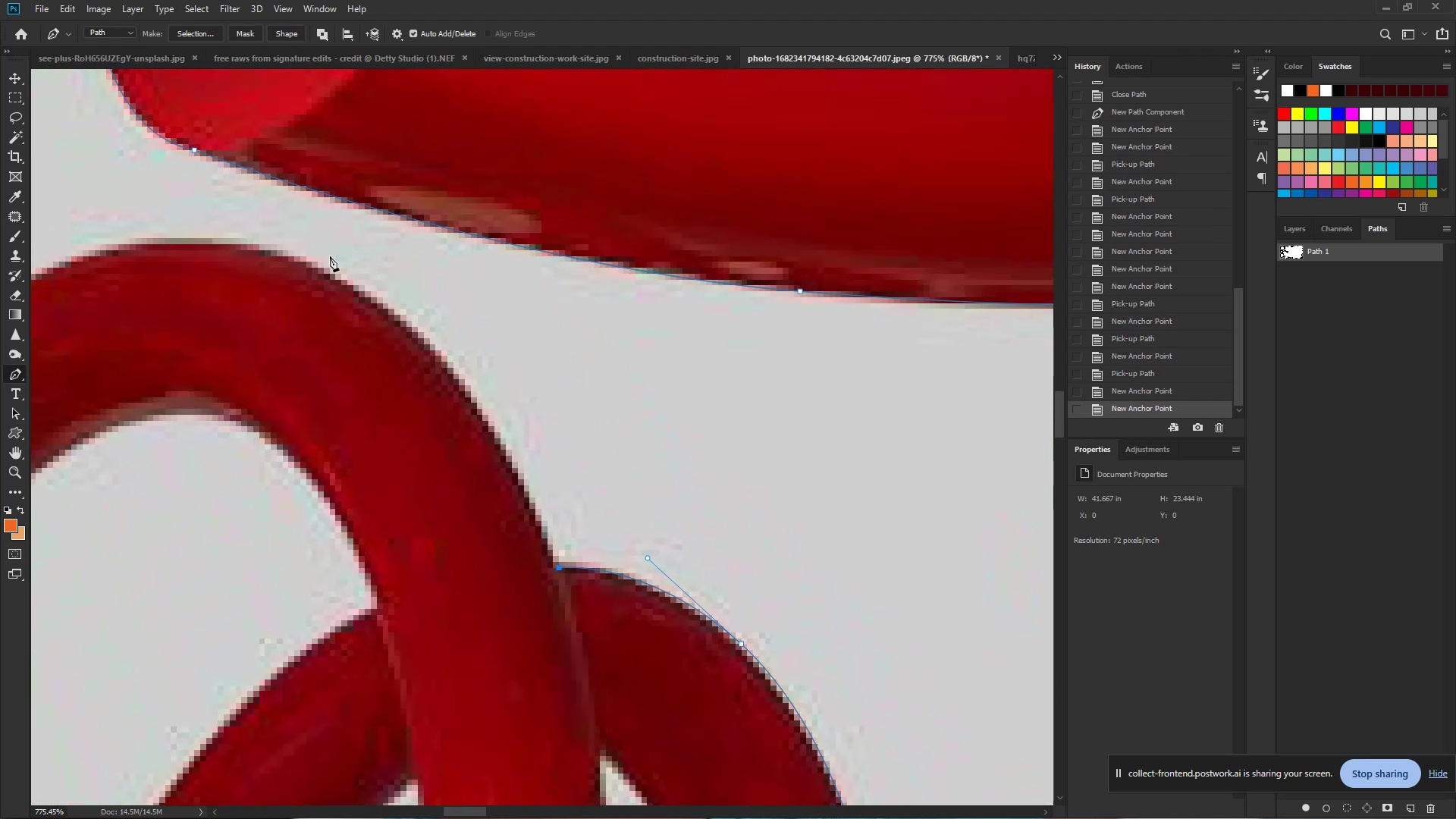 
left_click_drag(start_coordinate=[397, 272], to_coordinate=[562, 557])
 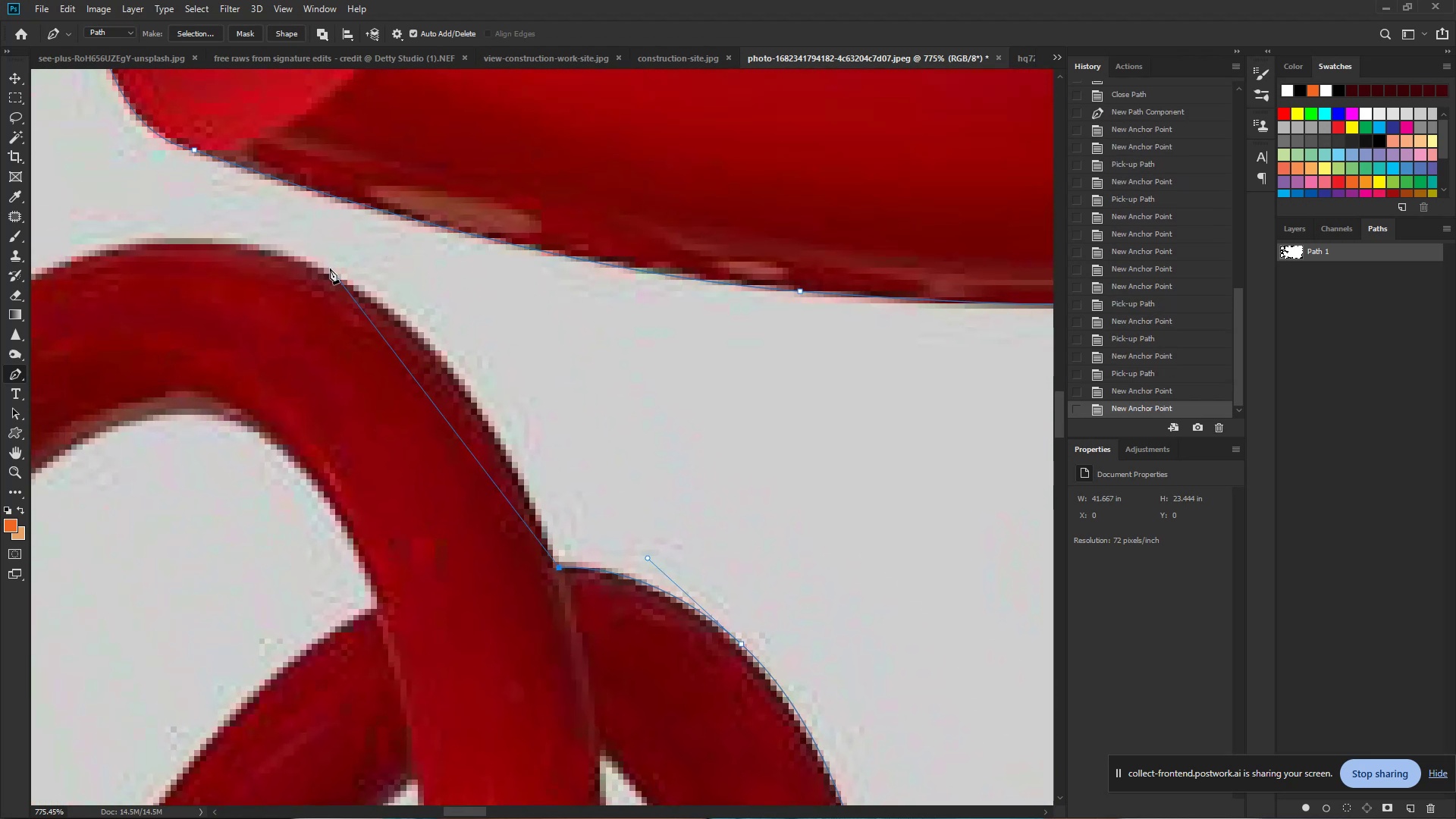 
left_click_drag(start_coordinate=[331, 271], to_coordinate=[167, 206])
 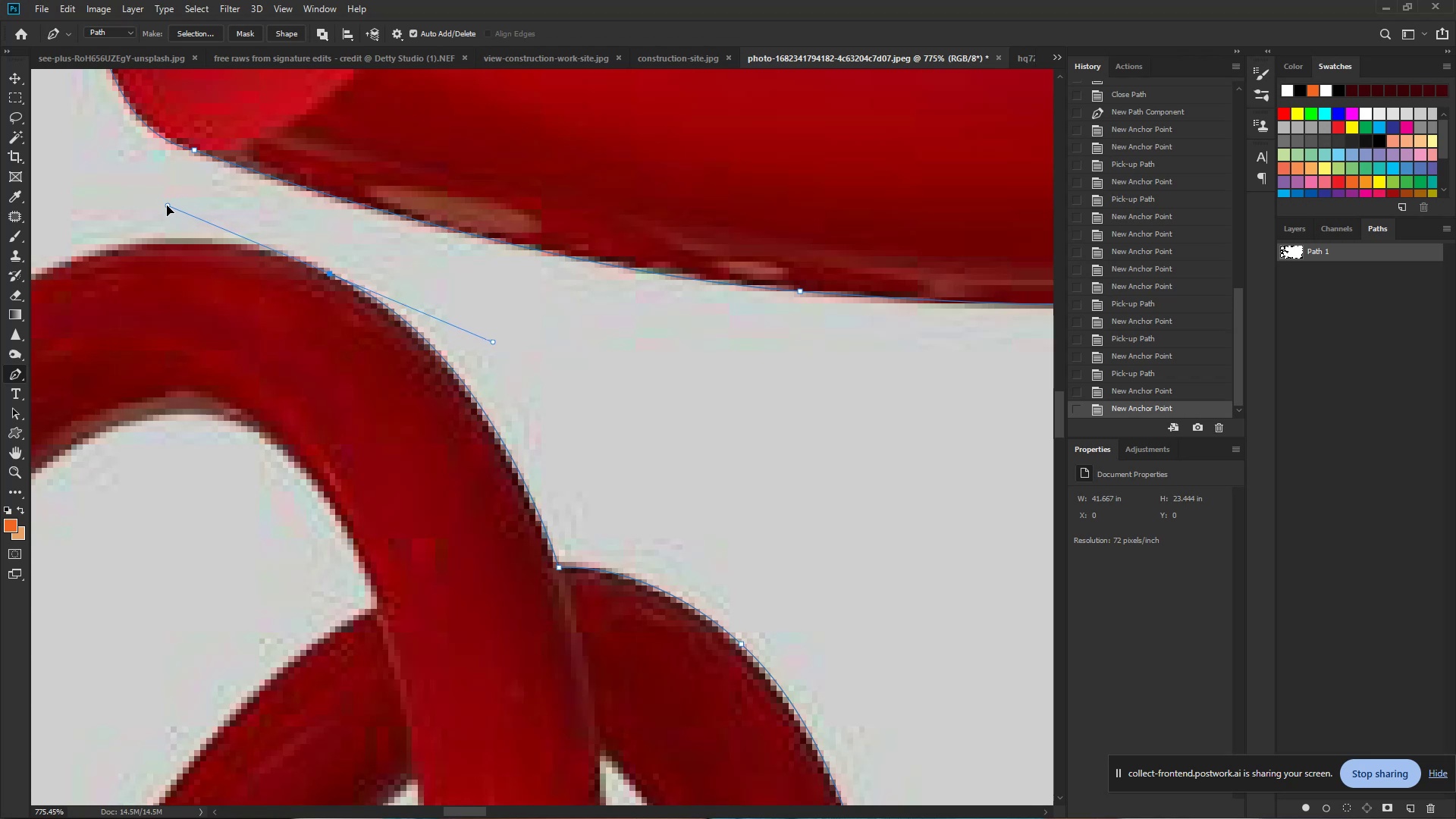 
hold_key(key=Space, duration=0.79)
 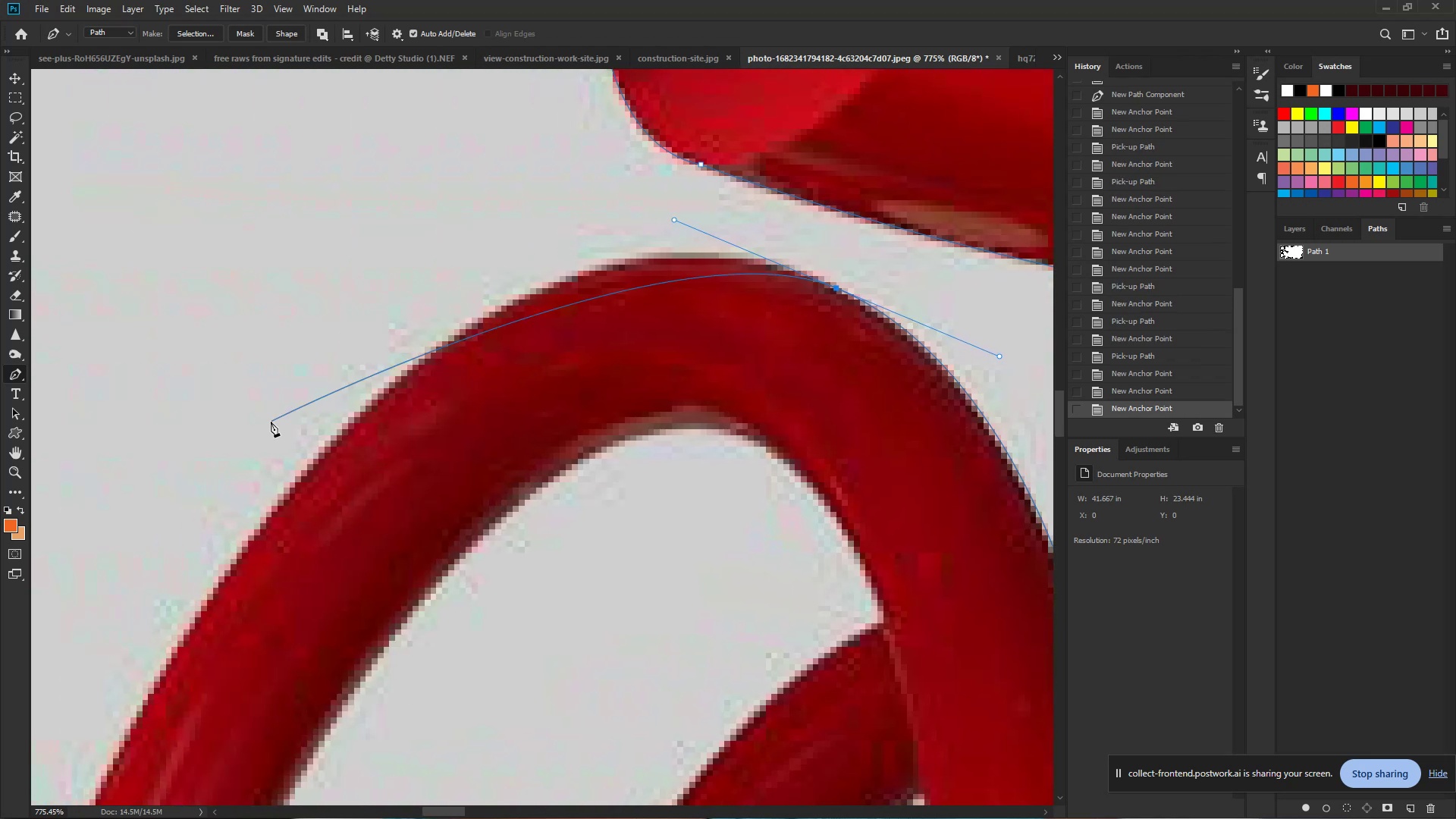 
left_click_drag(start_coordinate=[169, 208], to_coordinate=[676, 222])
 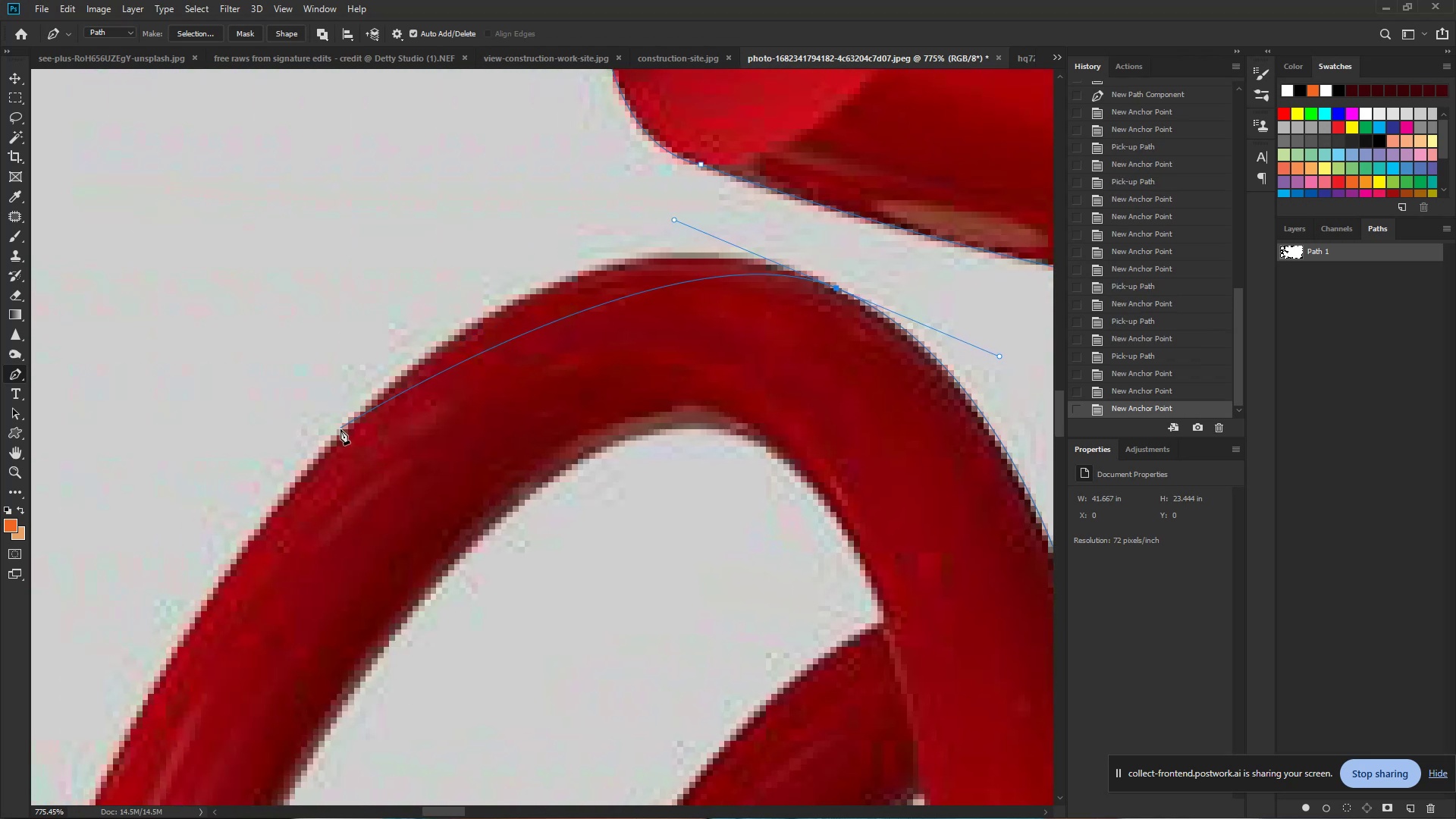 
left_click_drag(start_coordinate=[341, 429], to_coordinate=[184, 593])
 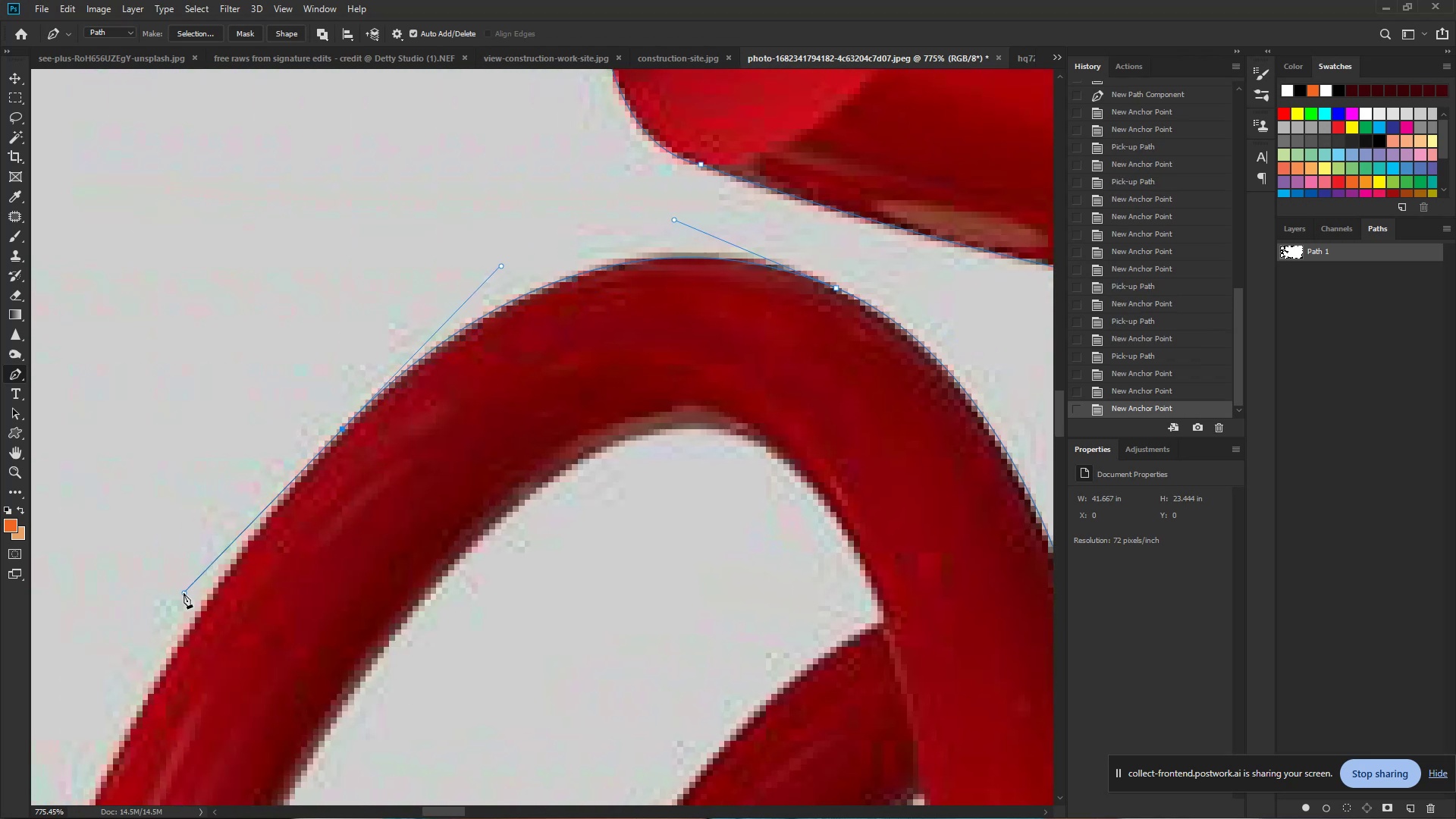 
hold_key(key=Space, duration=0.96)
 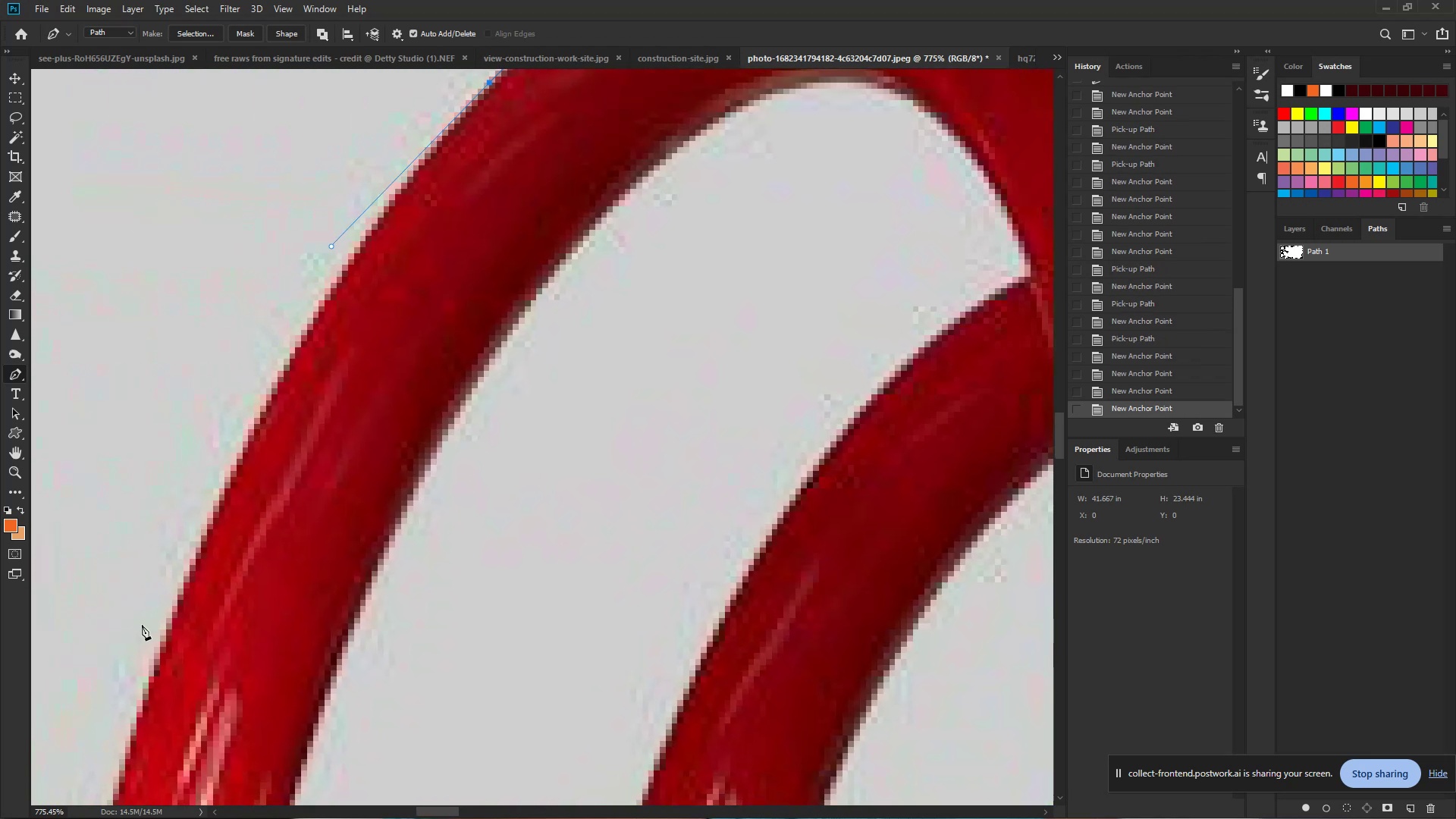 
left_click_drag(start_coordinate=[184, 593], to_coordinate=[331, 246])
 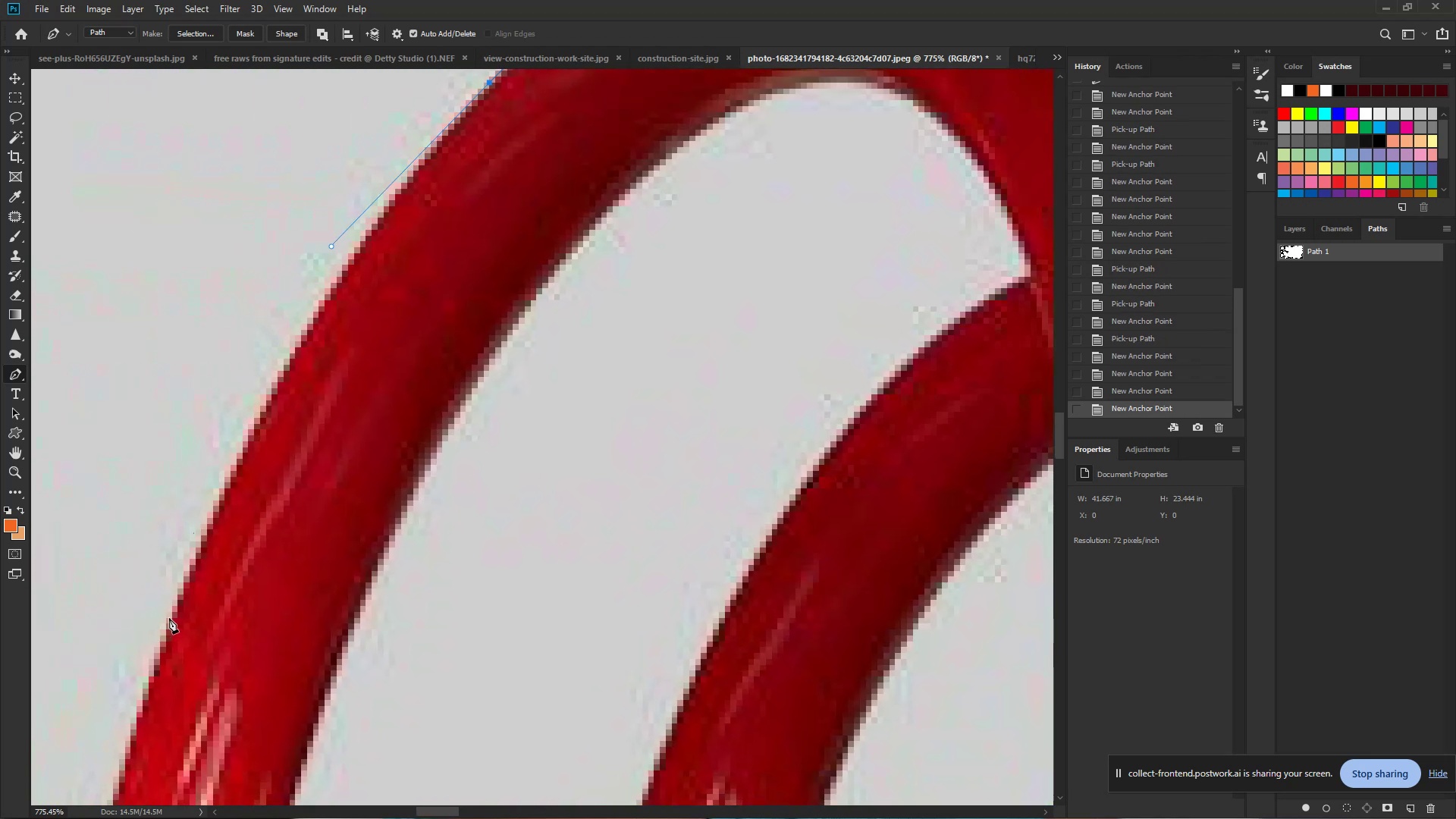 
left_click_drag(start_coordinate=[171, 617], to_coordinate=[113, 785])
 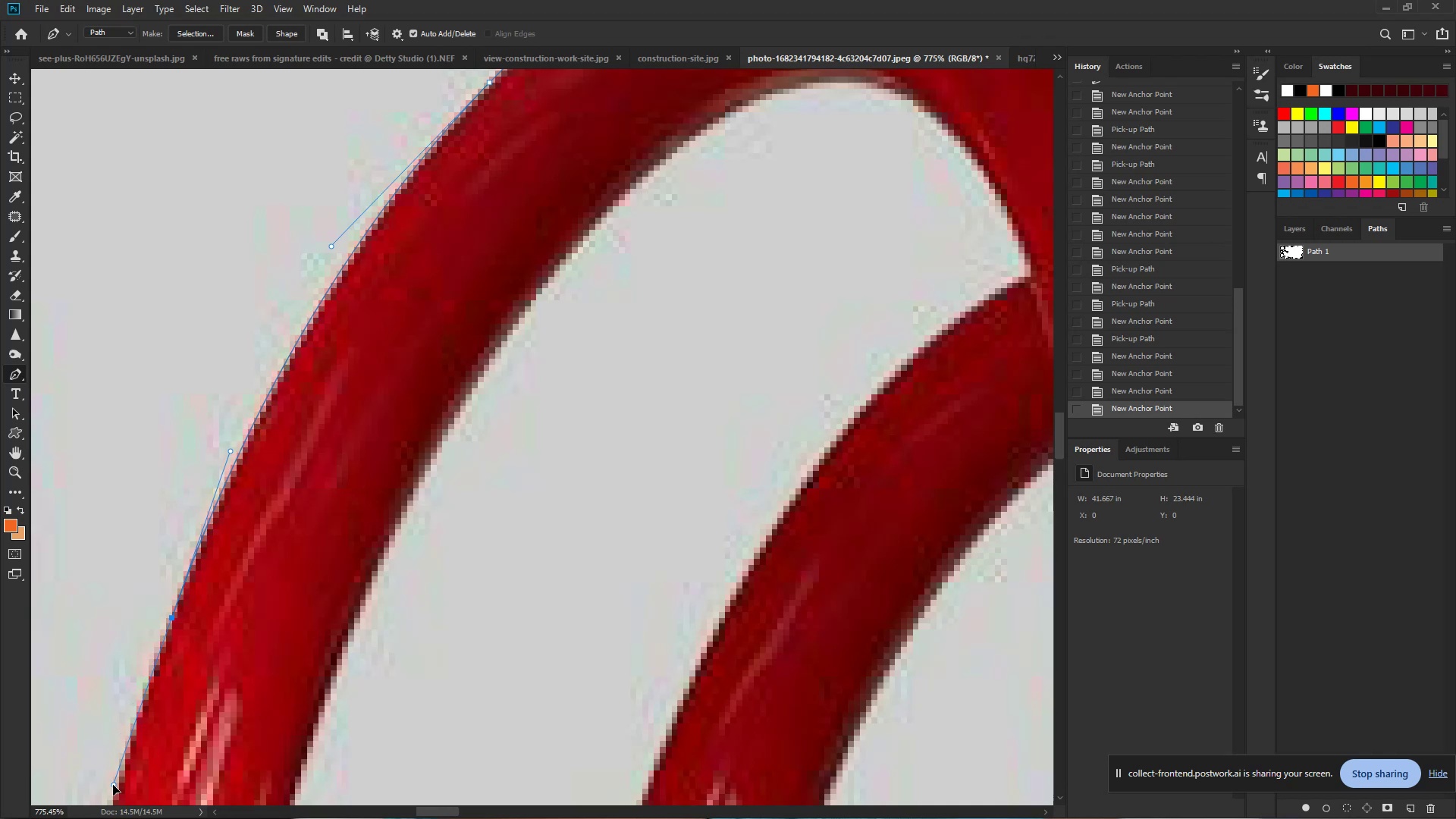 
hold_key(key=Space, duration=0.86)
 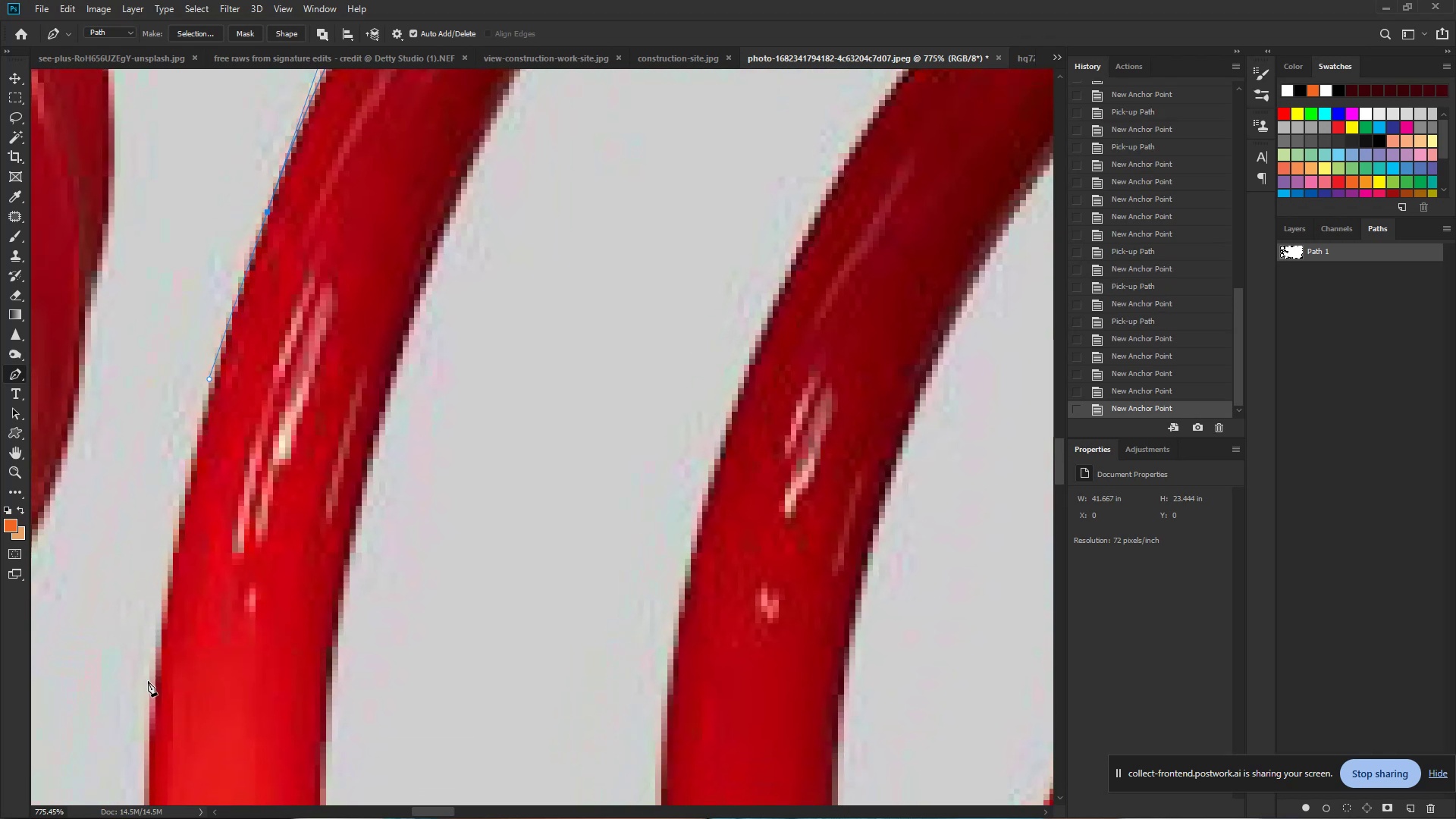 
left_click_drag(start_coordinate=[112, 786], to_coordinate=[201, 397])
 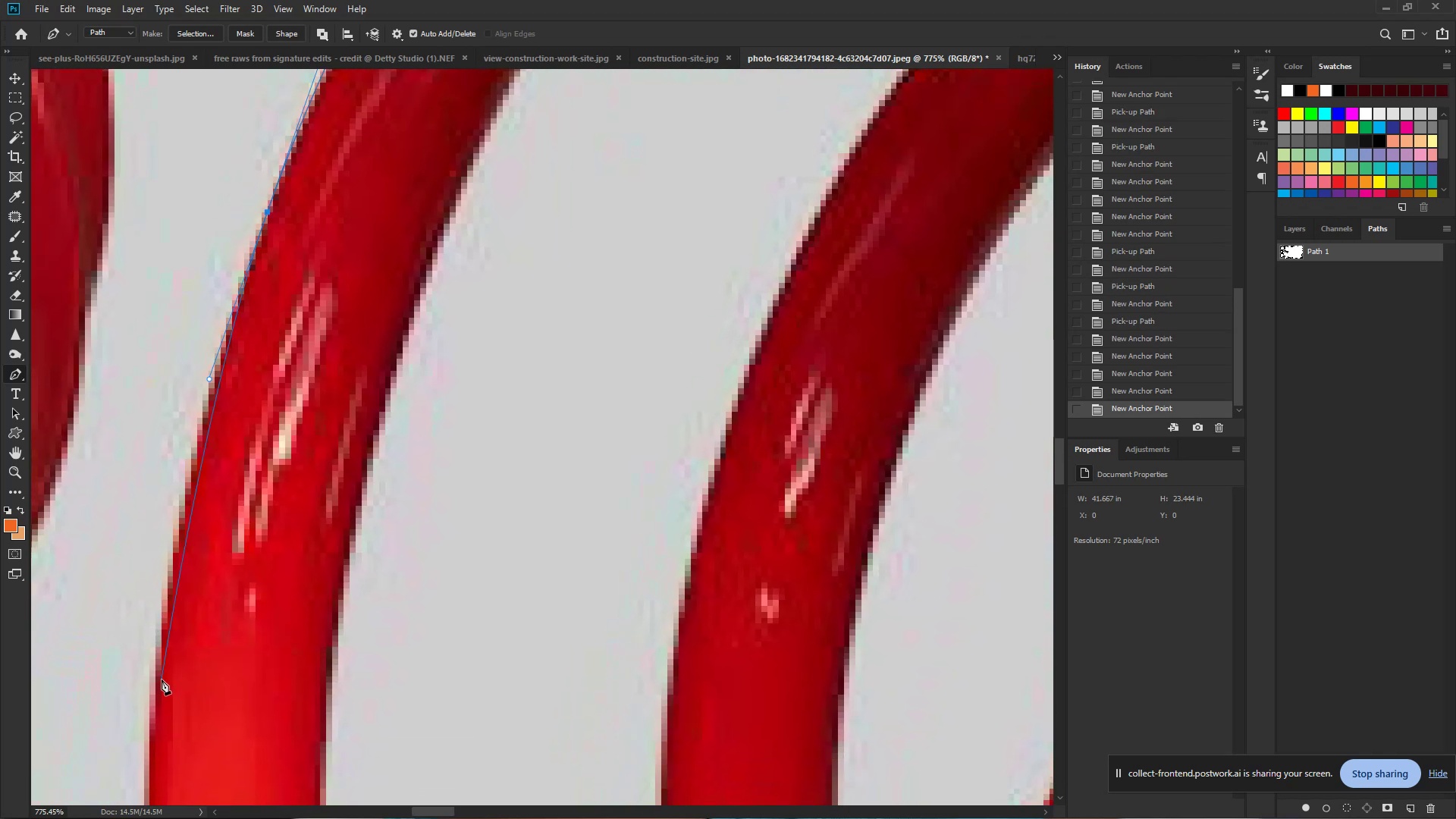 
wait(6.47)
 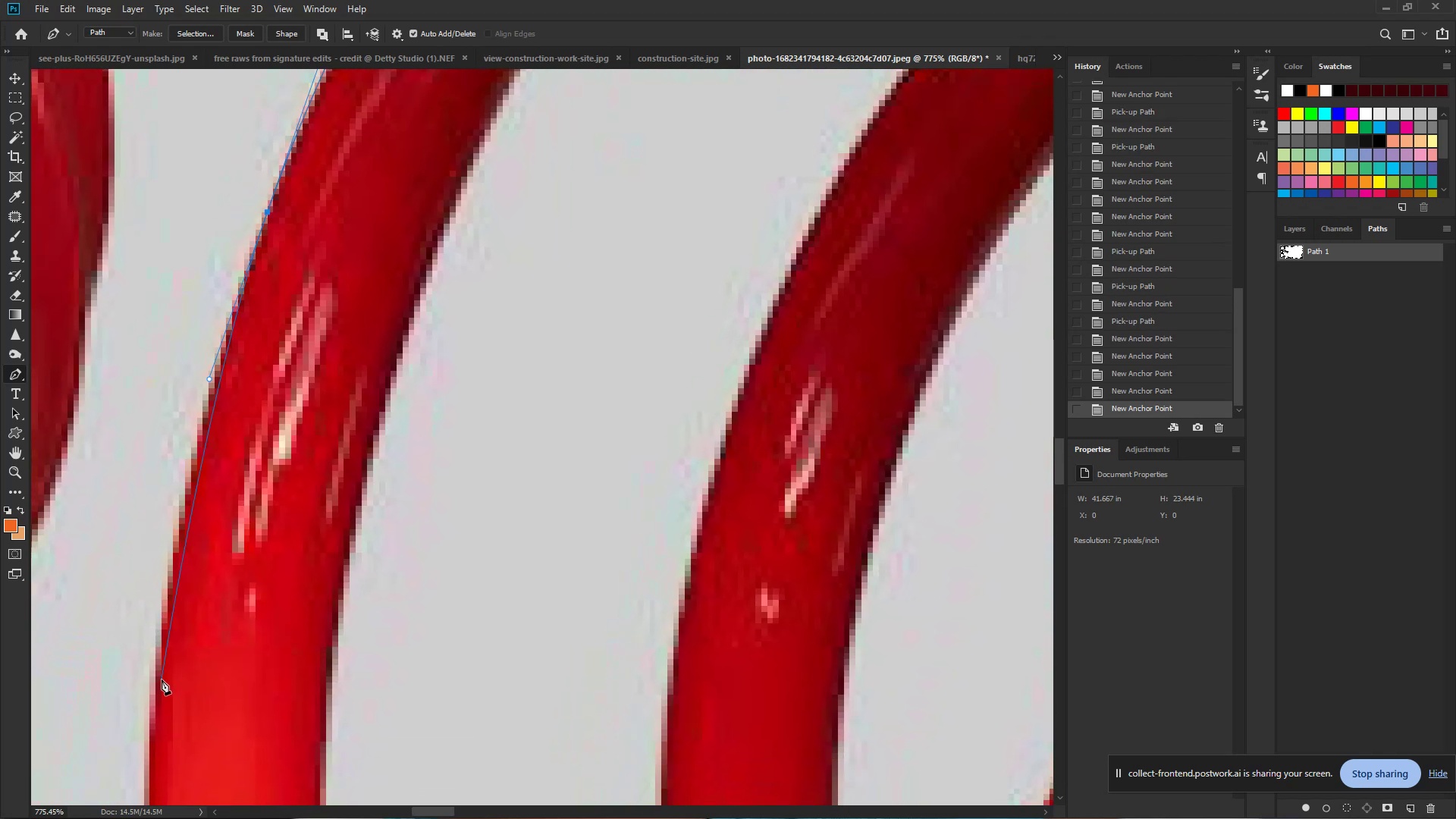 
hold_key(key=Space, duration=0.78)
 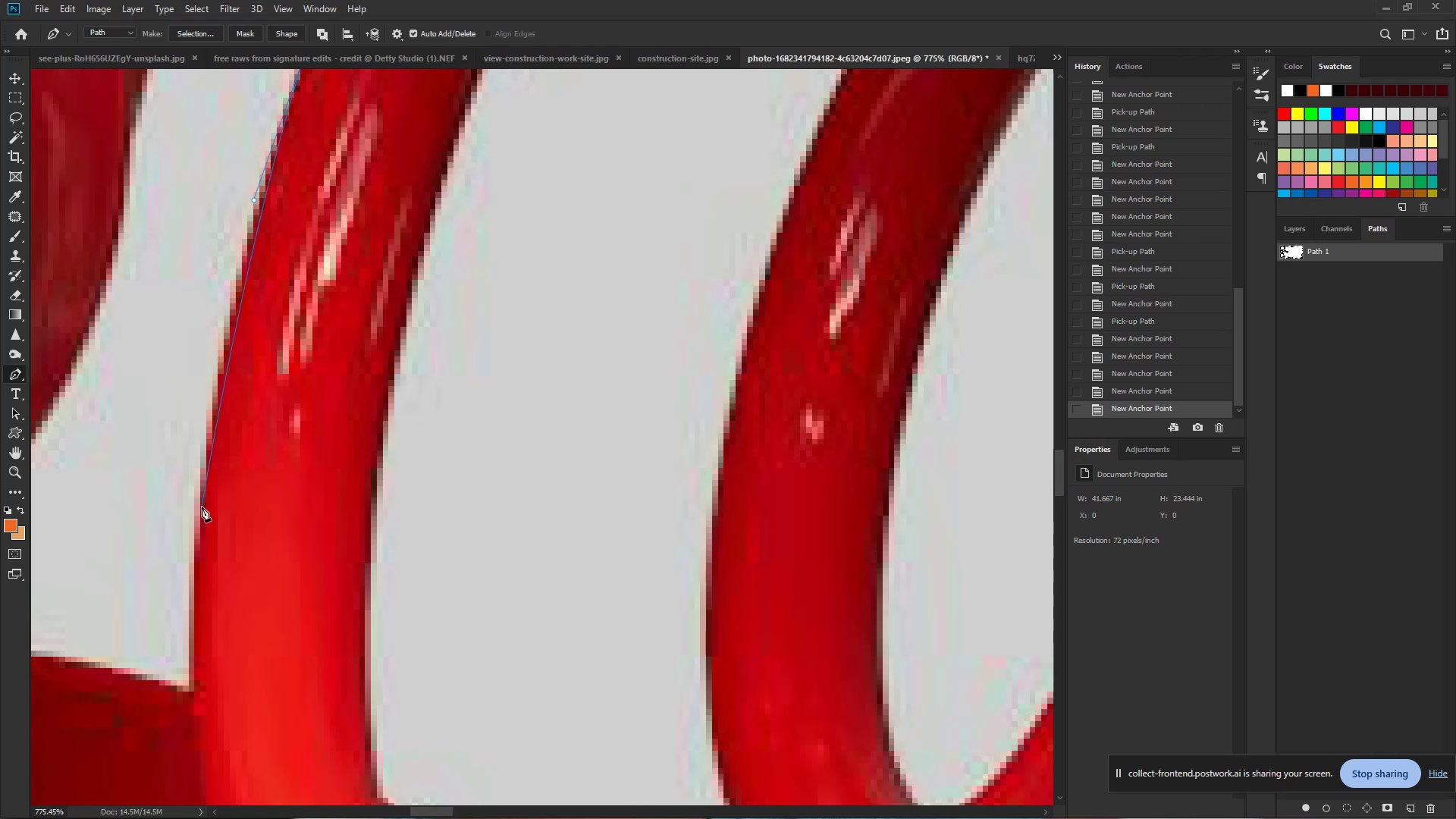 
left_click_drag(start_coordinate=[169, 650], to_coordinate=[214, 471])
 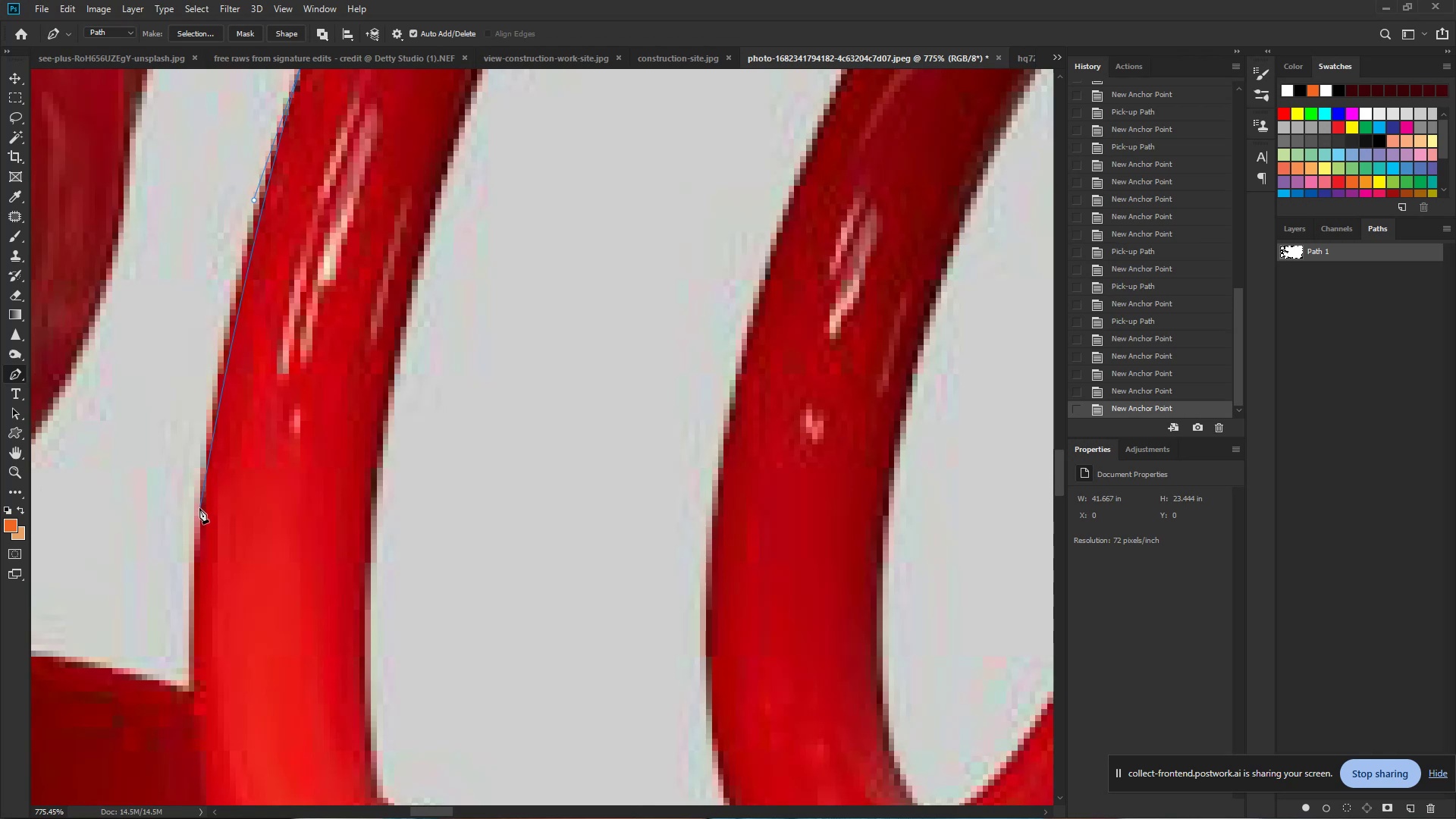 
left_click_drag(start_coordinate=[199, 508], to_coordinate=[191, 645])
 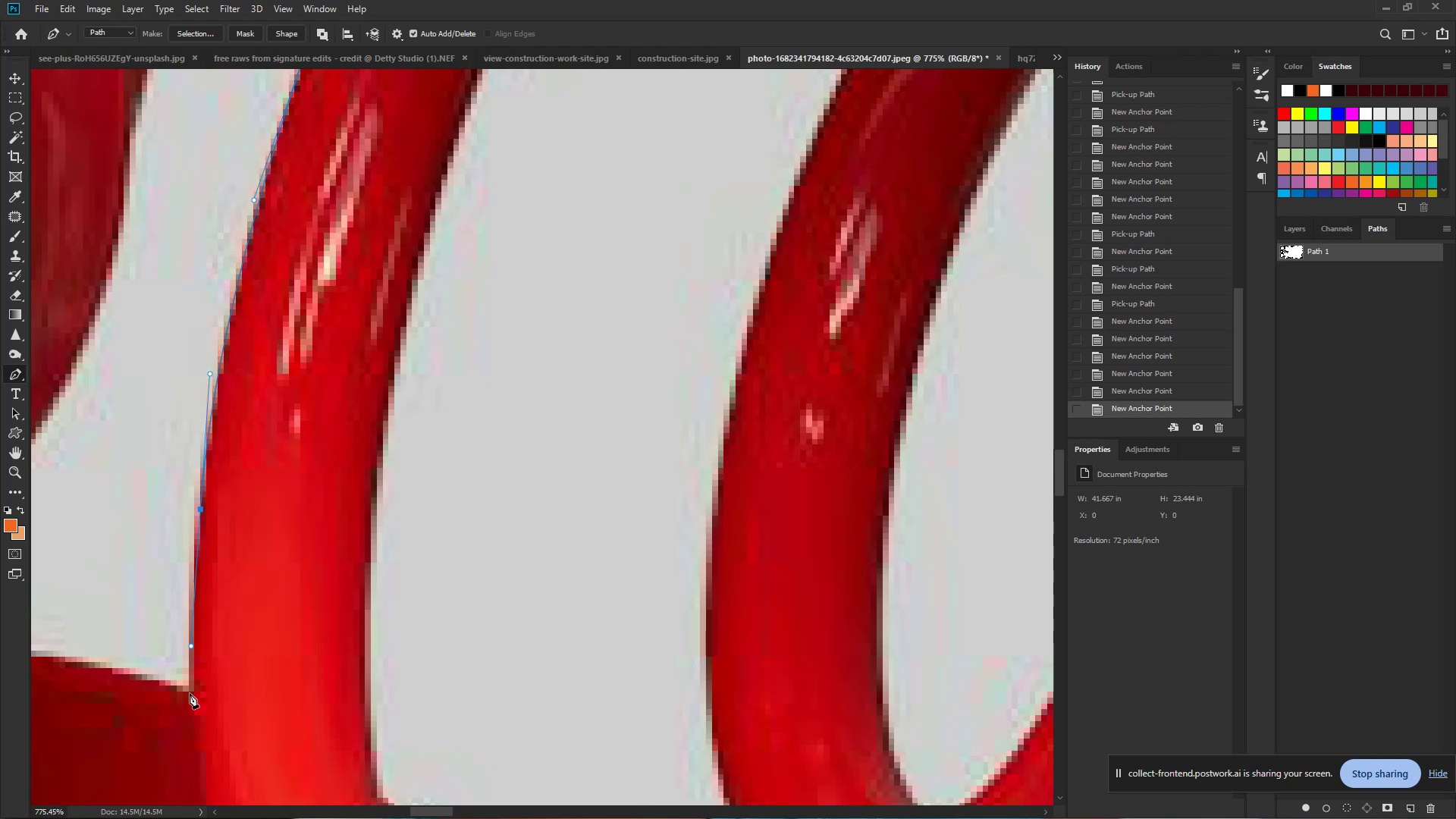 
left_click([190, 693])
 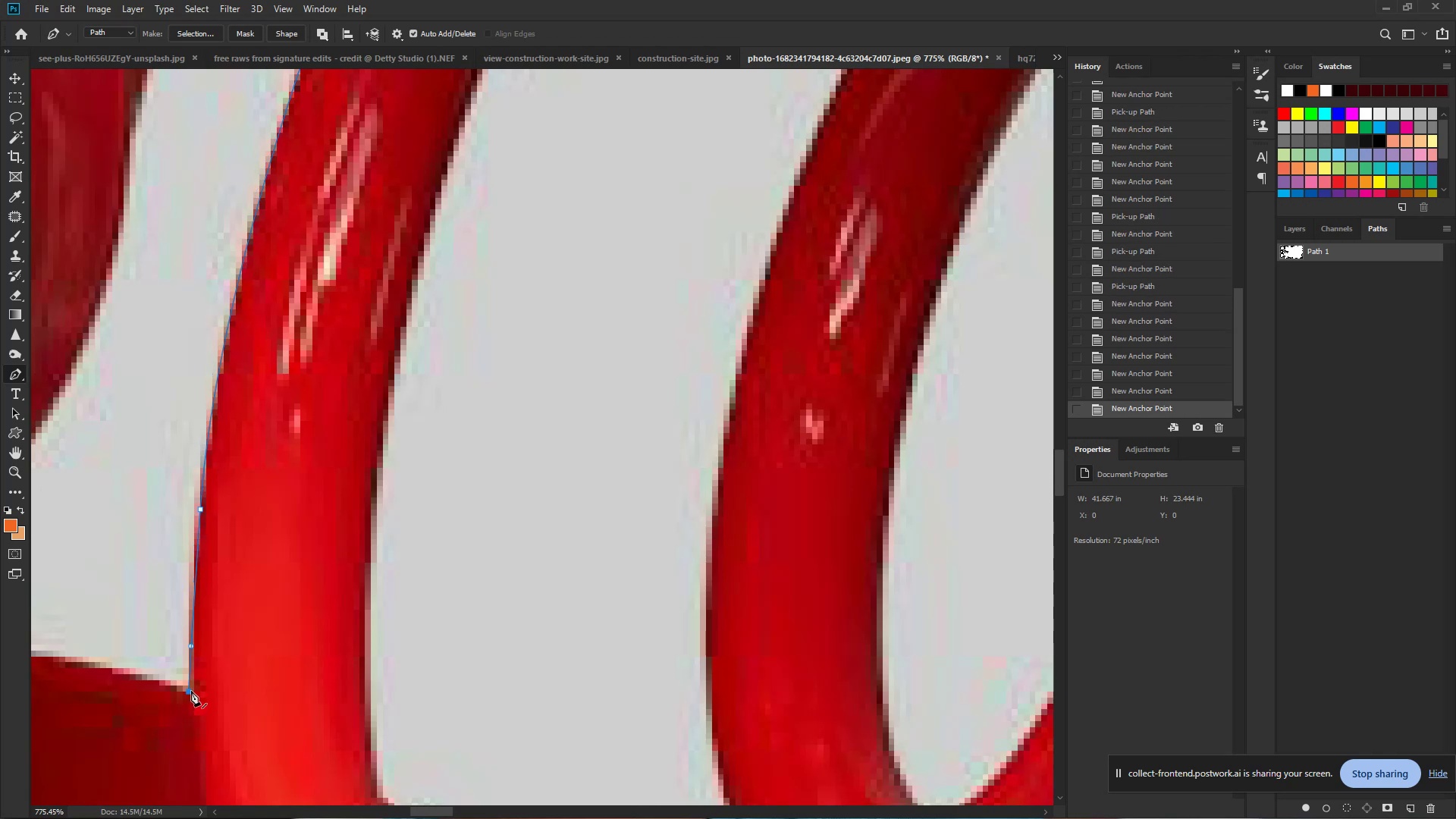 
hold_key(key=Space, duration=0.92)
 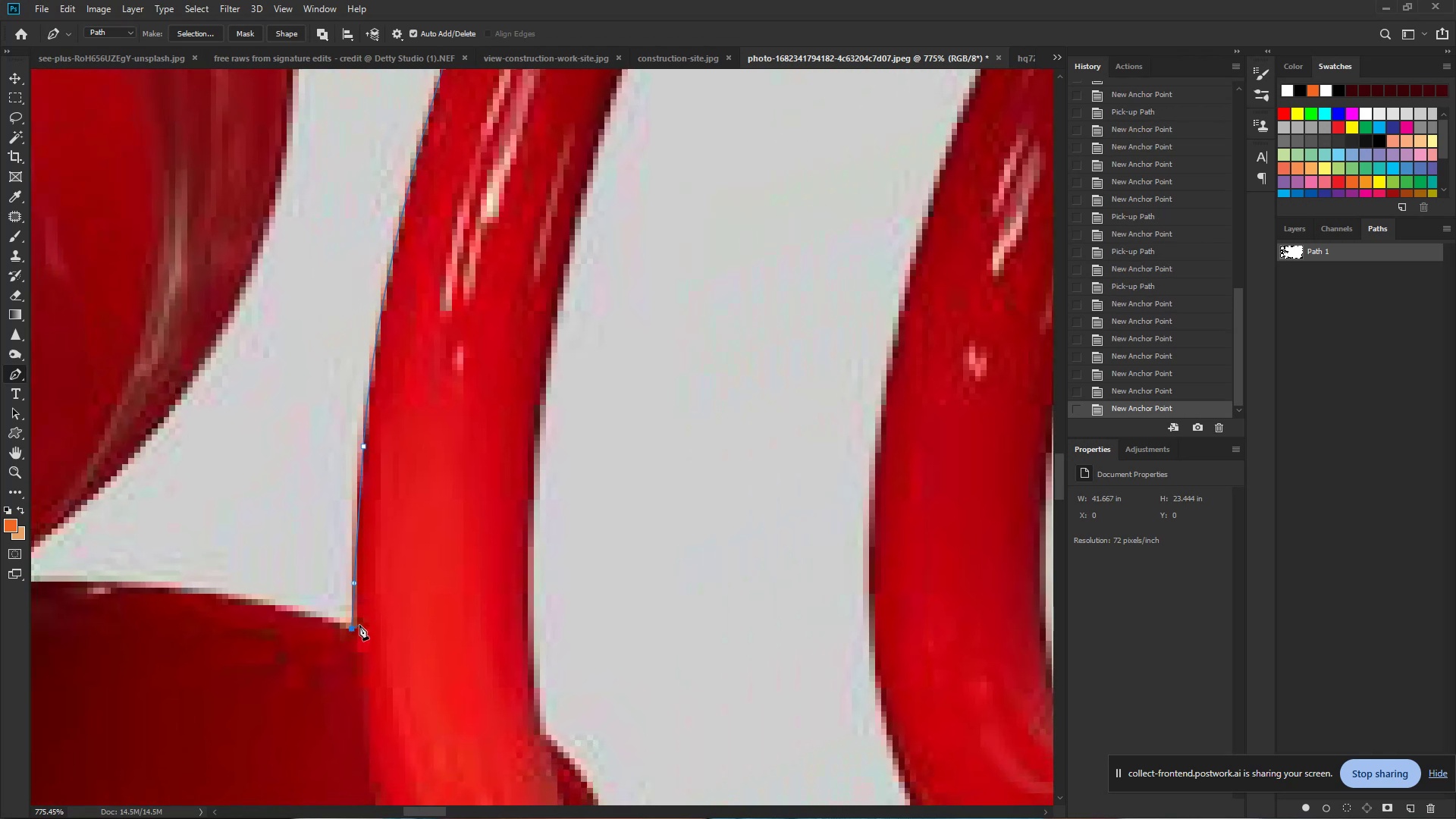 
left_click_drag(start_coordinate=[191, 691], to_coordinate=[354, 628])
 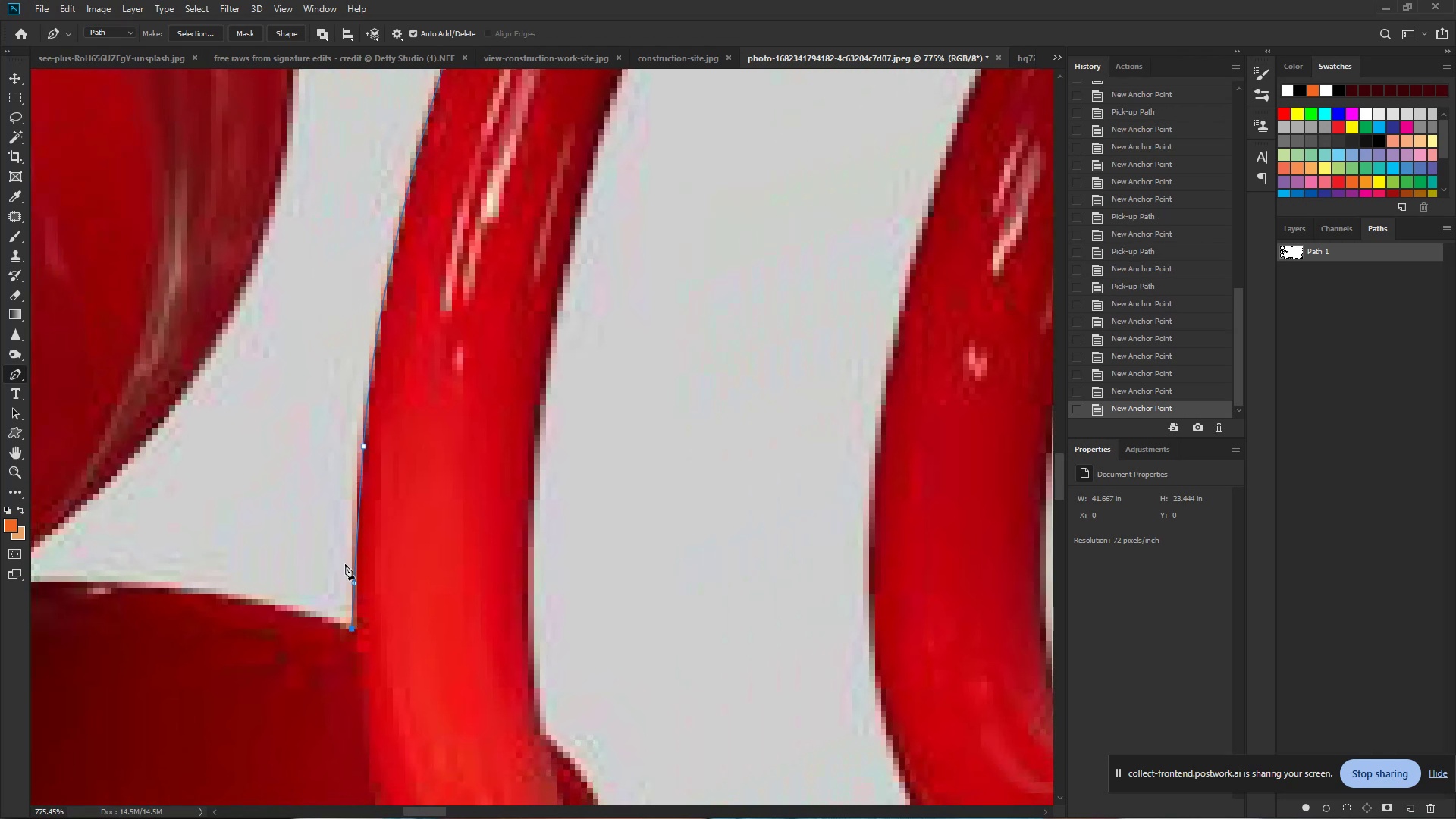 
hold_key(key=ControlLeft, duration=0.98)
 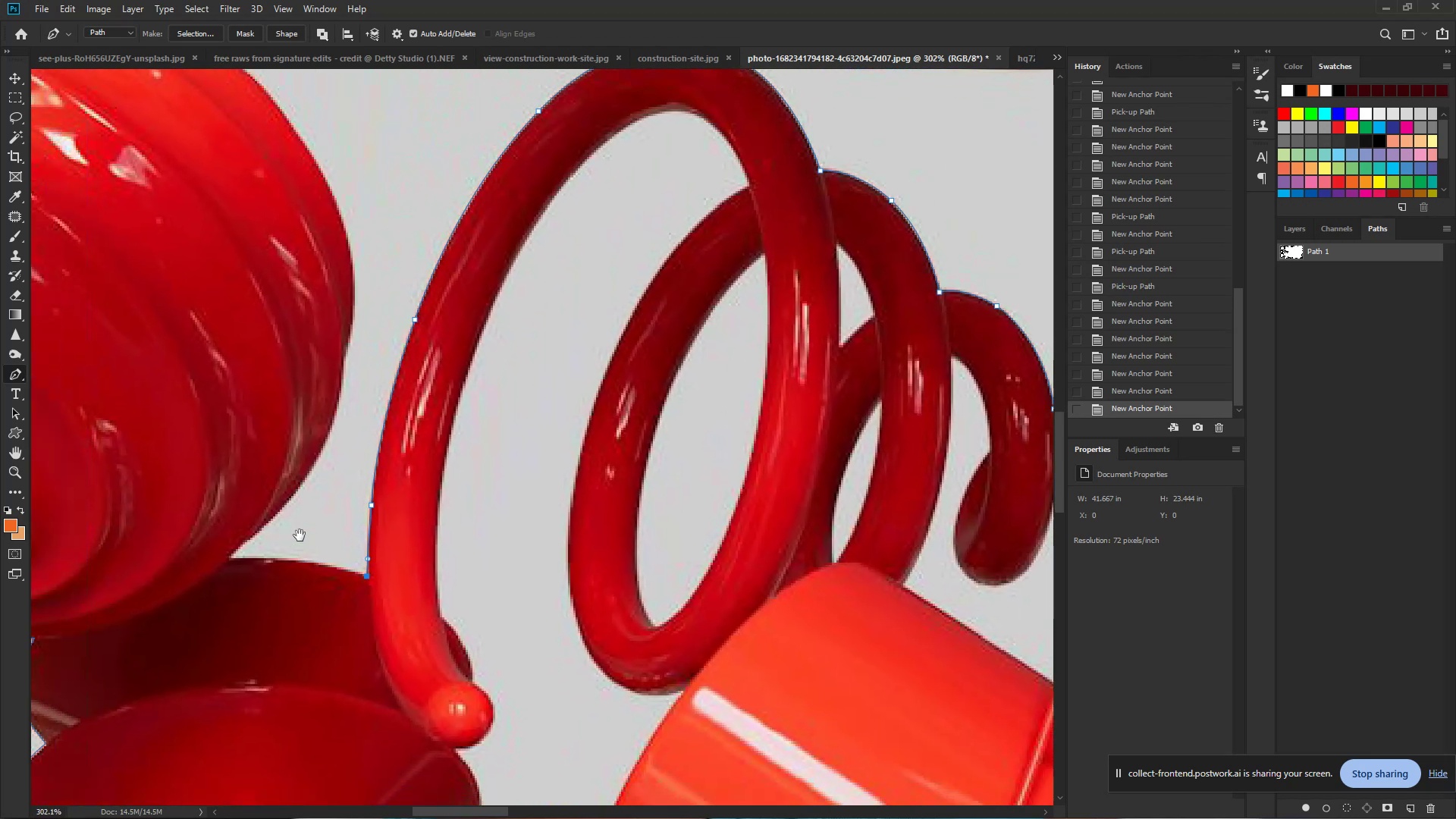 
hold_key(key=Space, duration=0.76)
 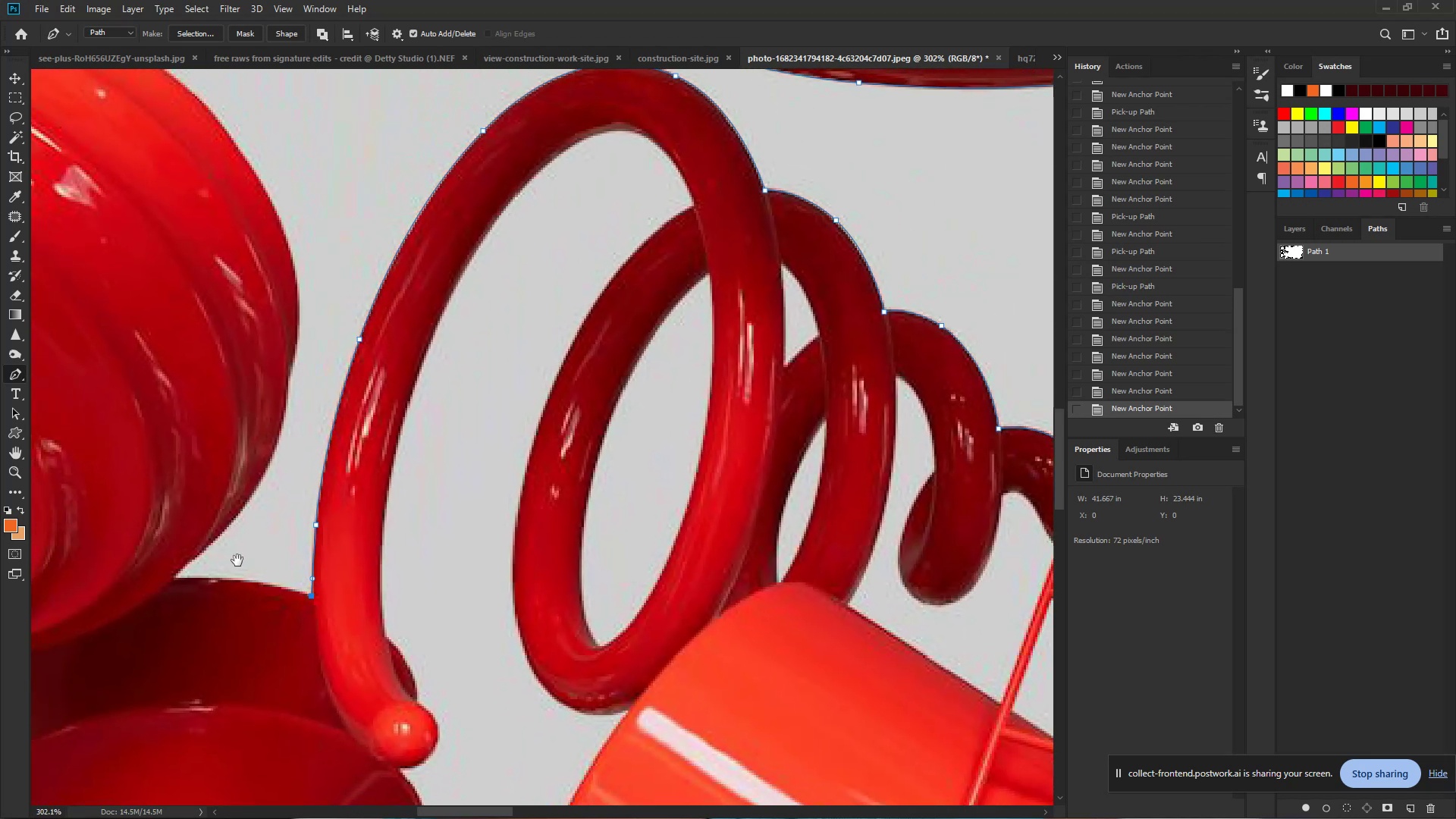 
left_click_drag(start_coordinate=[264, 578], to_coordinate=[202, 568])
 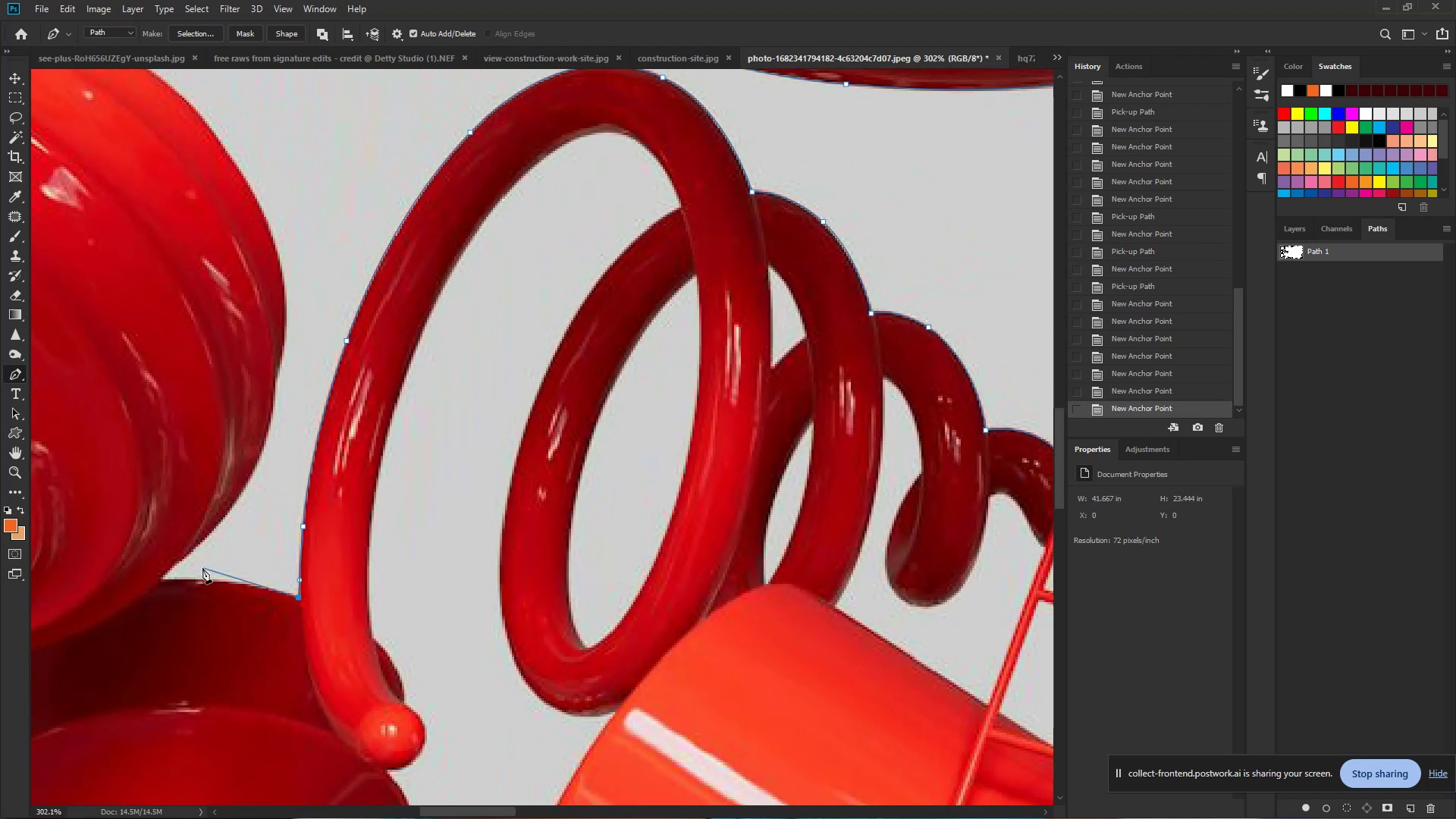 
hold_key(key=Space, duration=0.92)
 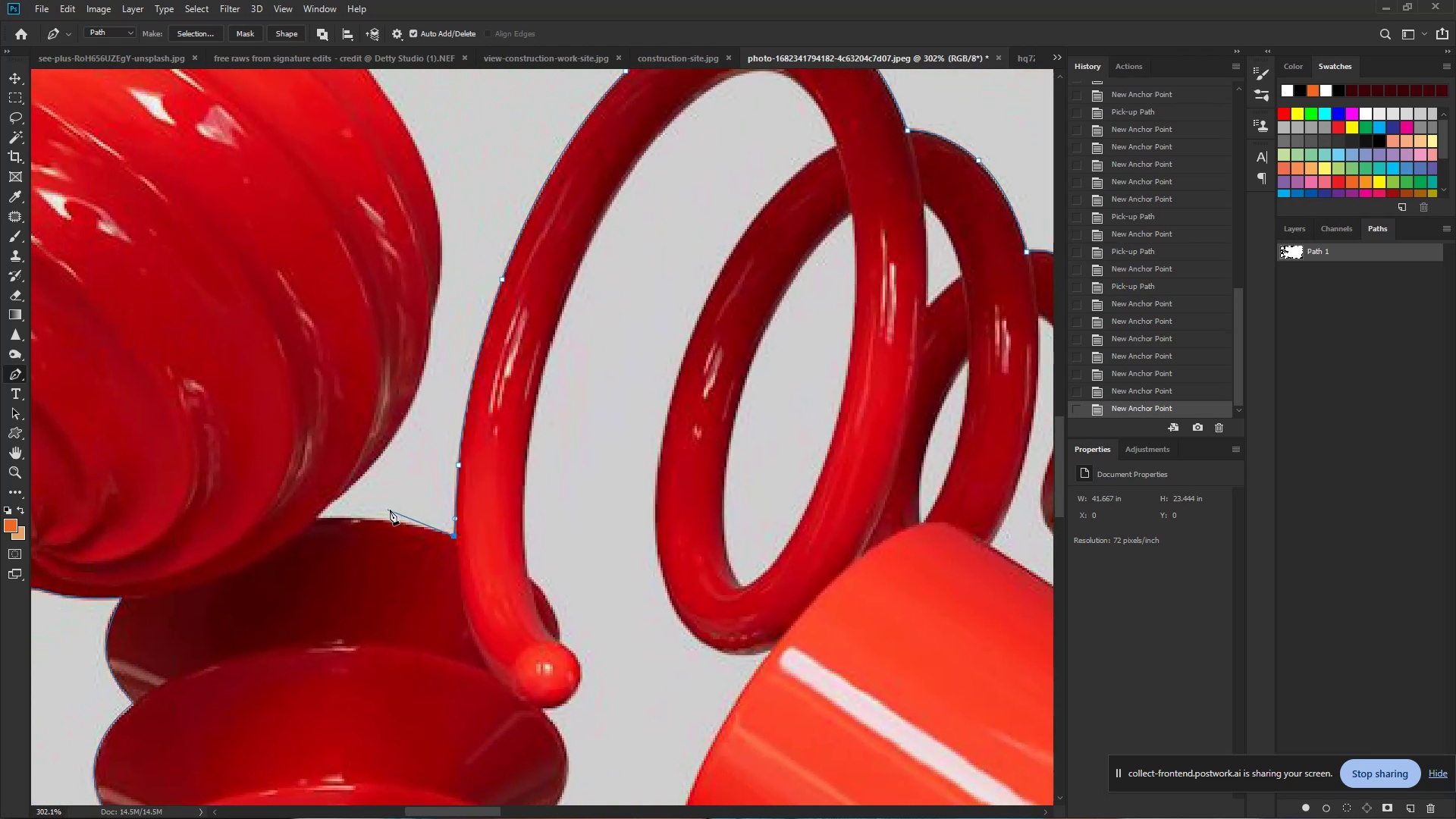 
left_click_drag(start_coordinate=[202, 568], to_coordinate=[358, 507])
 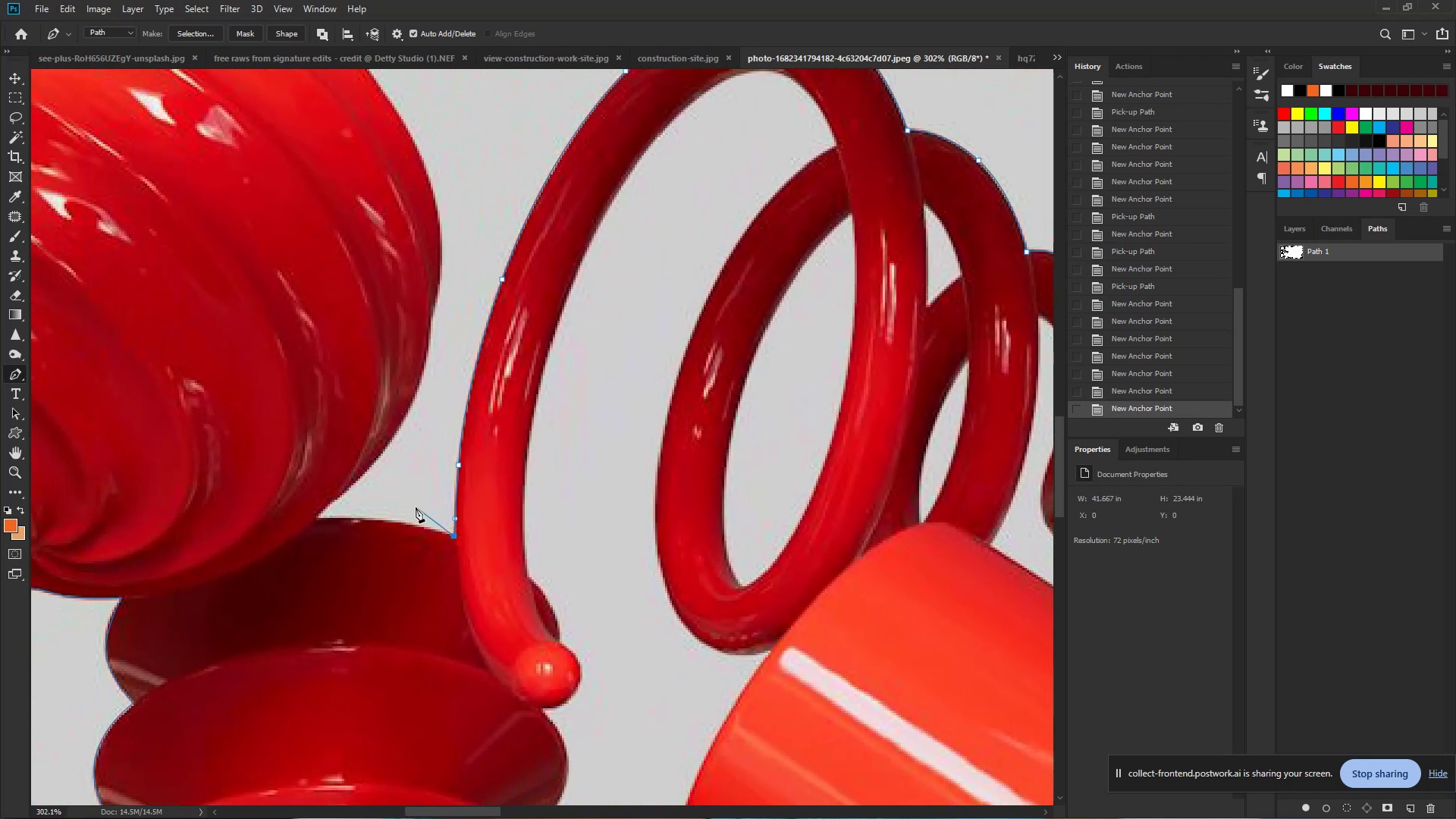 
wait(5.28)
 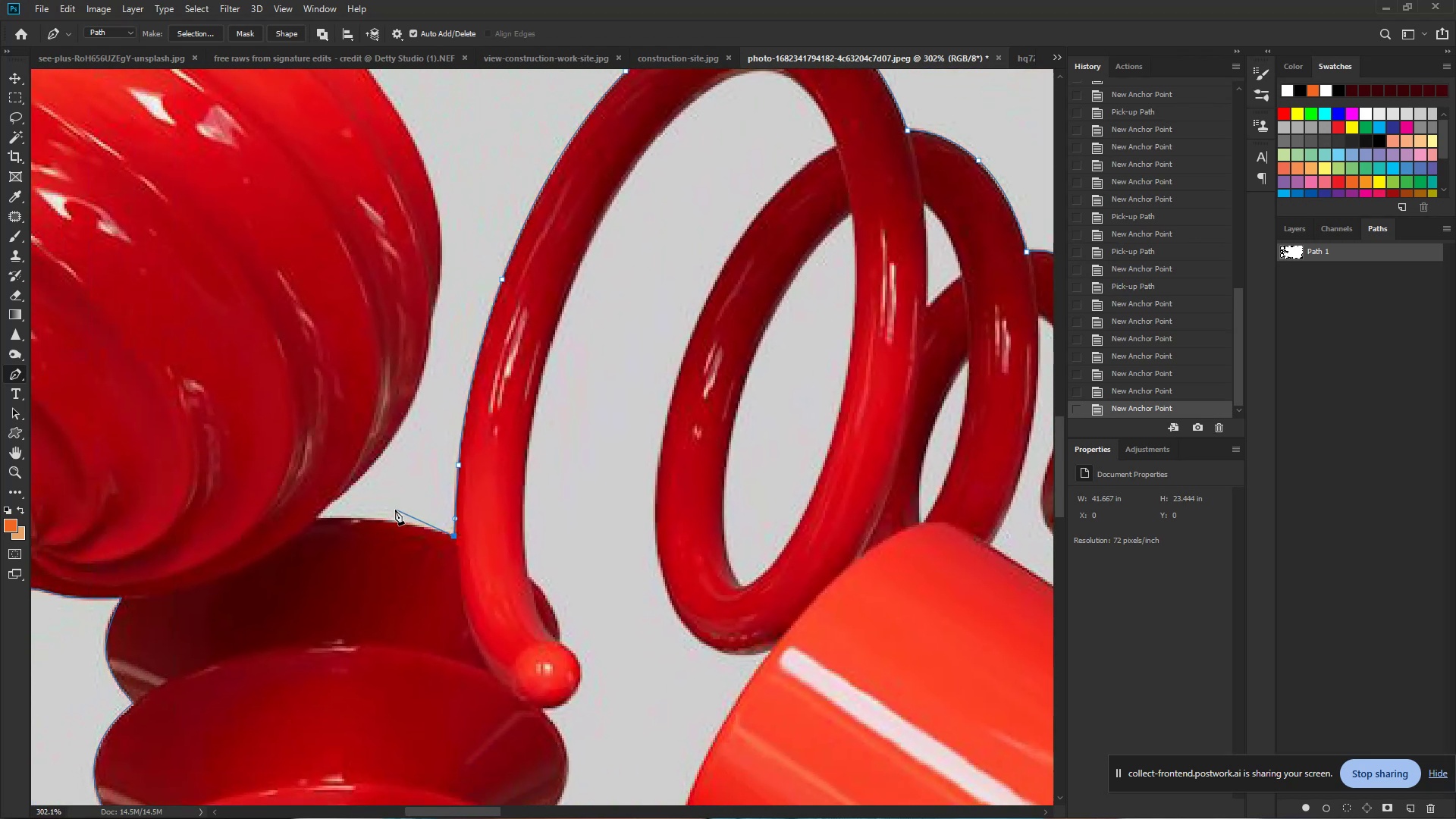 
hold_key(key=ControlLeft, duration=1.49)
 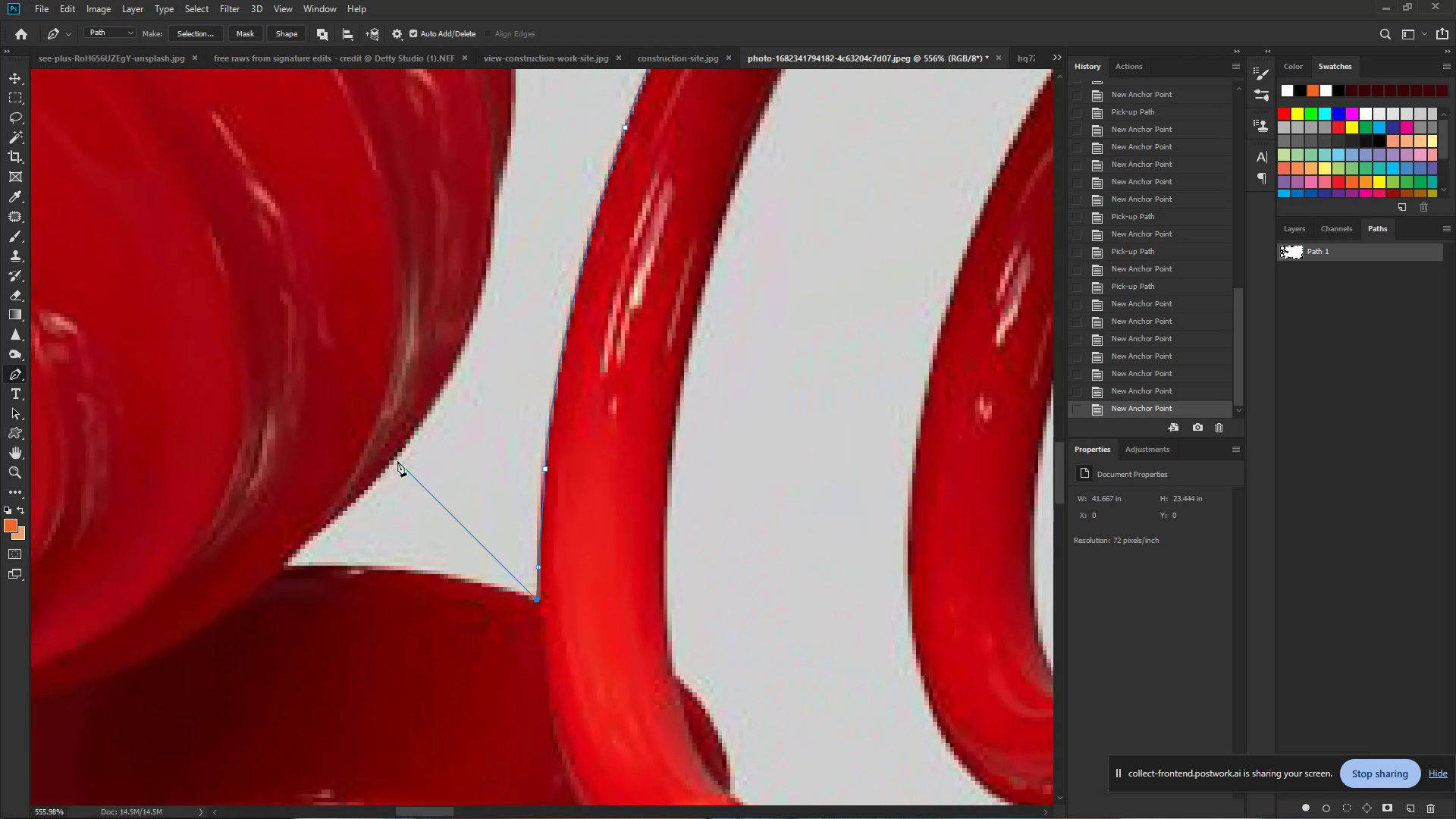 
hold_key(key=Space, duration=1.29)
 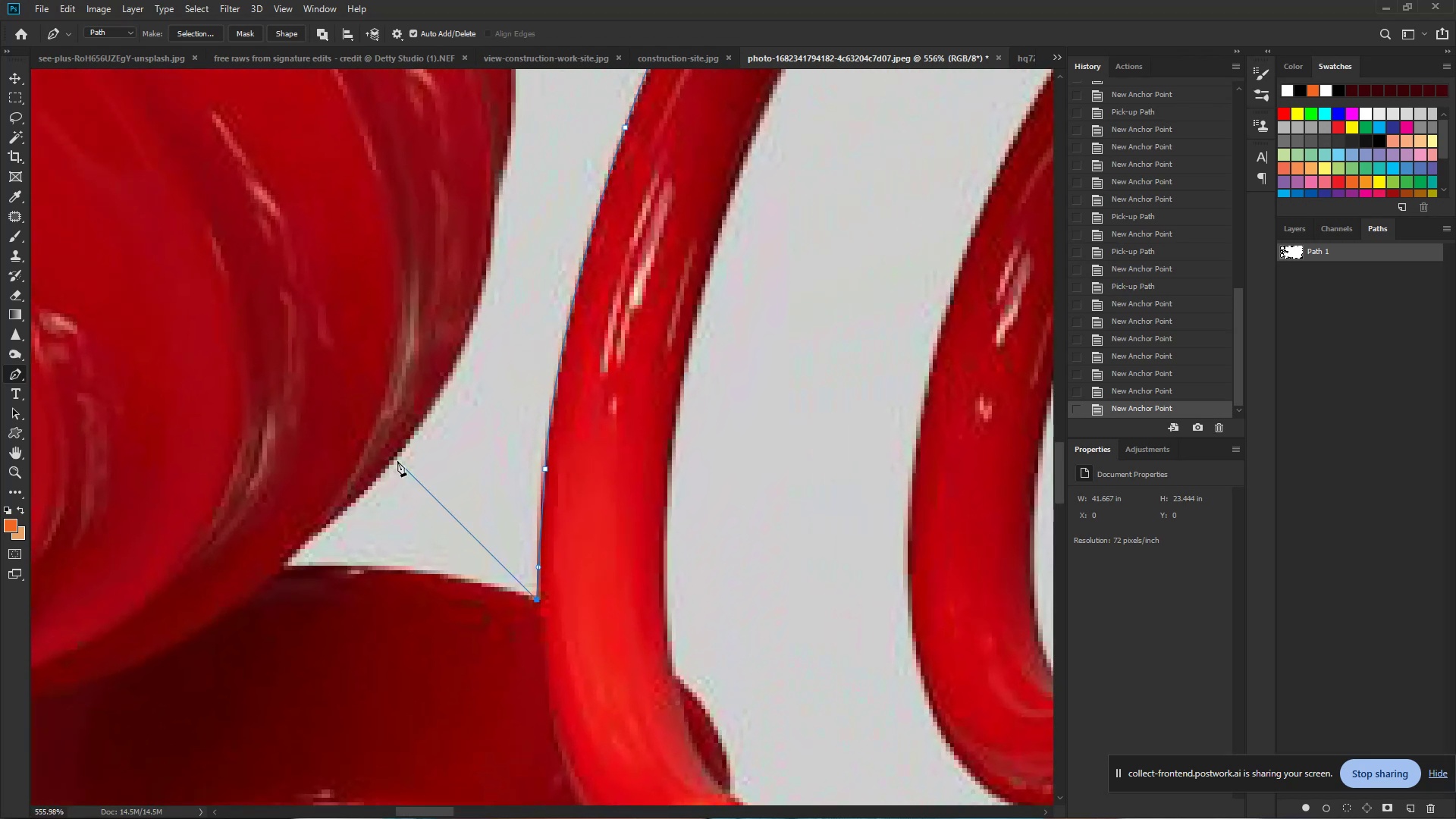 
left_click_drag(start_coordinate=[355, 460], to_coordinate=[397, 461])
 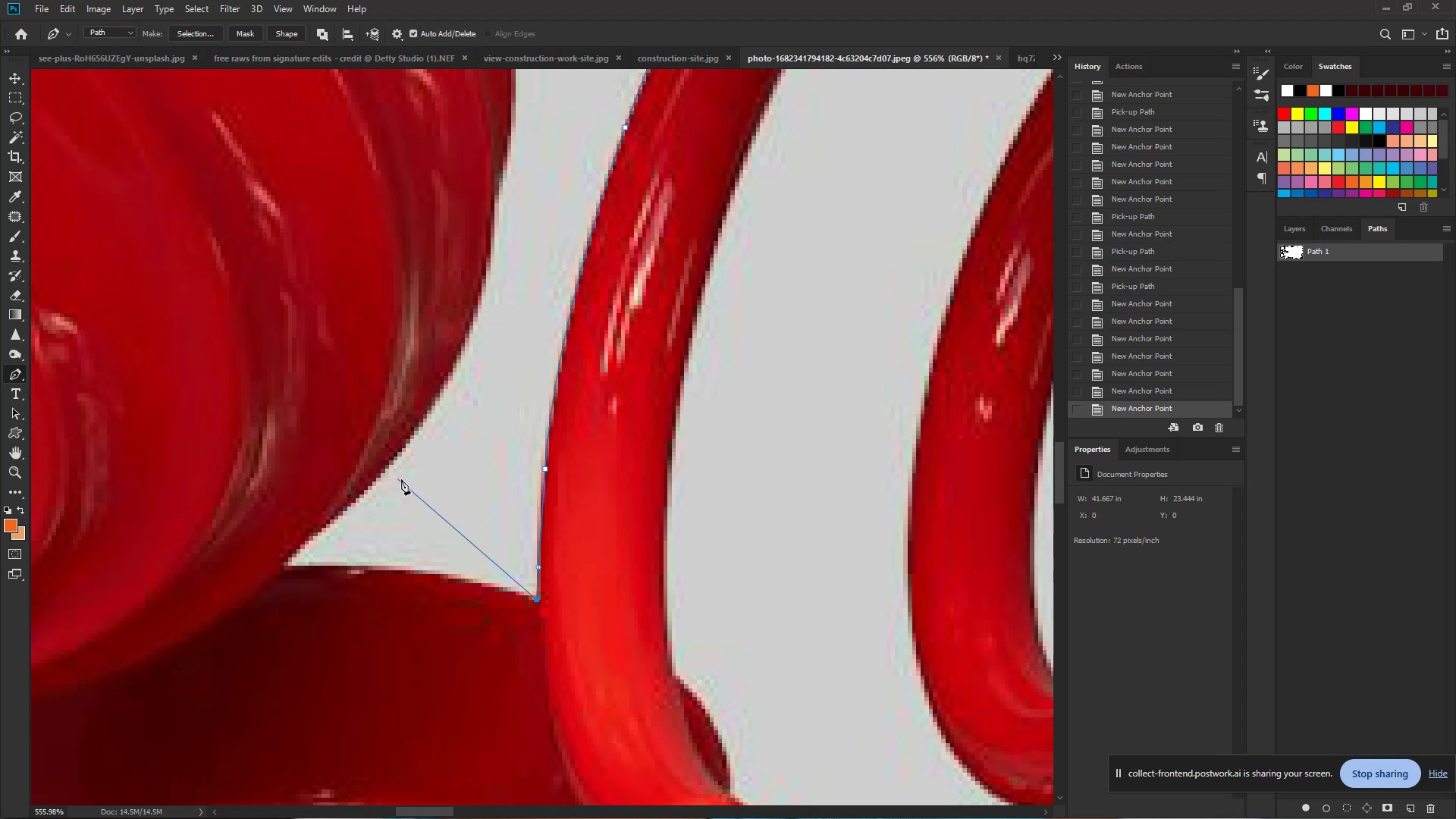 
hold_key(key=ControlLeft, duration=0.98)
 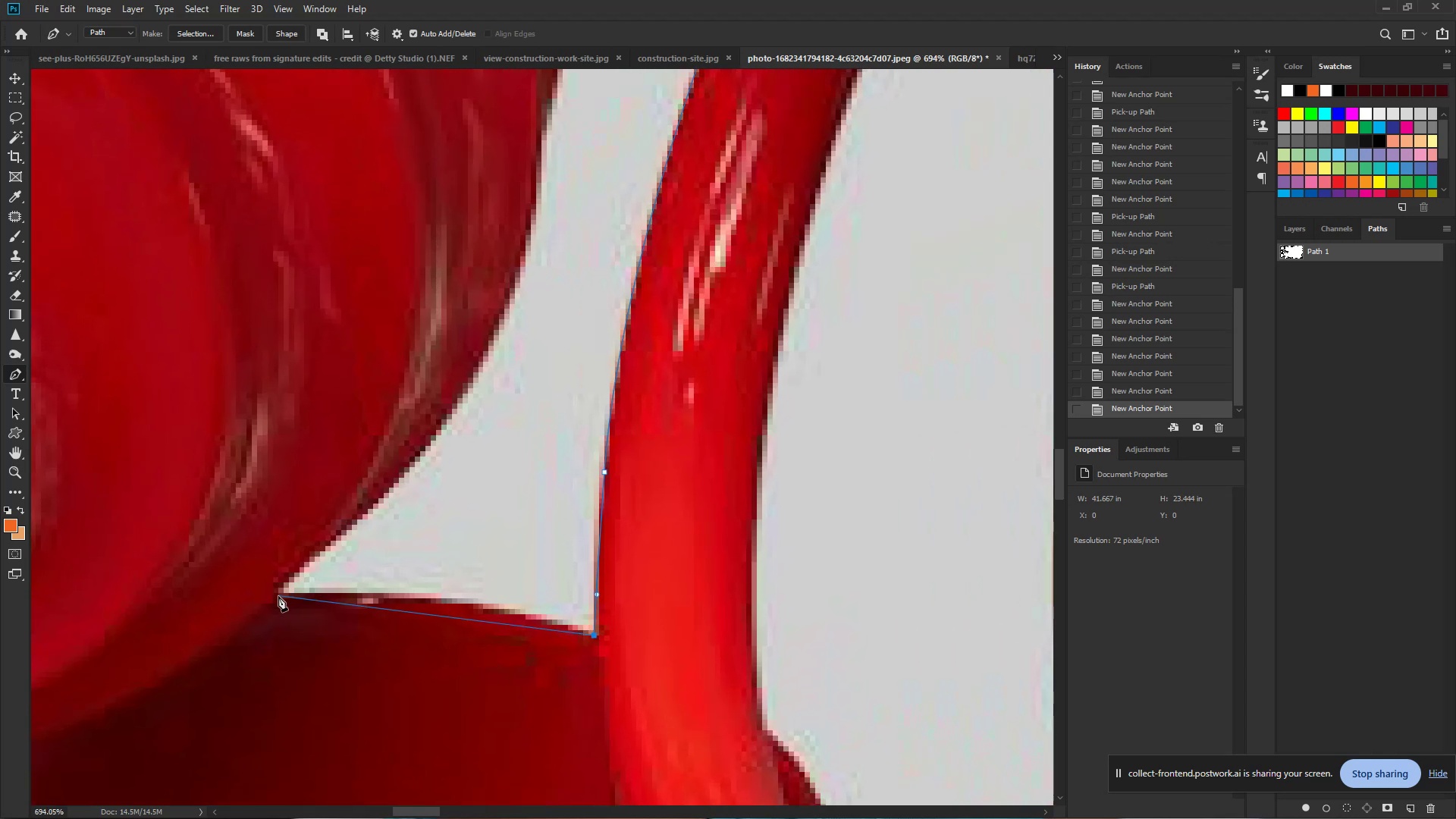 
hold_key(key=Space, duration=0.76)
 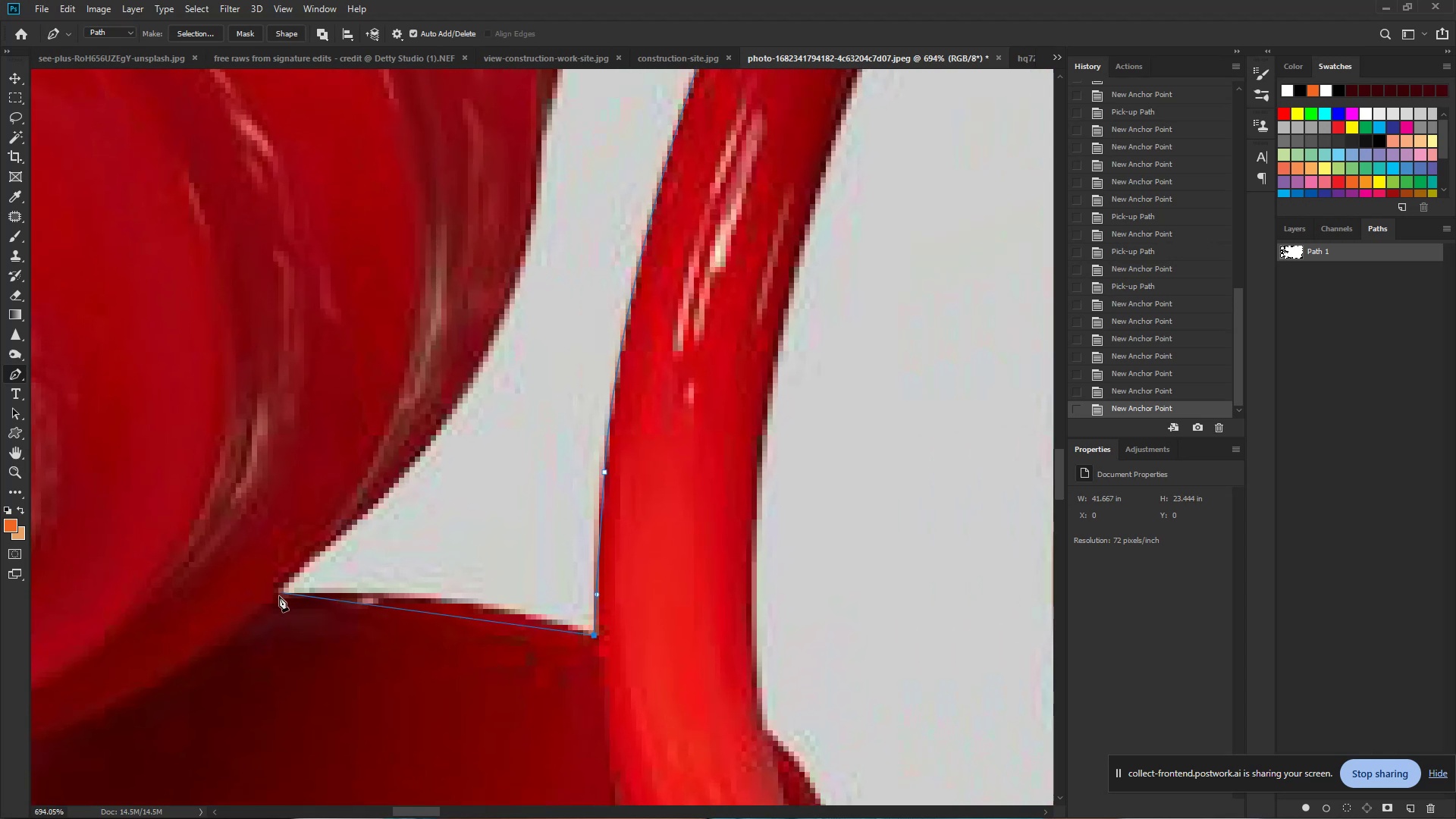 
left_click_drag(start_coordinate=[306, 456], to_coordinate=[328, 456])
 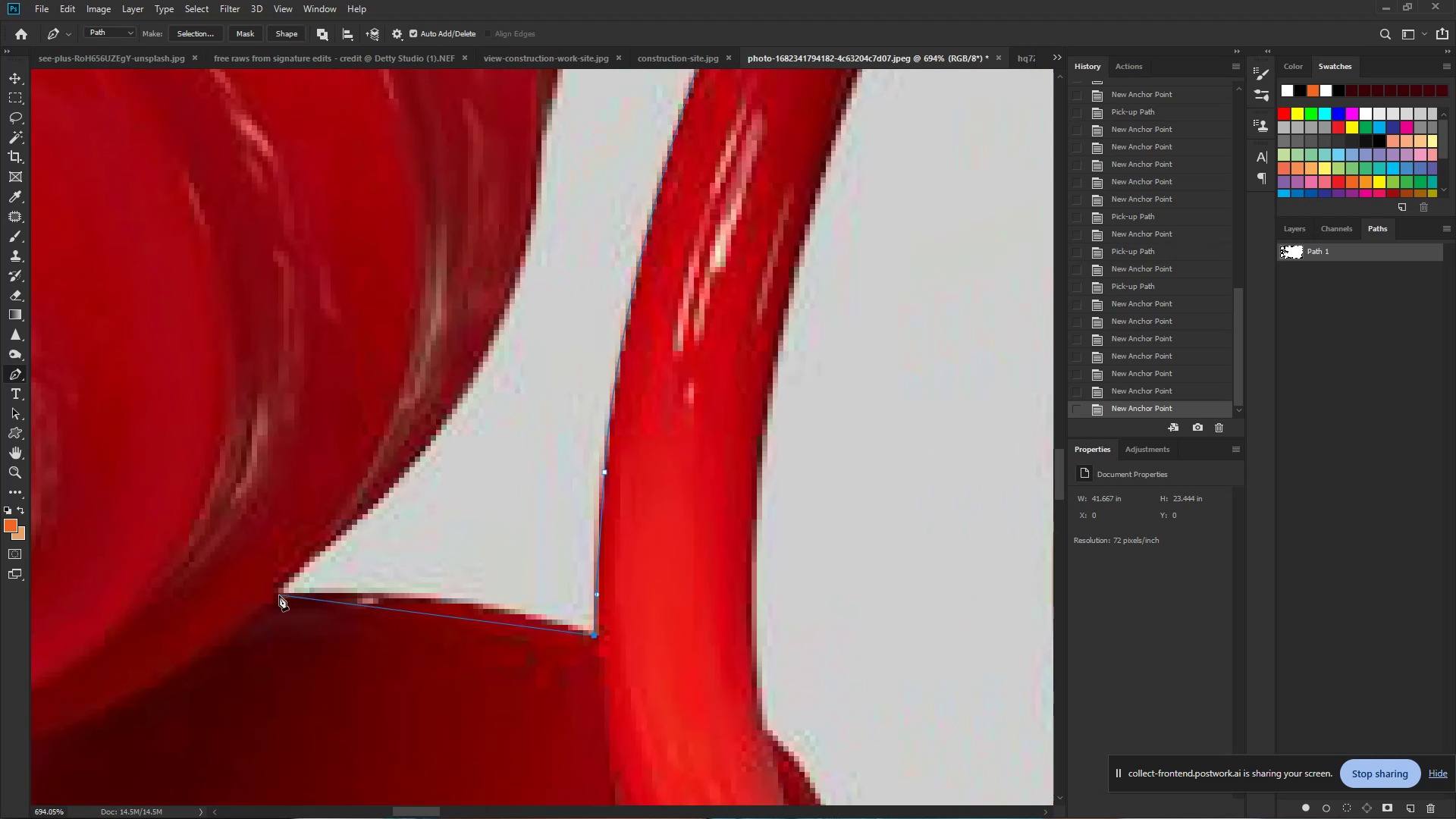 
left_click_drag(start_coordinate=[279, 595], to_coordinate=[99, 605])
 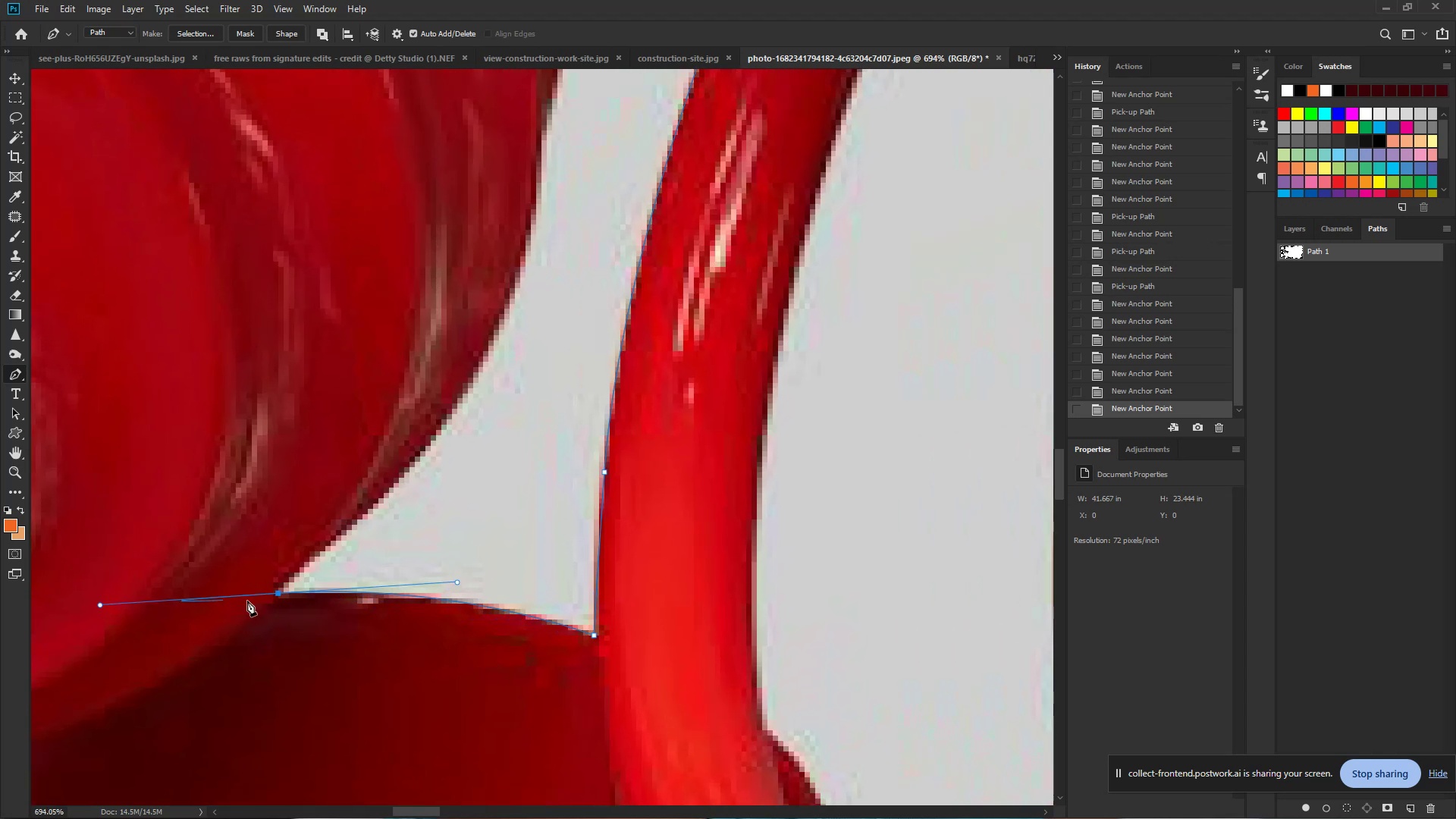 
hold_key(key=AltLeft, duration=0.69)
 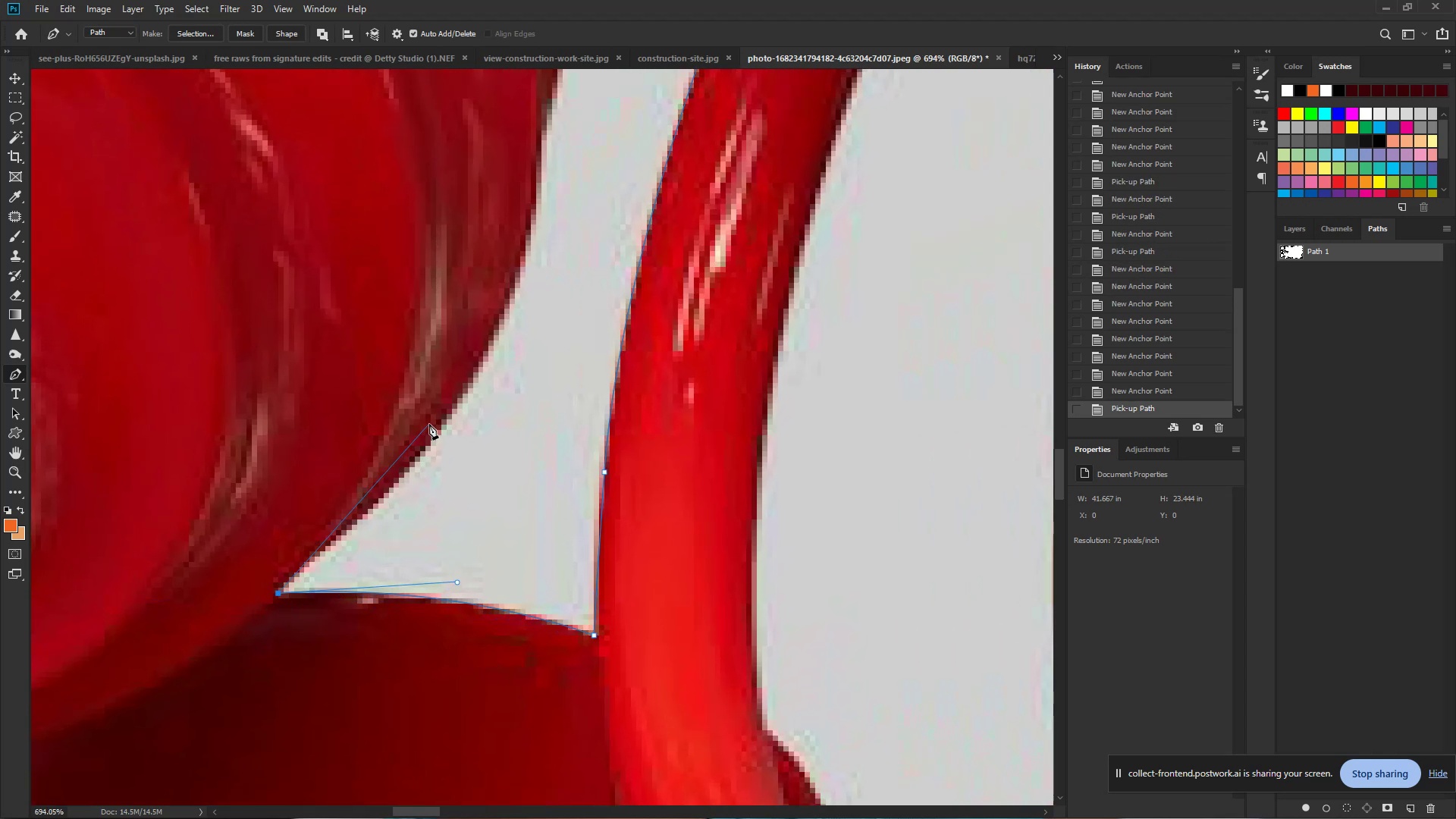 
hold_key(key=Space, duration=0.98)
 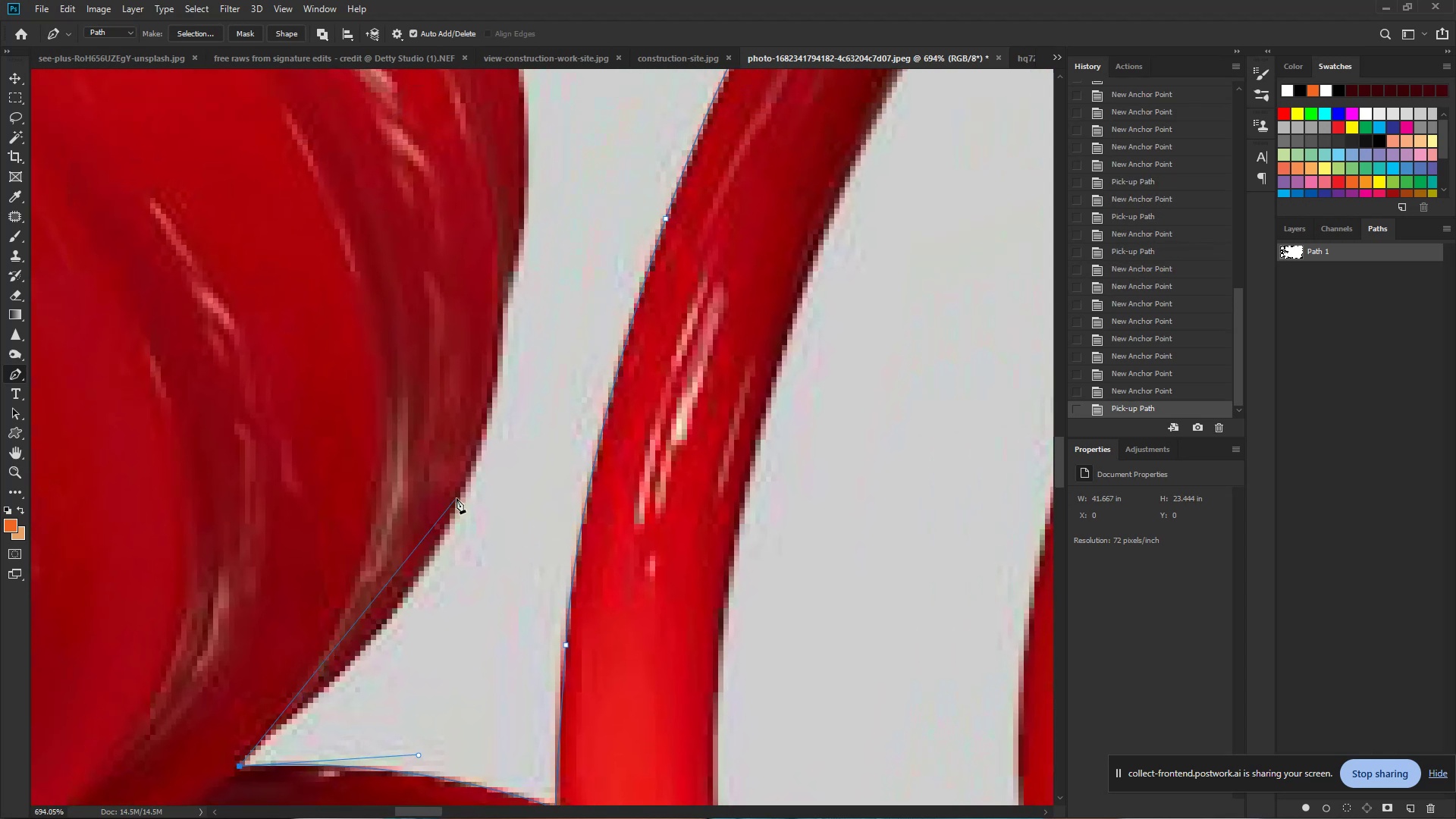 
left_click_drag(start_coordinate=[446, 414], to_coordinate=[407, 587])
 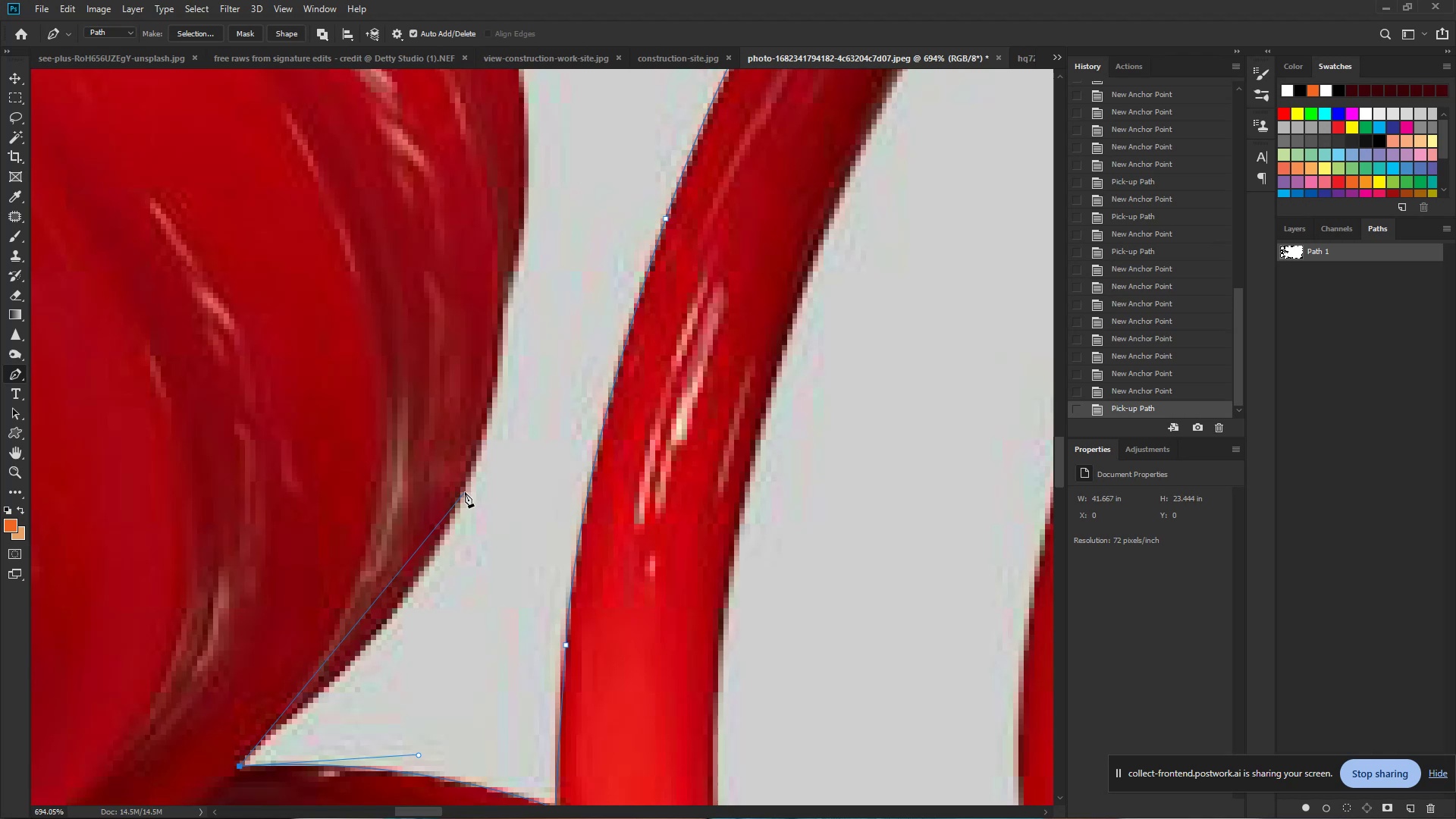 
left_click_drag(start_coordinate=[465, 492], to_coordinate=[512, 363])
 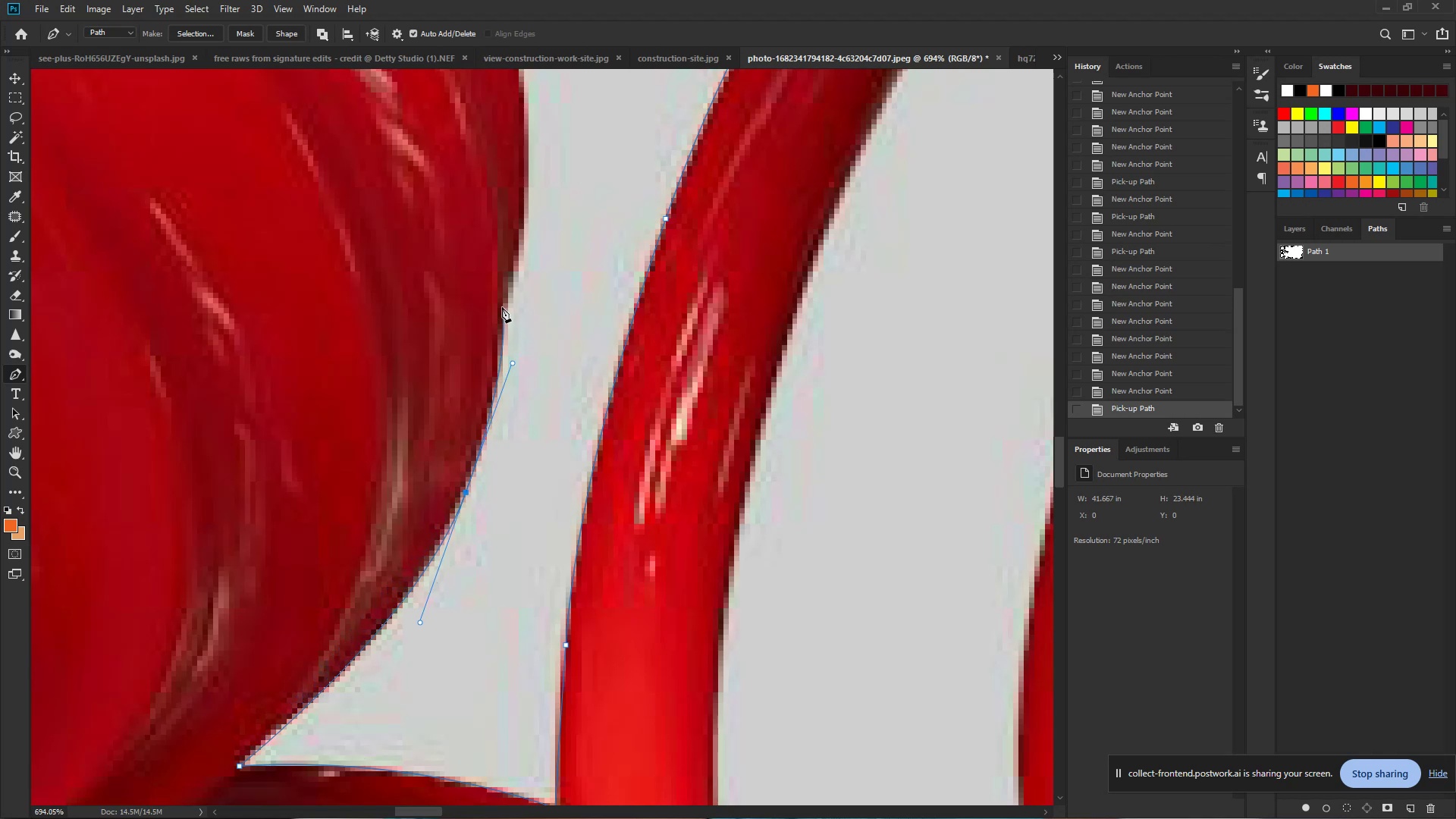 
left_click([500, 306])
 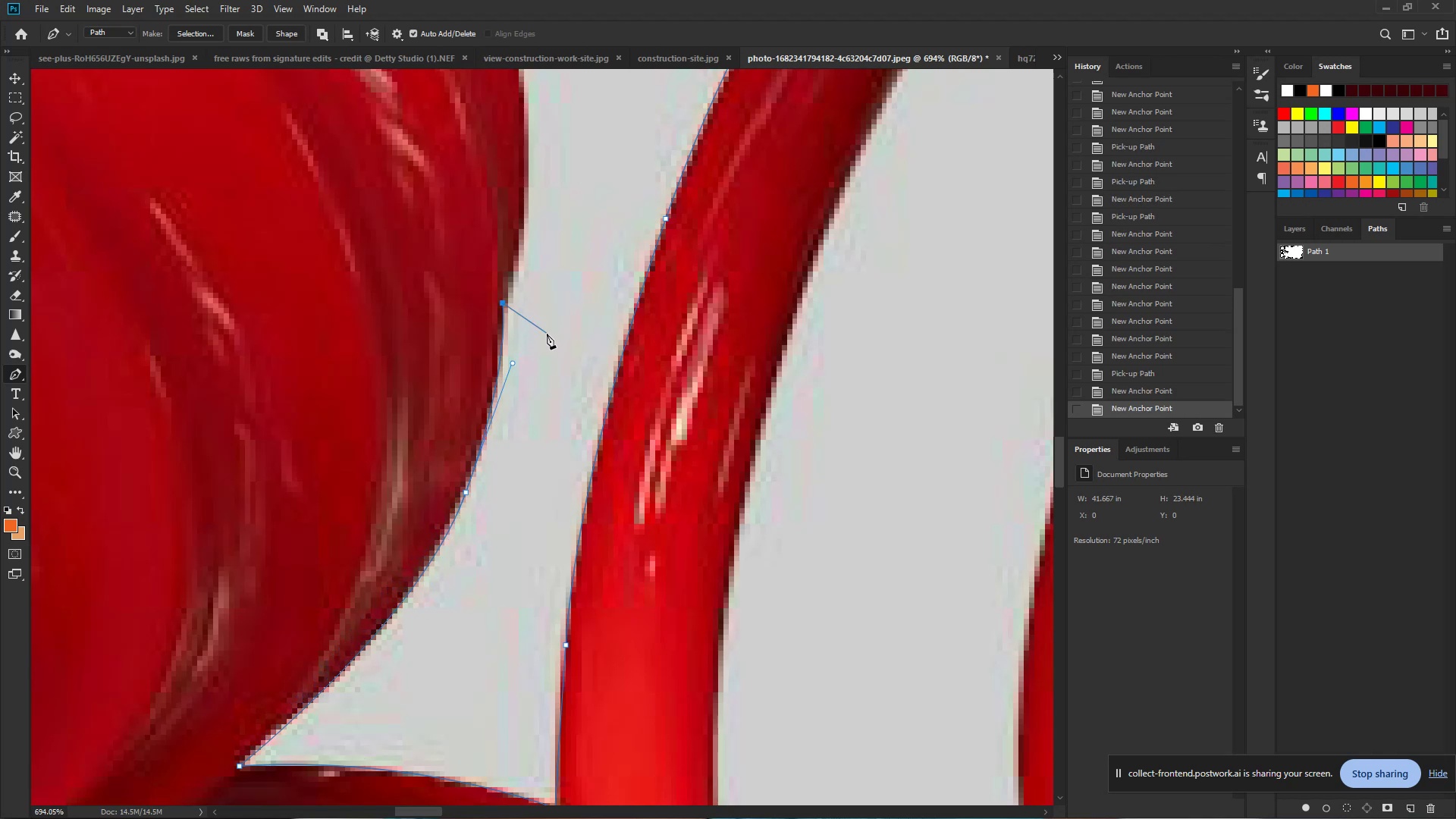 
wait(6.35)
 